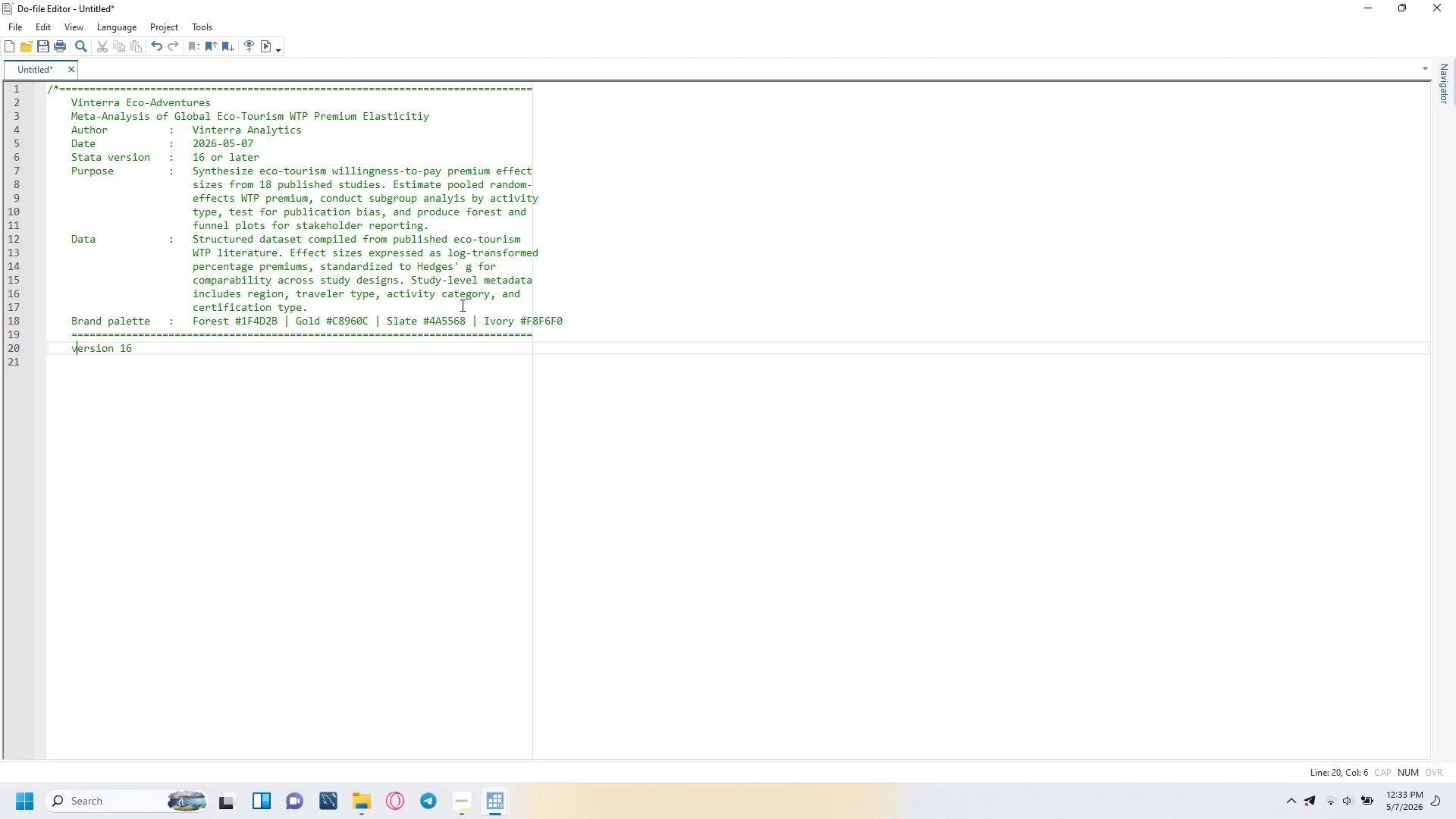 
key(ArrowLeft)
 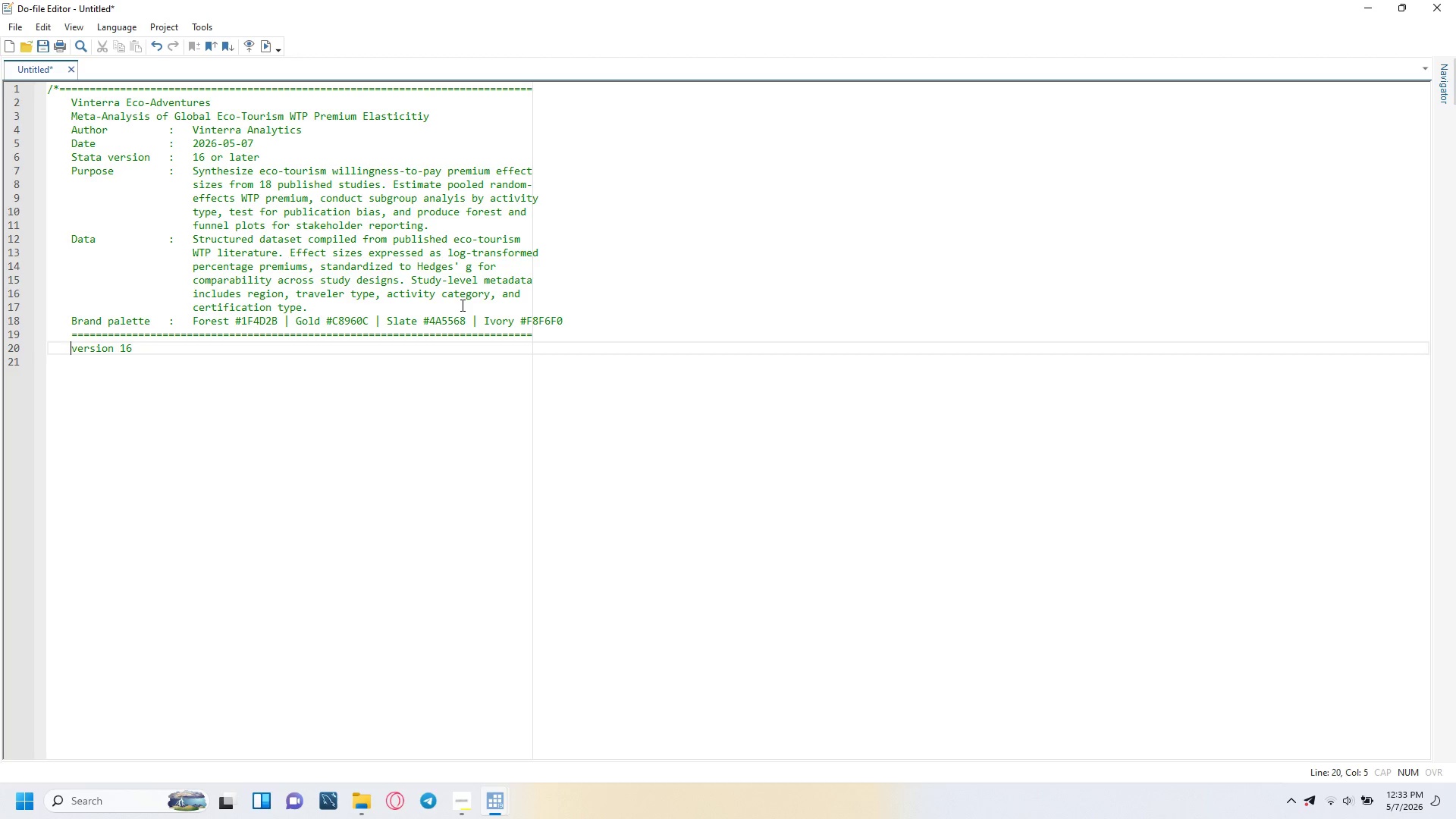 
key(ArrowLeft)
 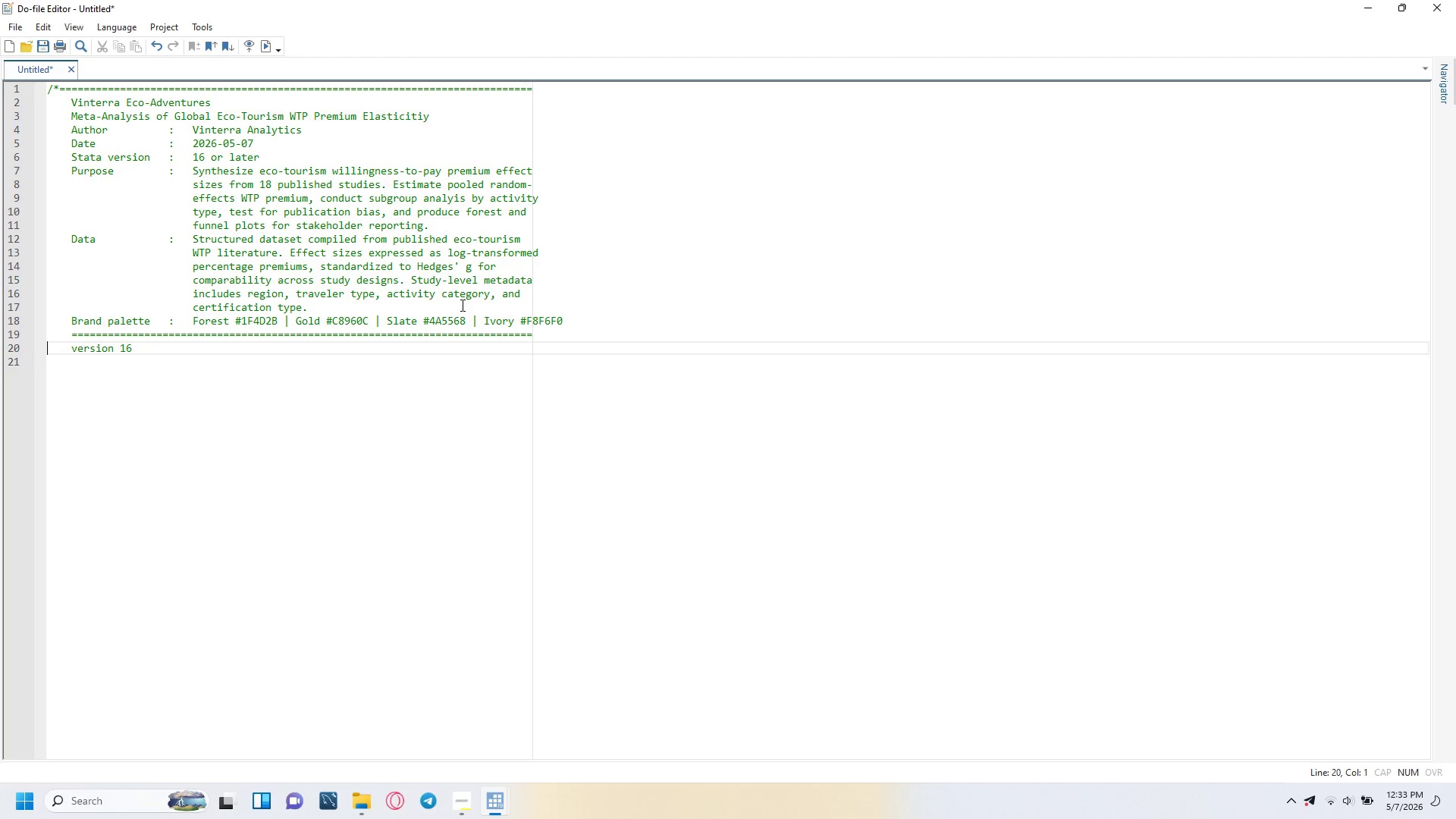 
key(ArrowLeft)
 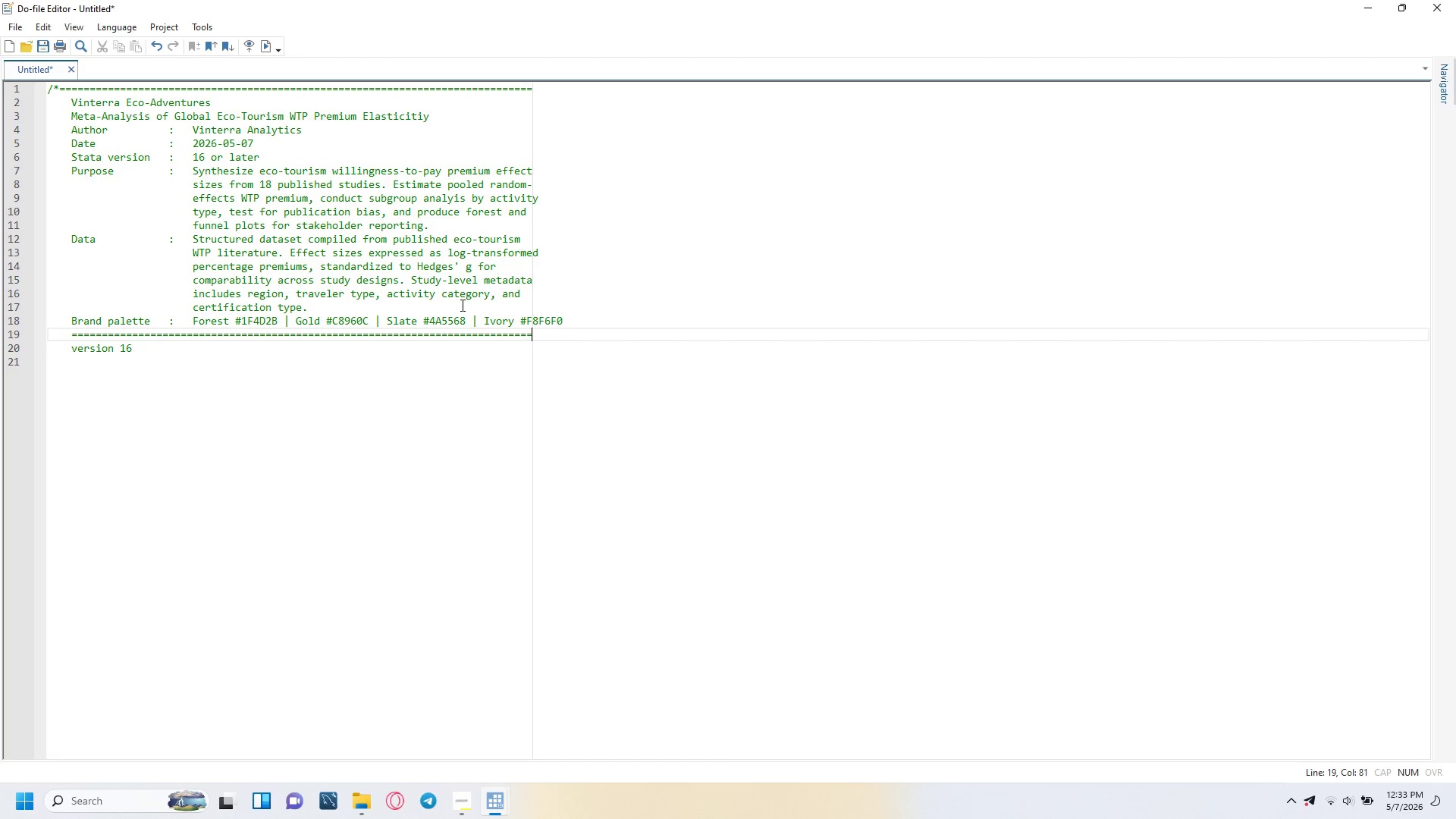 
key(ArrowLeft)
 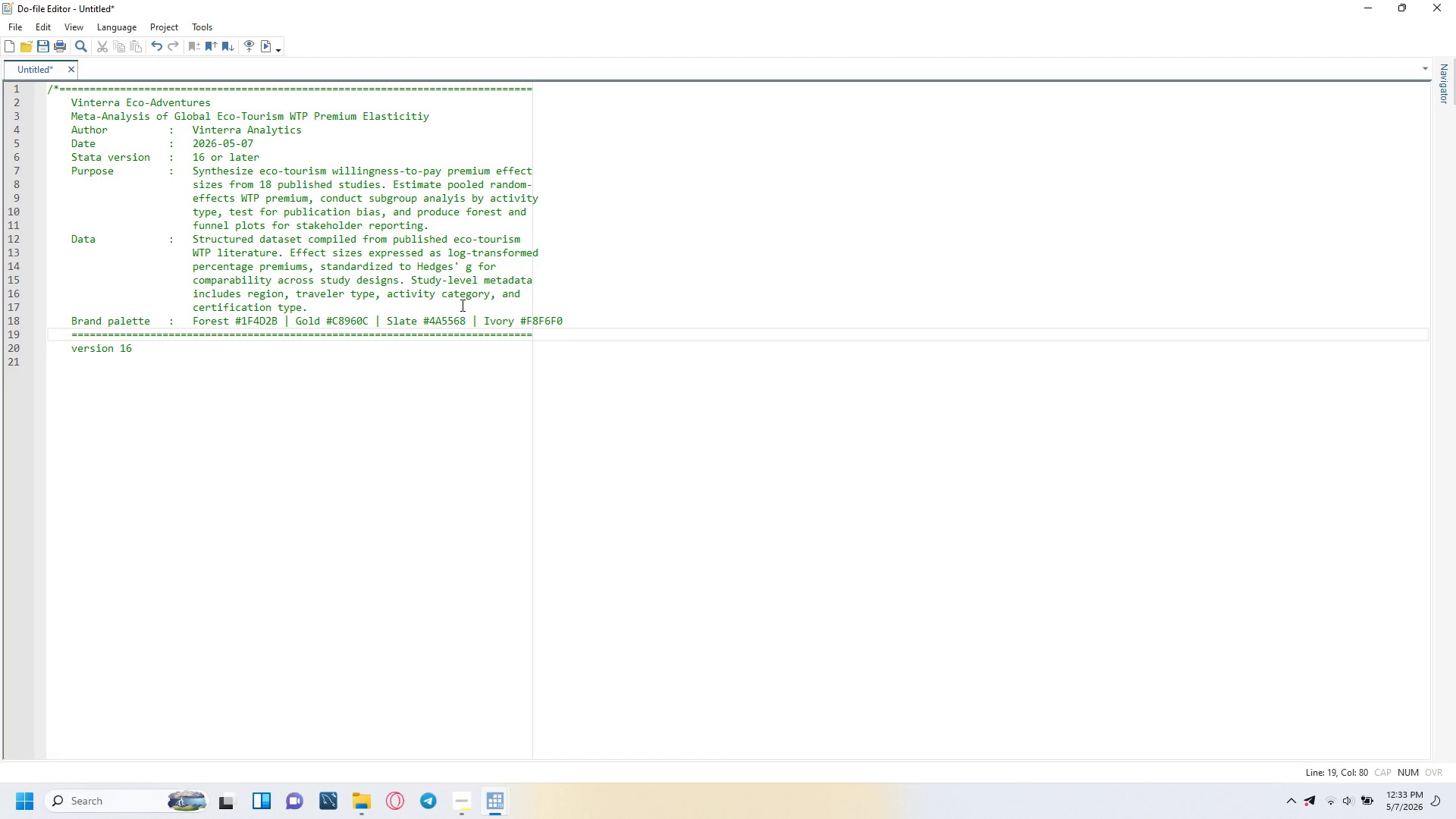 
key(Numpad0)
 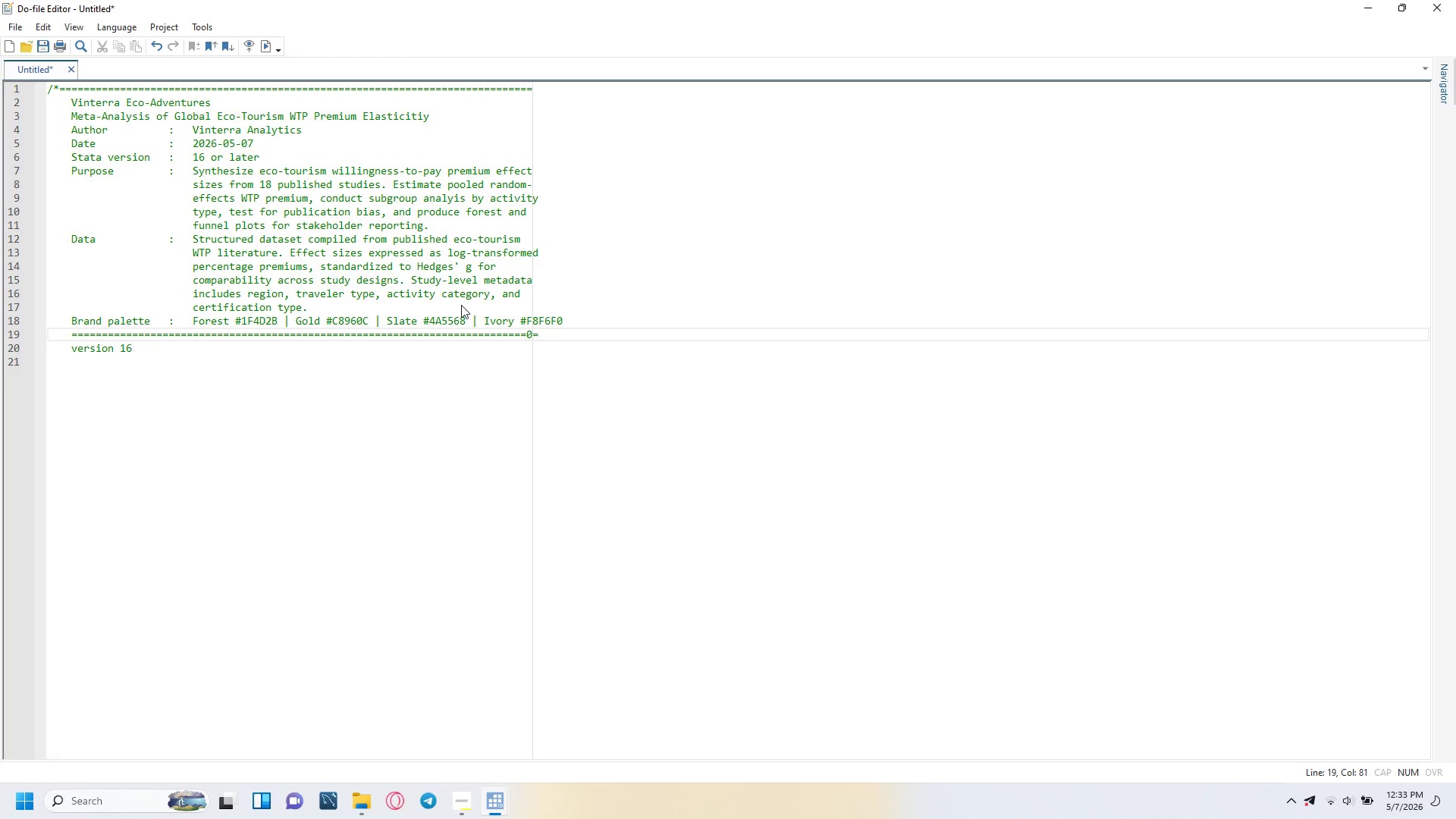 
key(Backspace)
 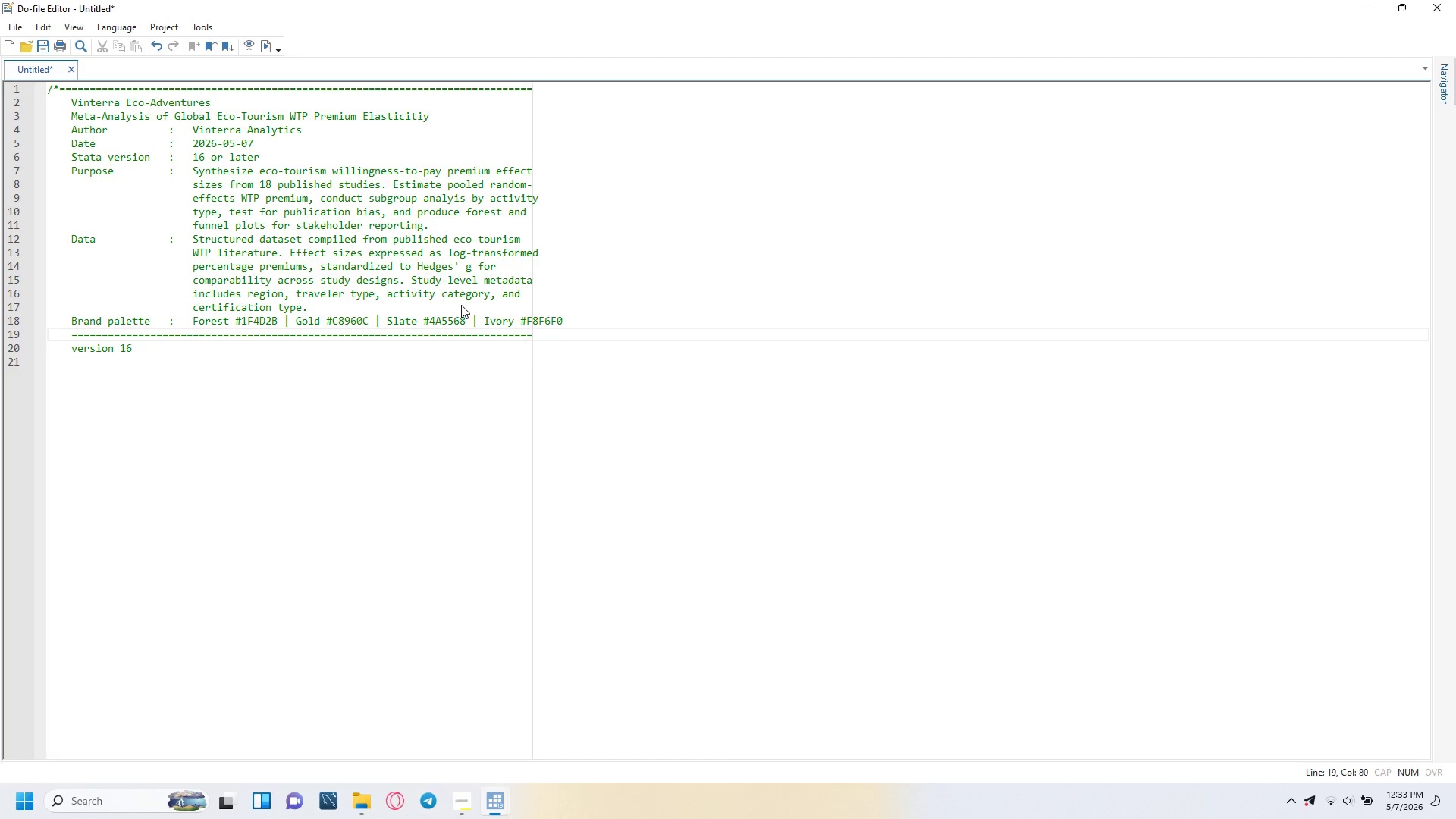 
key(ArrowRight)
 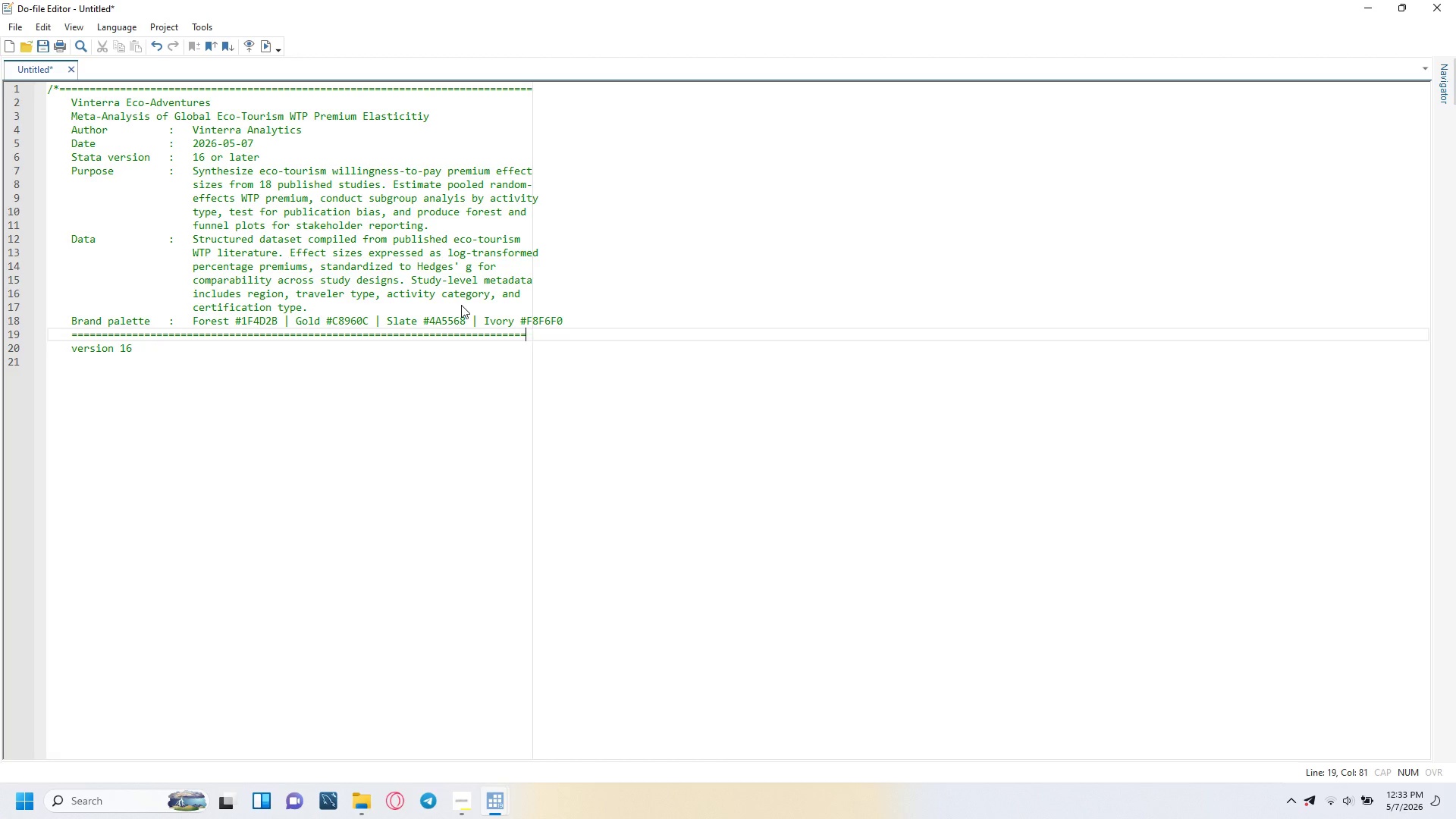 
key(Backspace)
 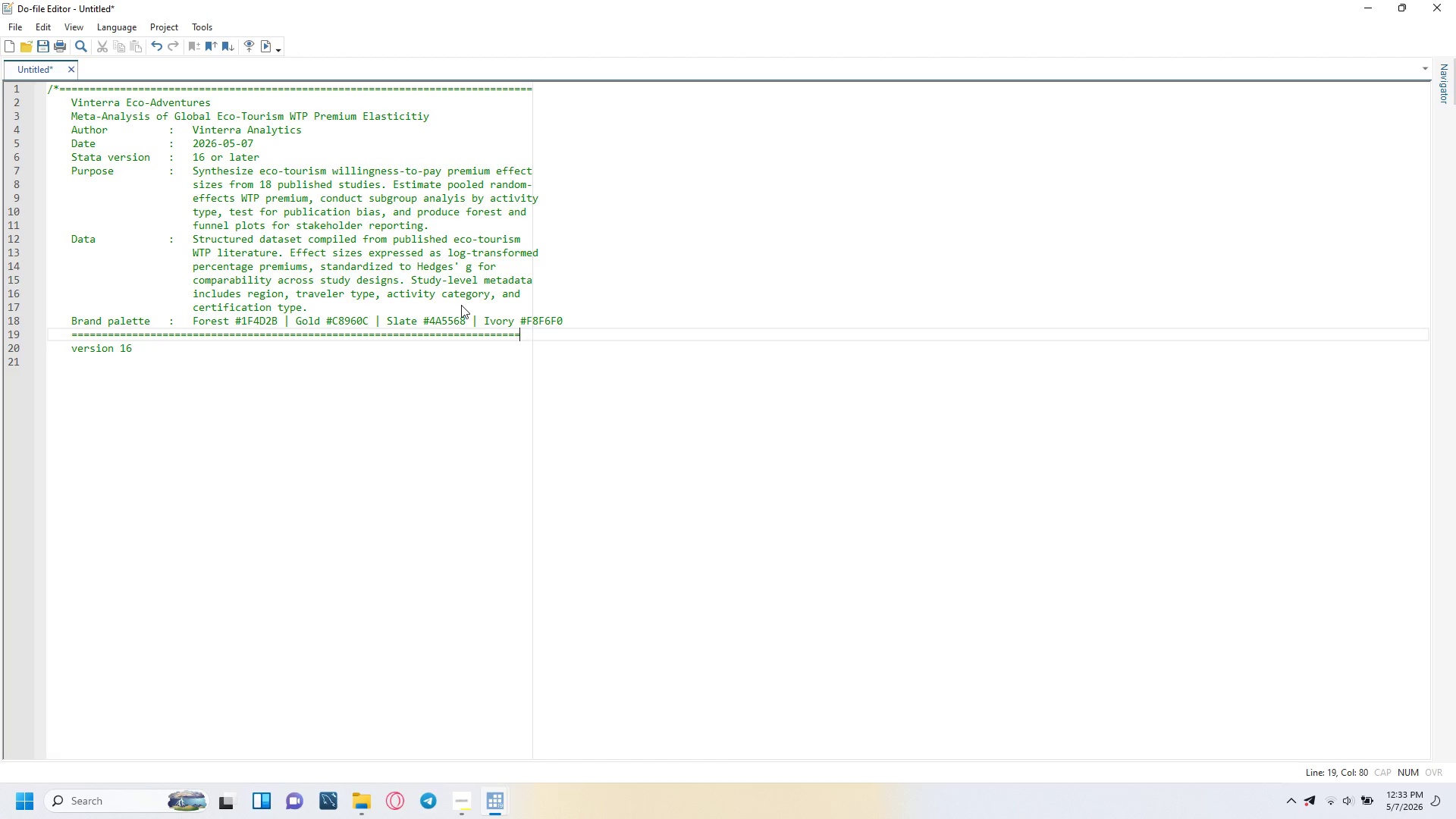 
key(Backspace)
 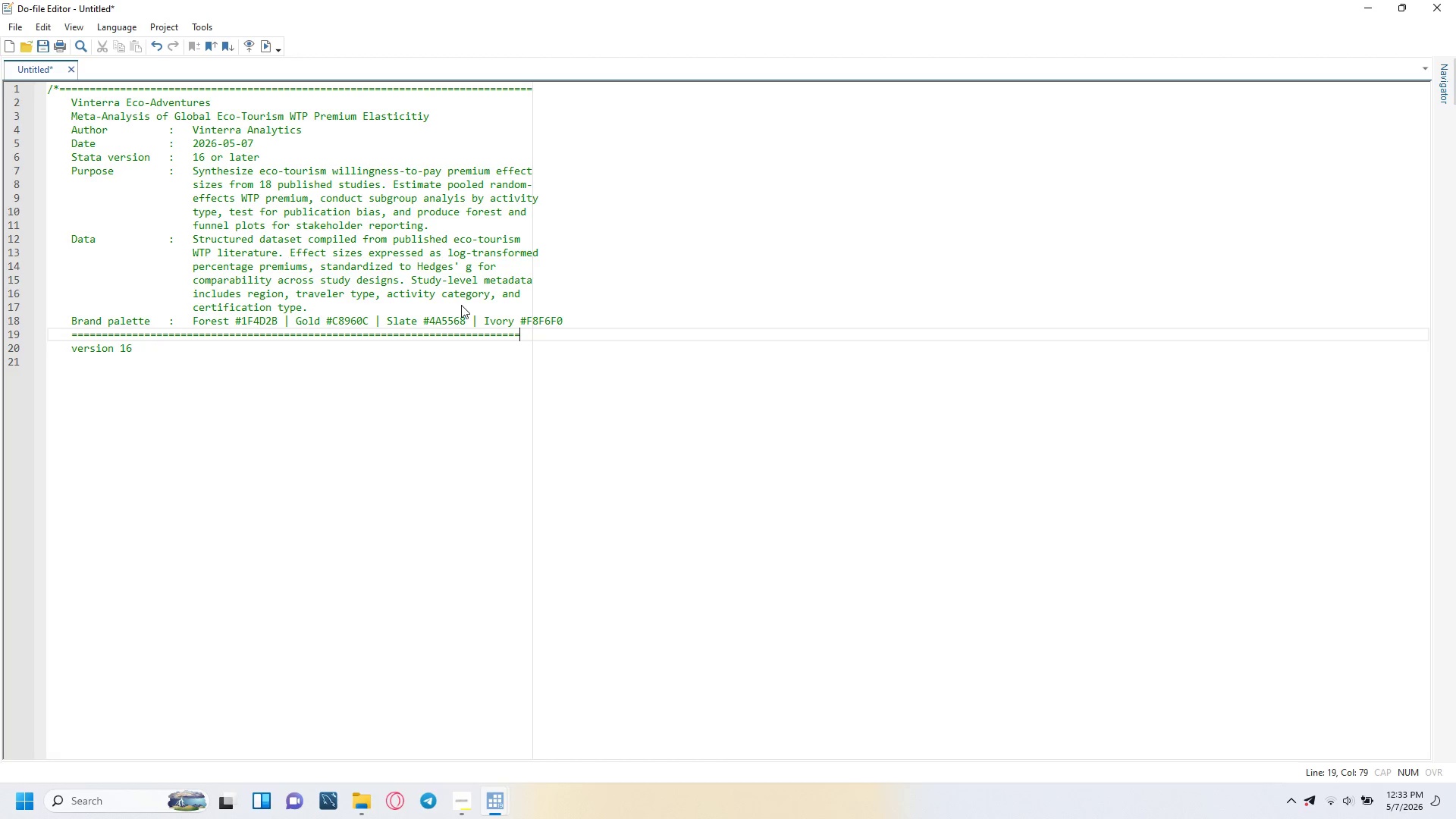 
key(Shift+8)
 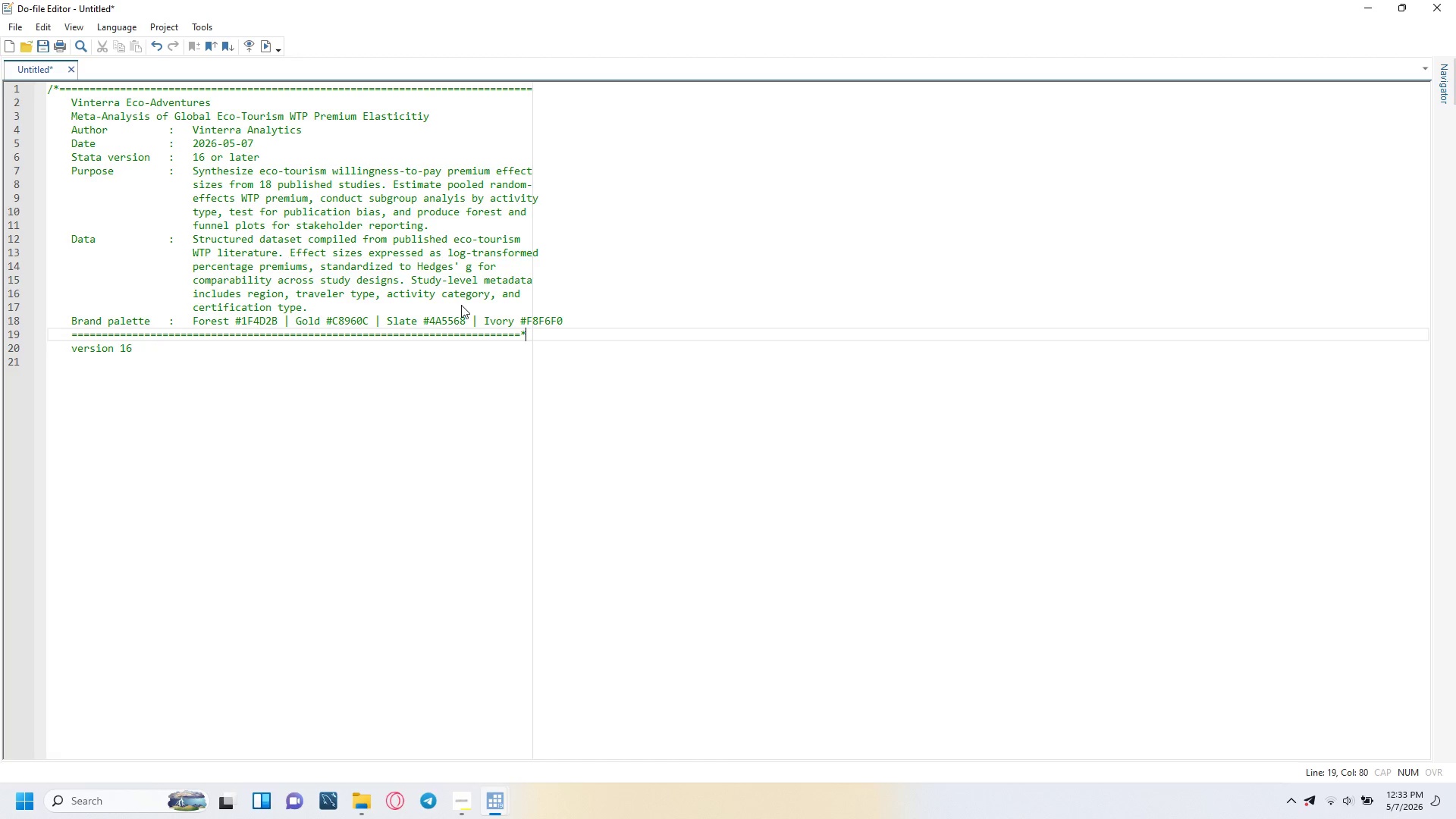 
key(Shift+Slash)
 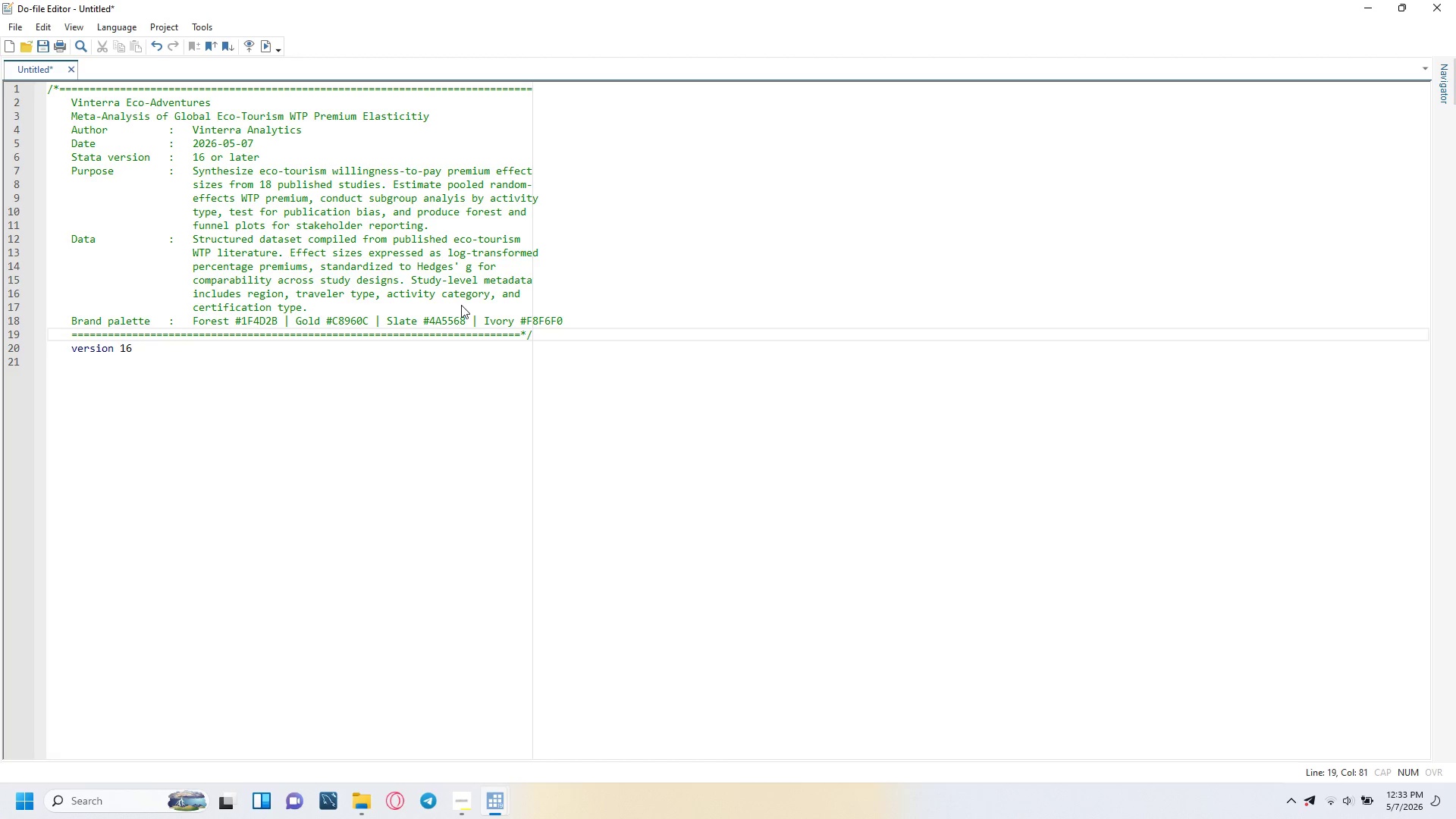 
key(ArrowDown)
 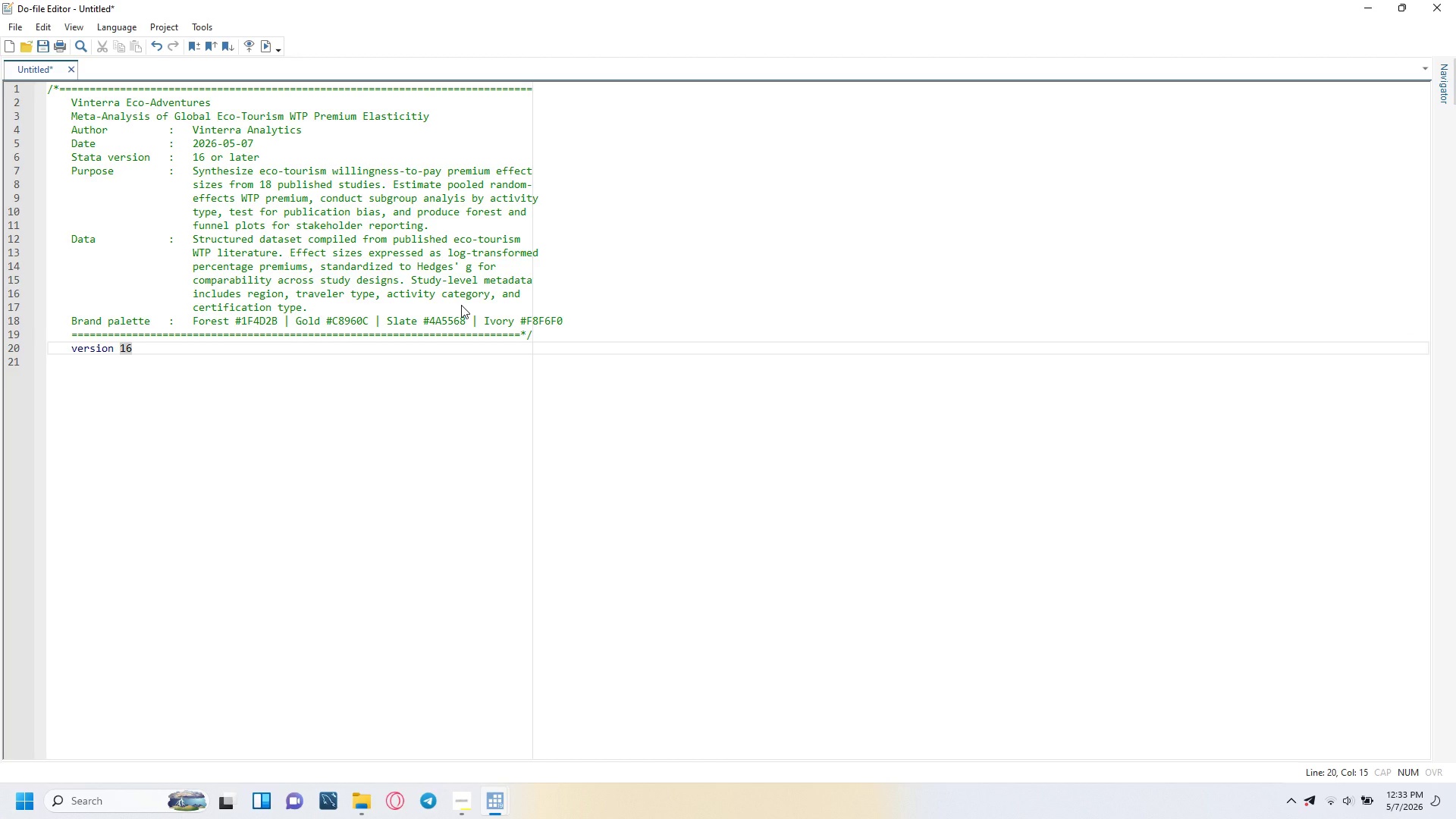 
key(ArrowLeft)
 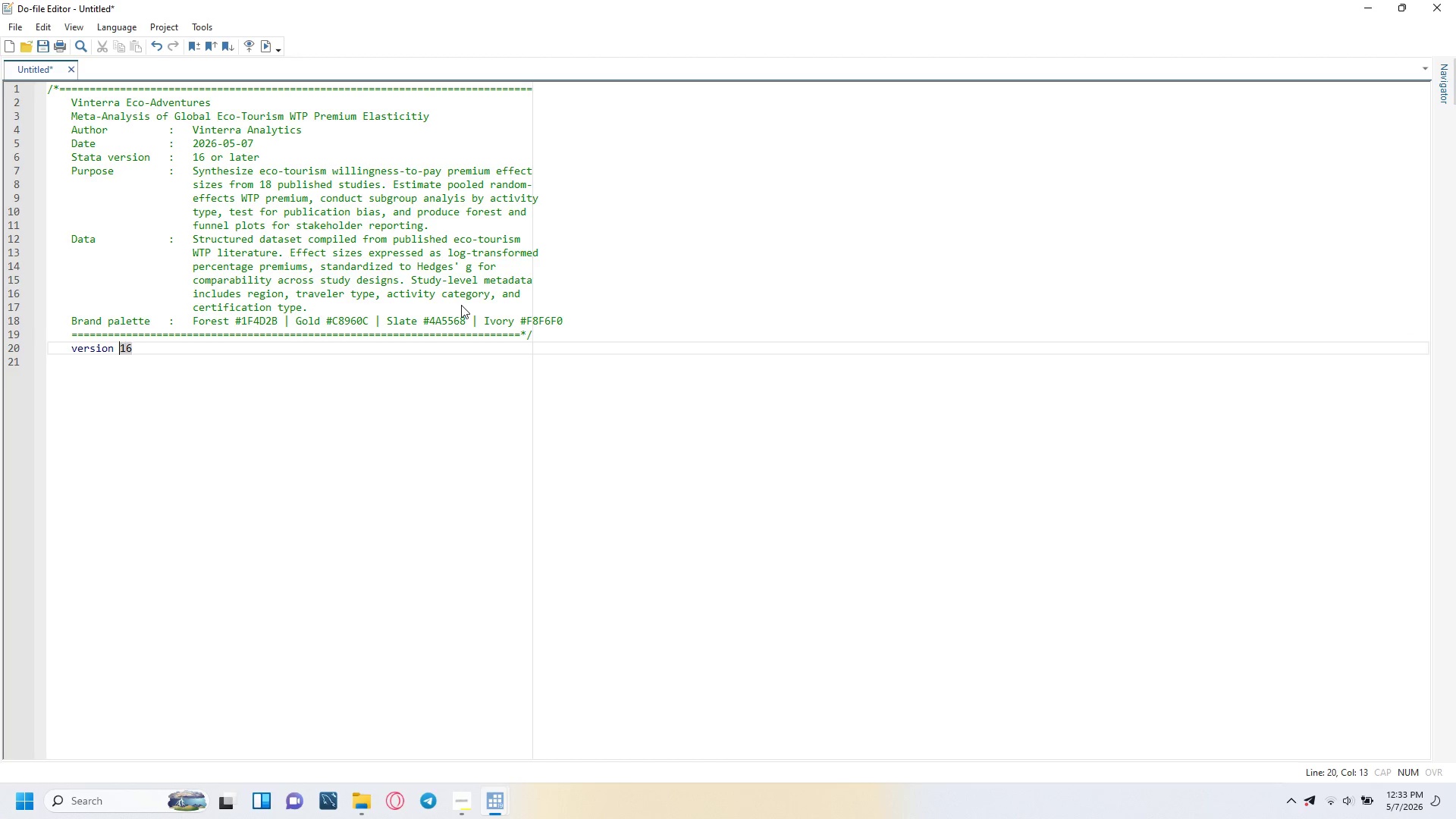 
key(ArrowLeft)
 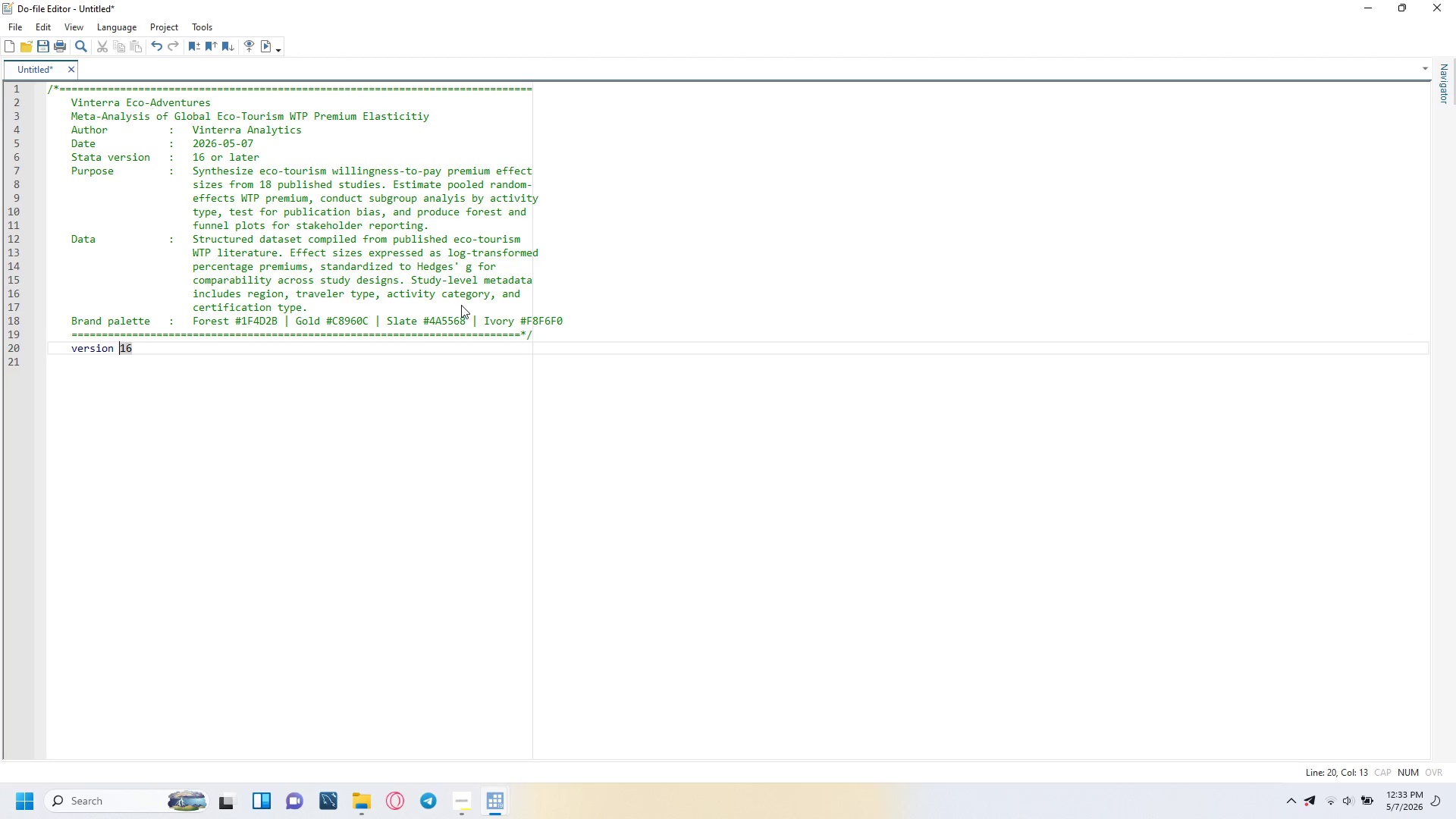 
key(ArrowLeft)
 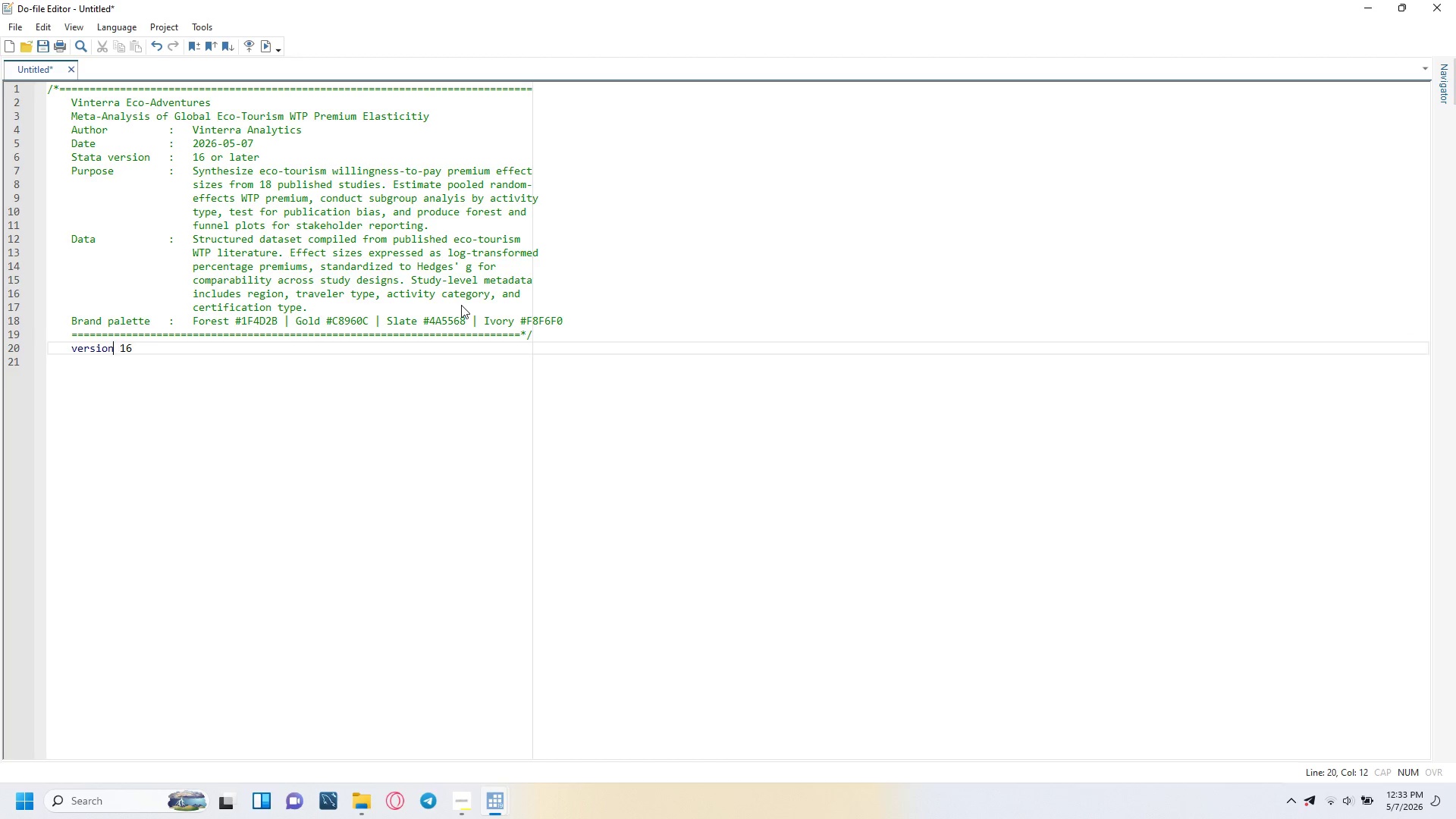 
key(ArrowLeft)
 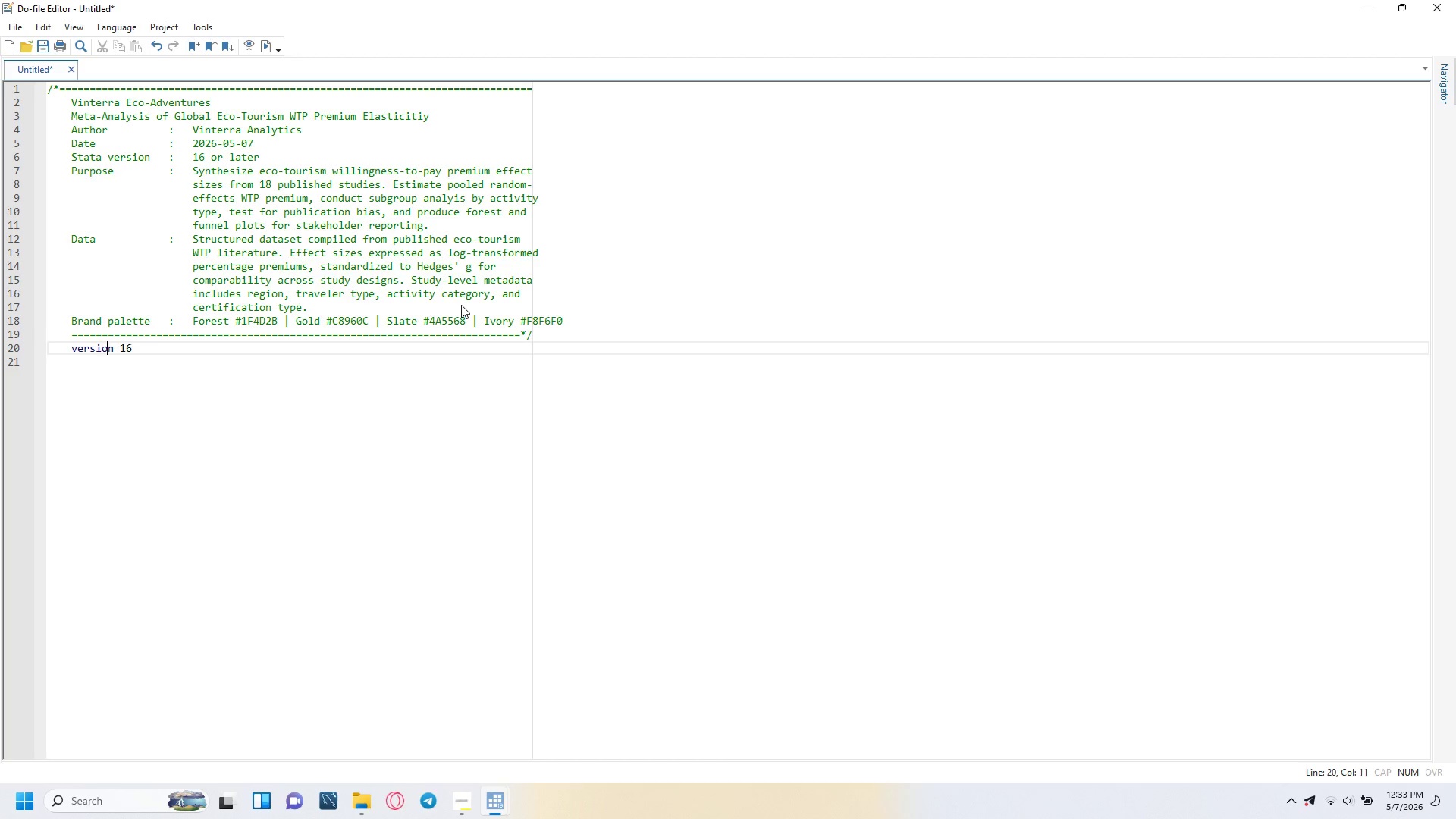 
key(ArrowLeft)
 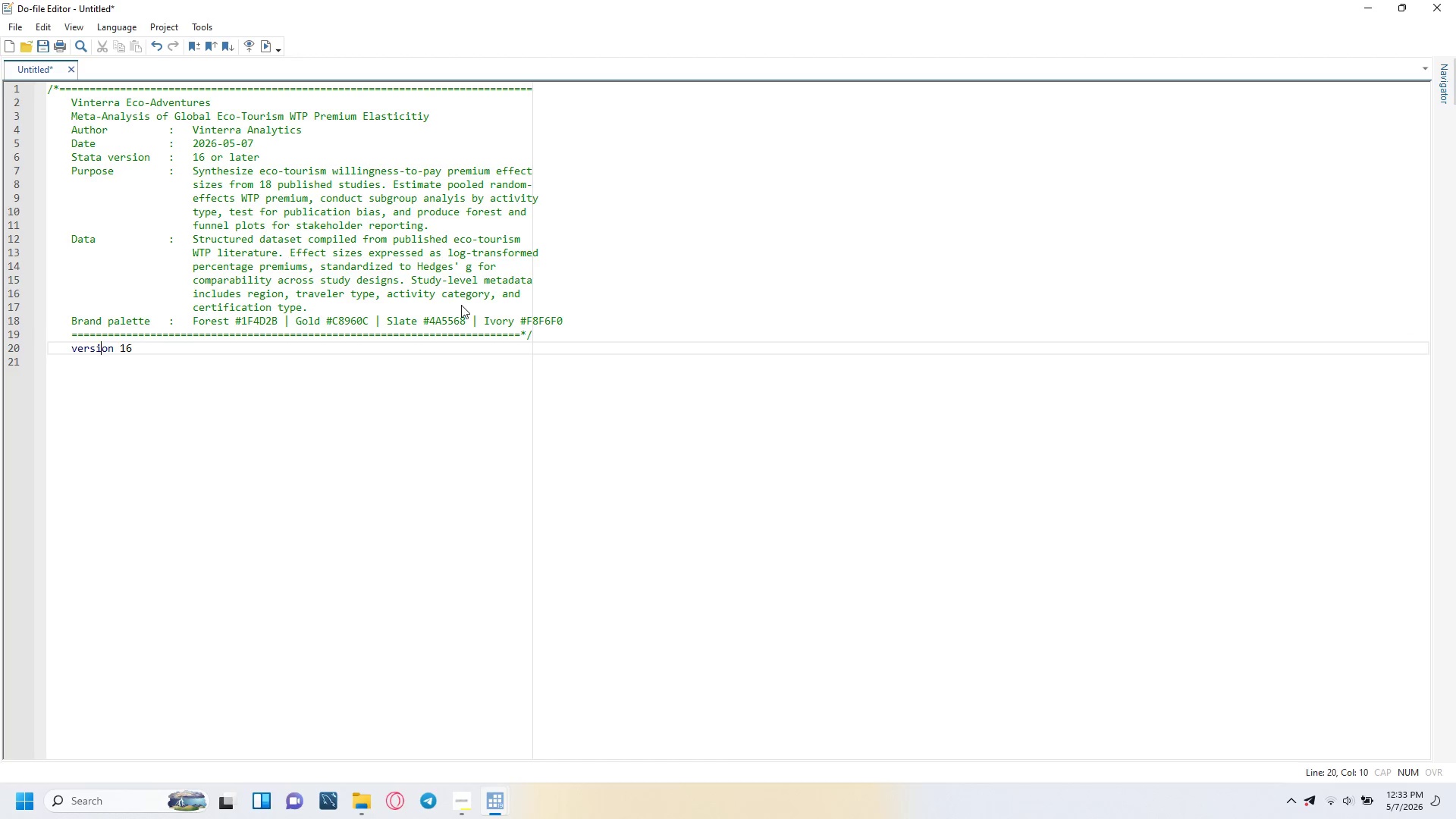 
key(ArrowLeft)
 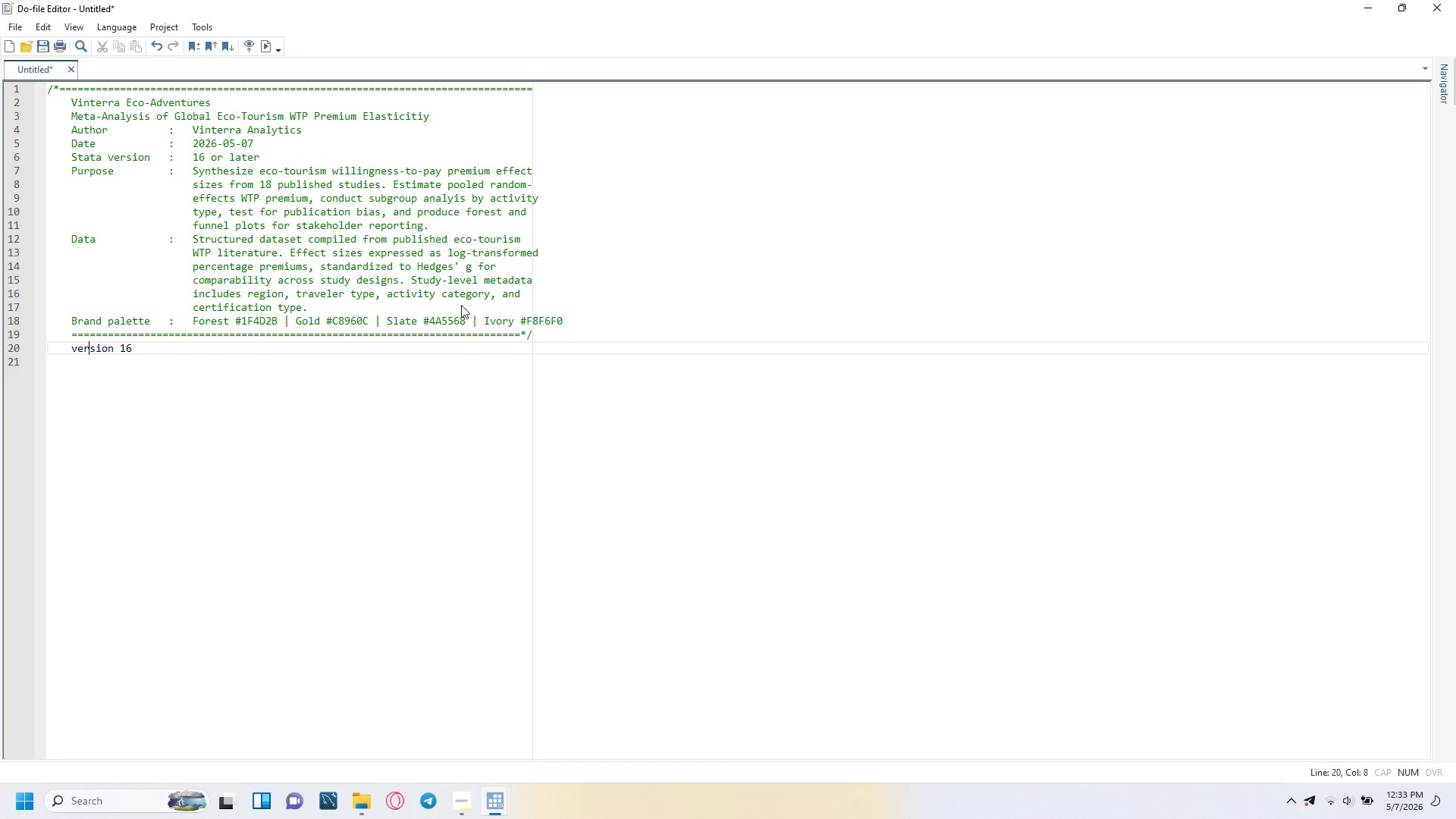 
key(ArrowLeft)
 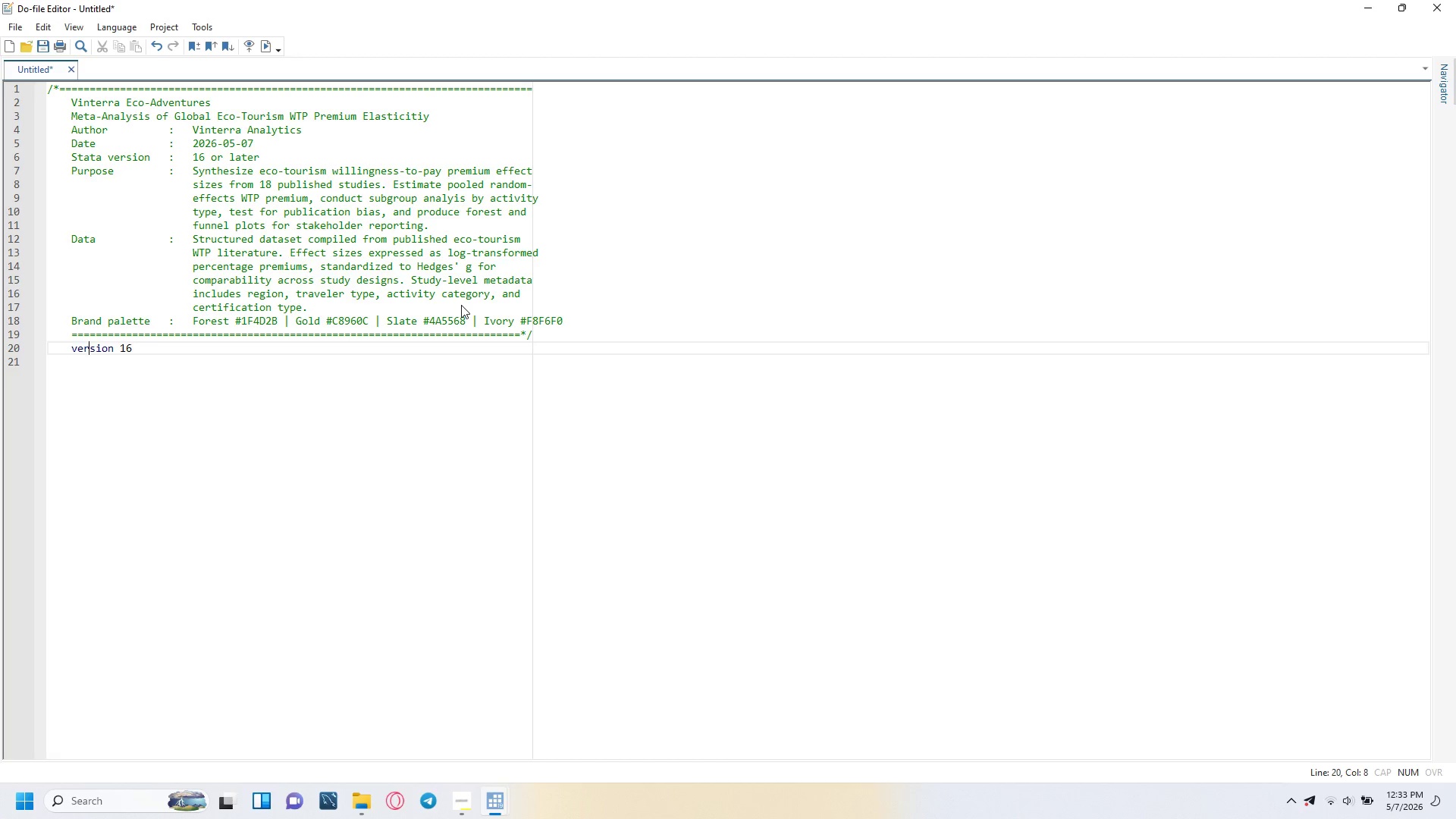 
key(ArrowLeft)
 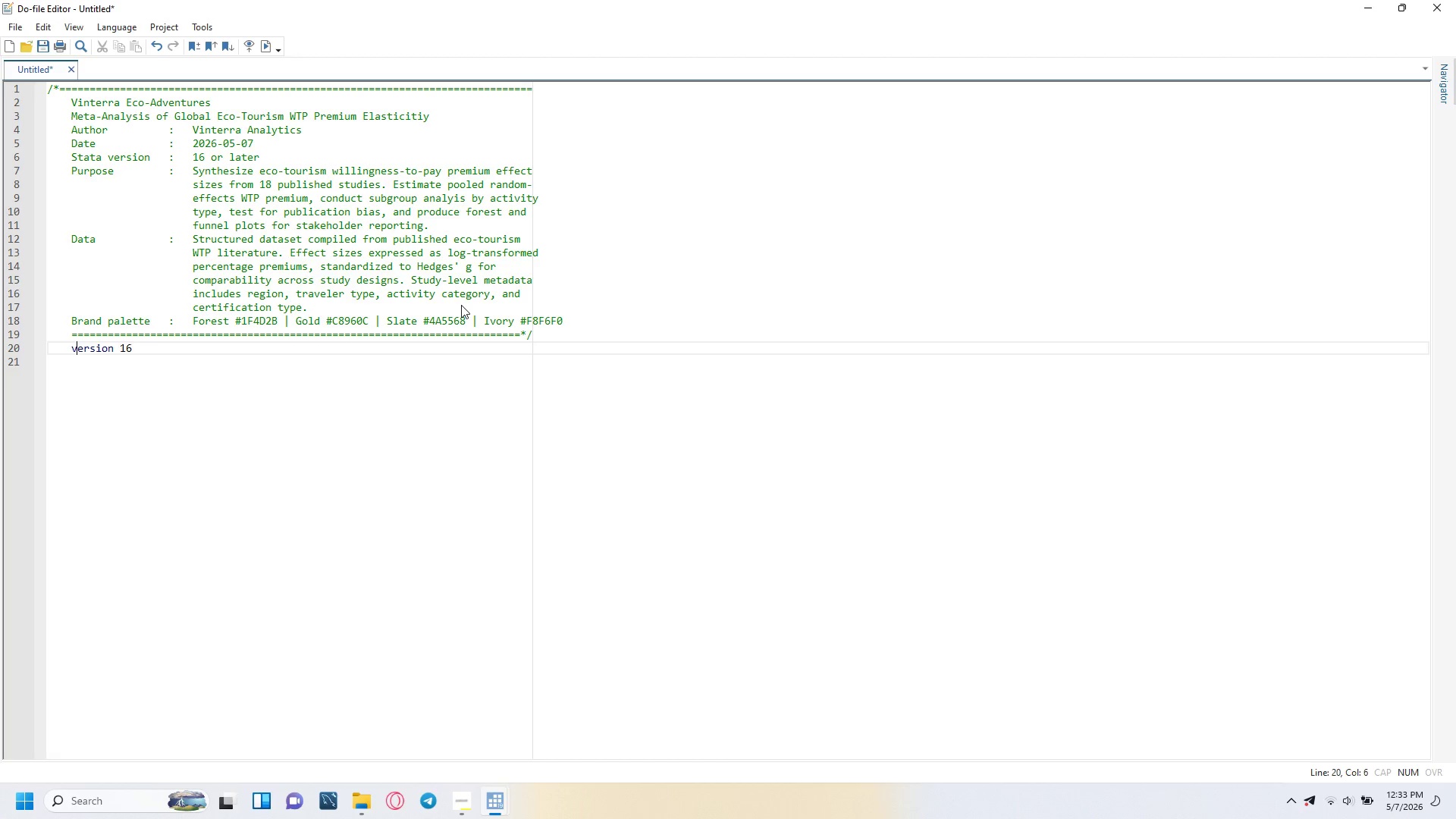 
key(ArrowLeft)
 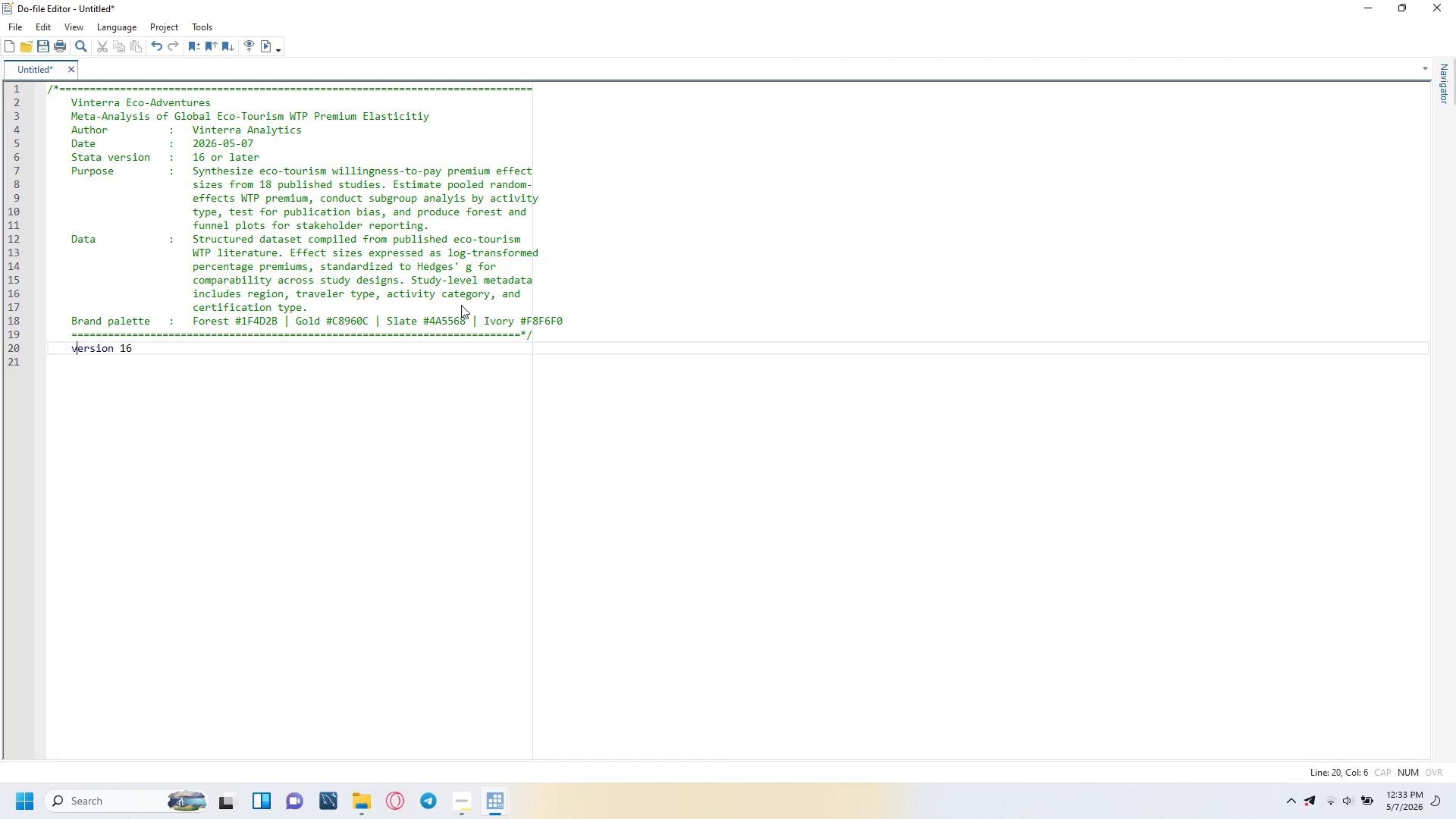 
key(ArrowLeft)
 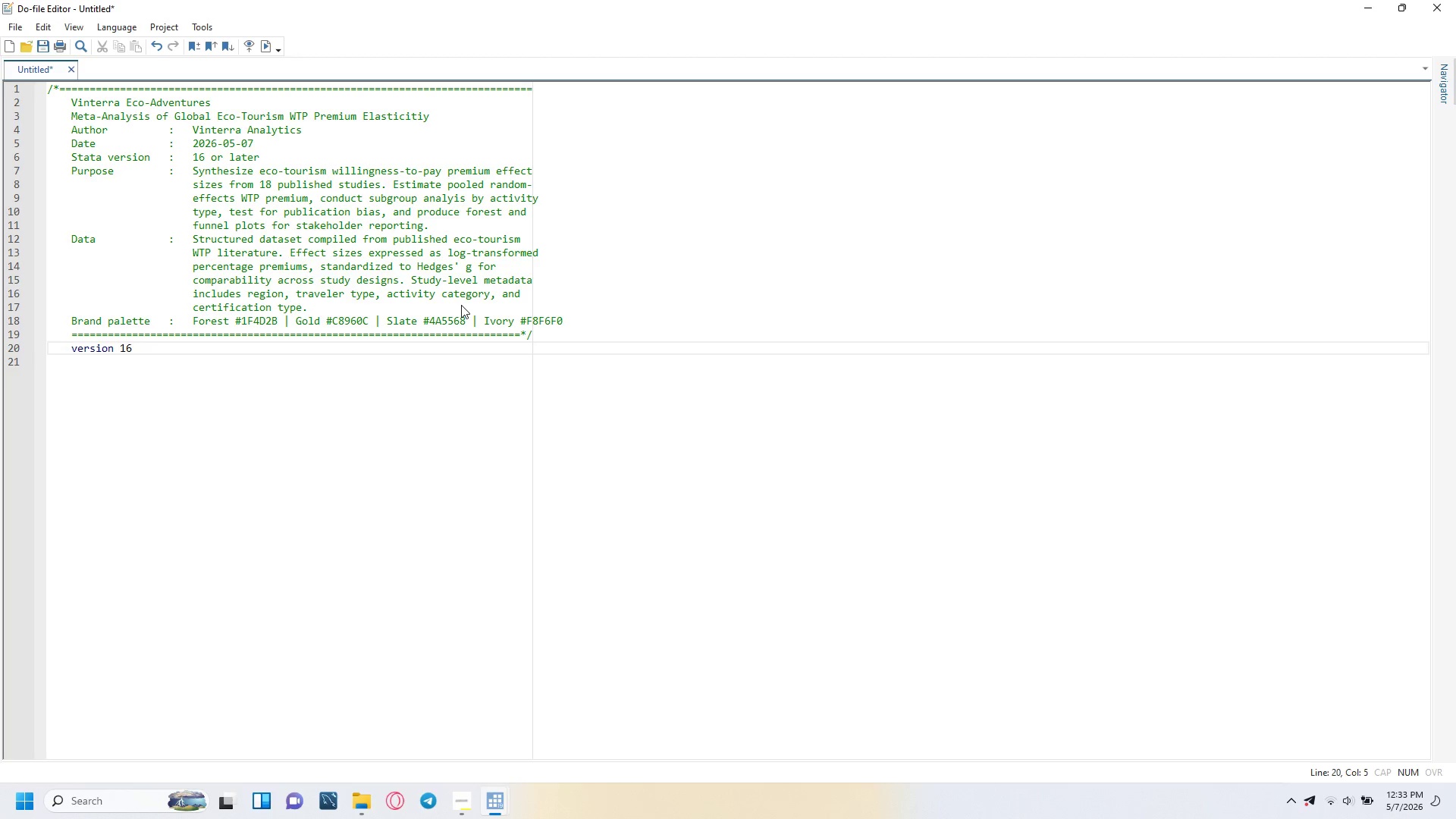 
key(Backspace)
 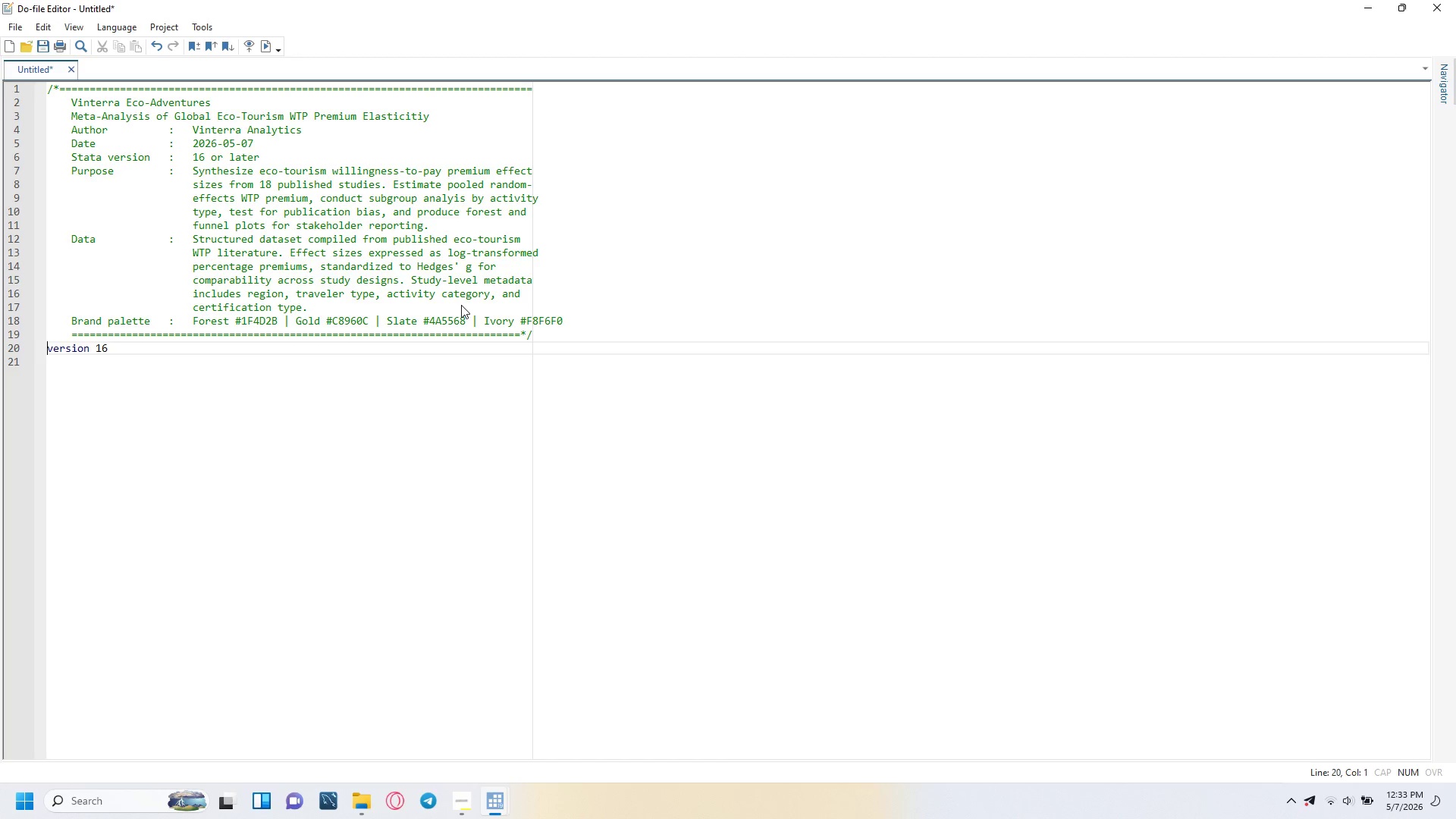 
key(ArrowRight)
 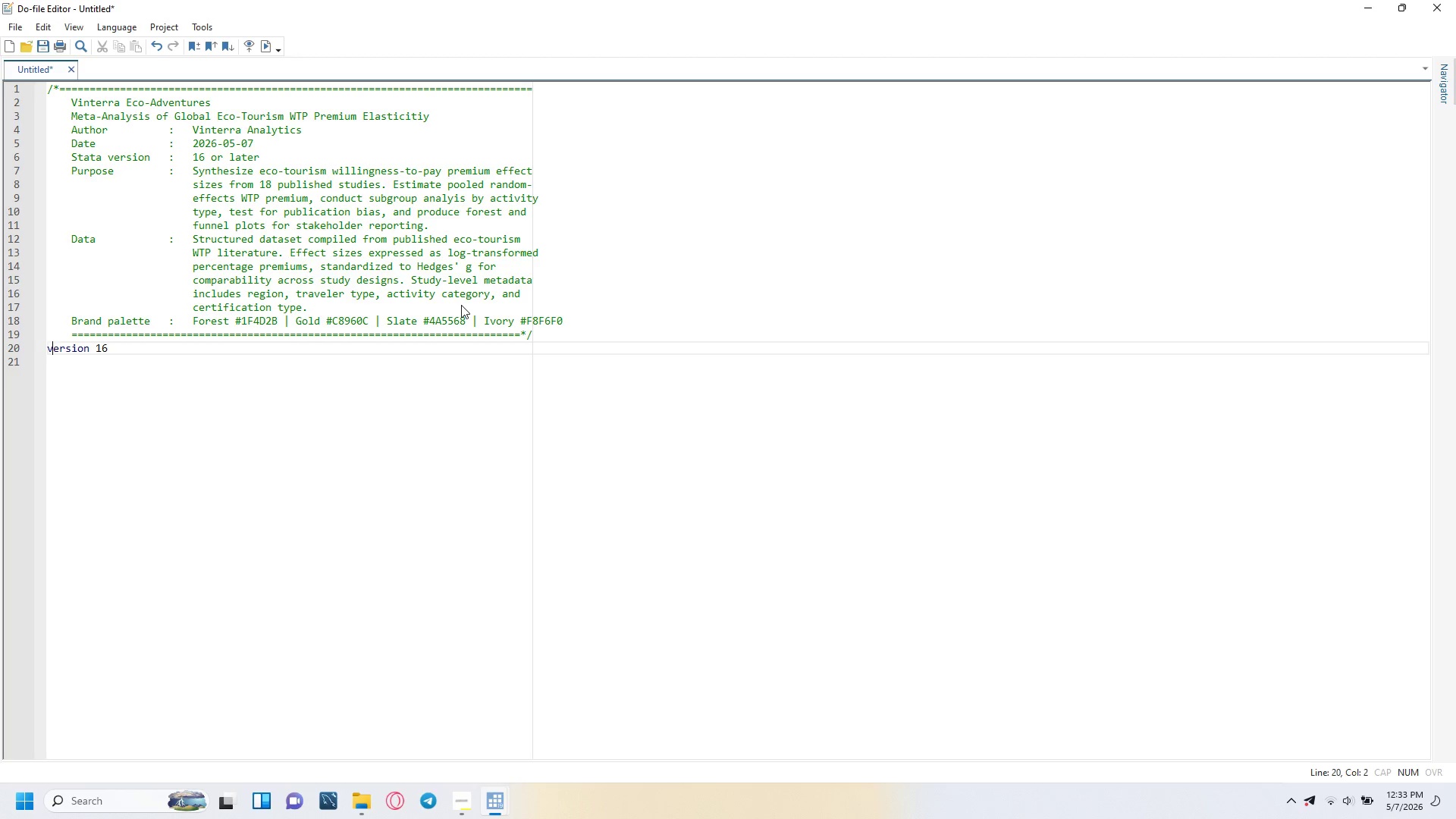 
key(ArrowRight)
 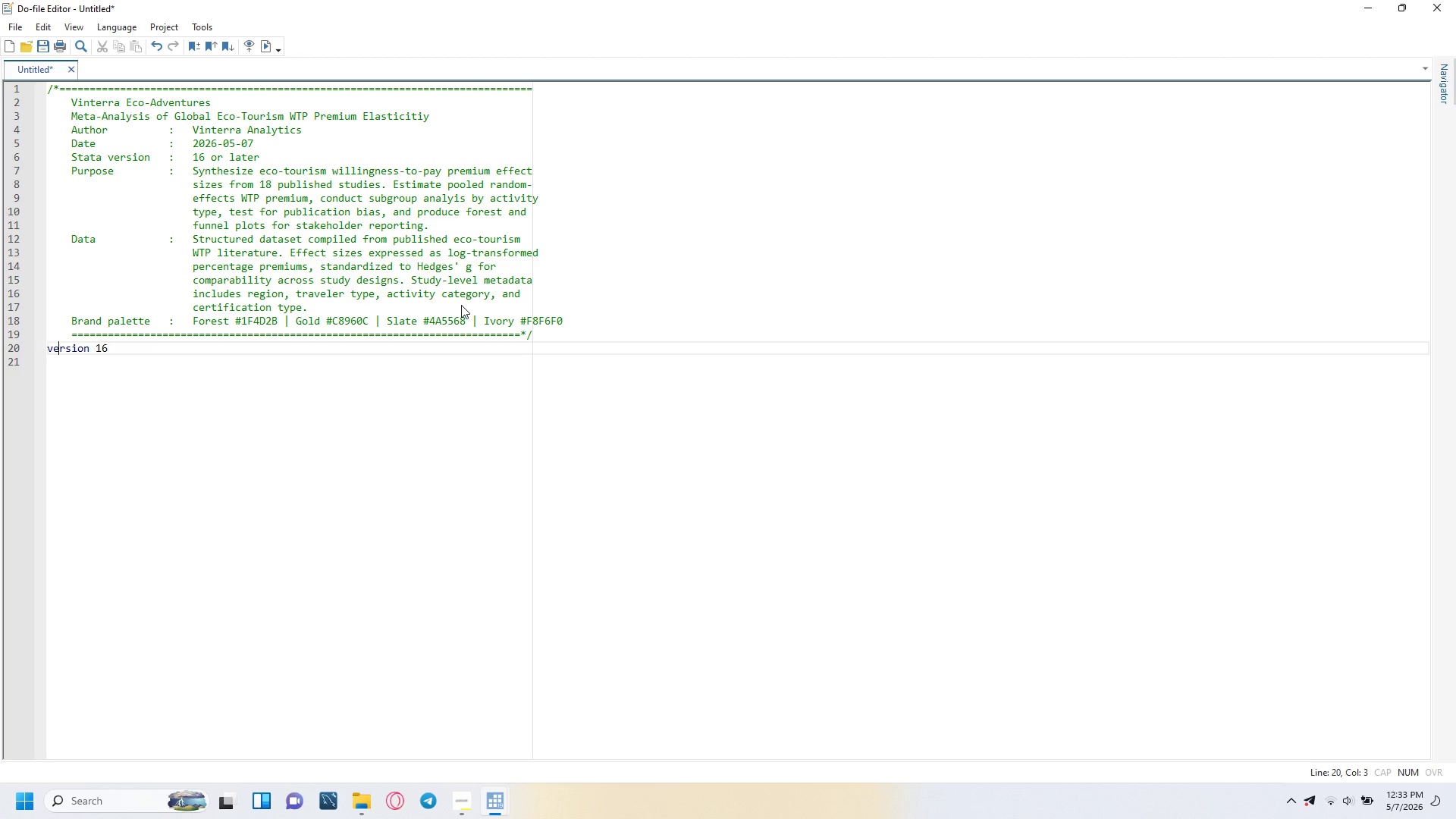 
key(ArrowRight)
 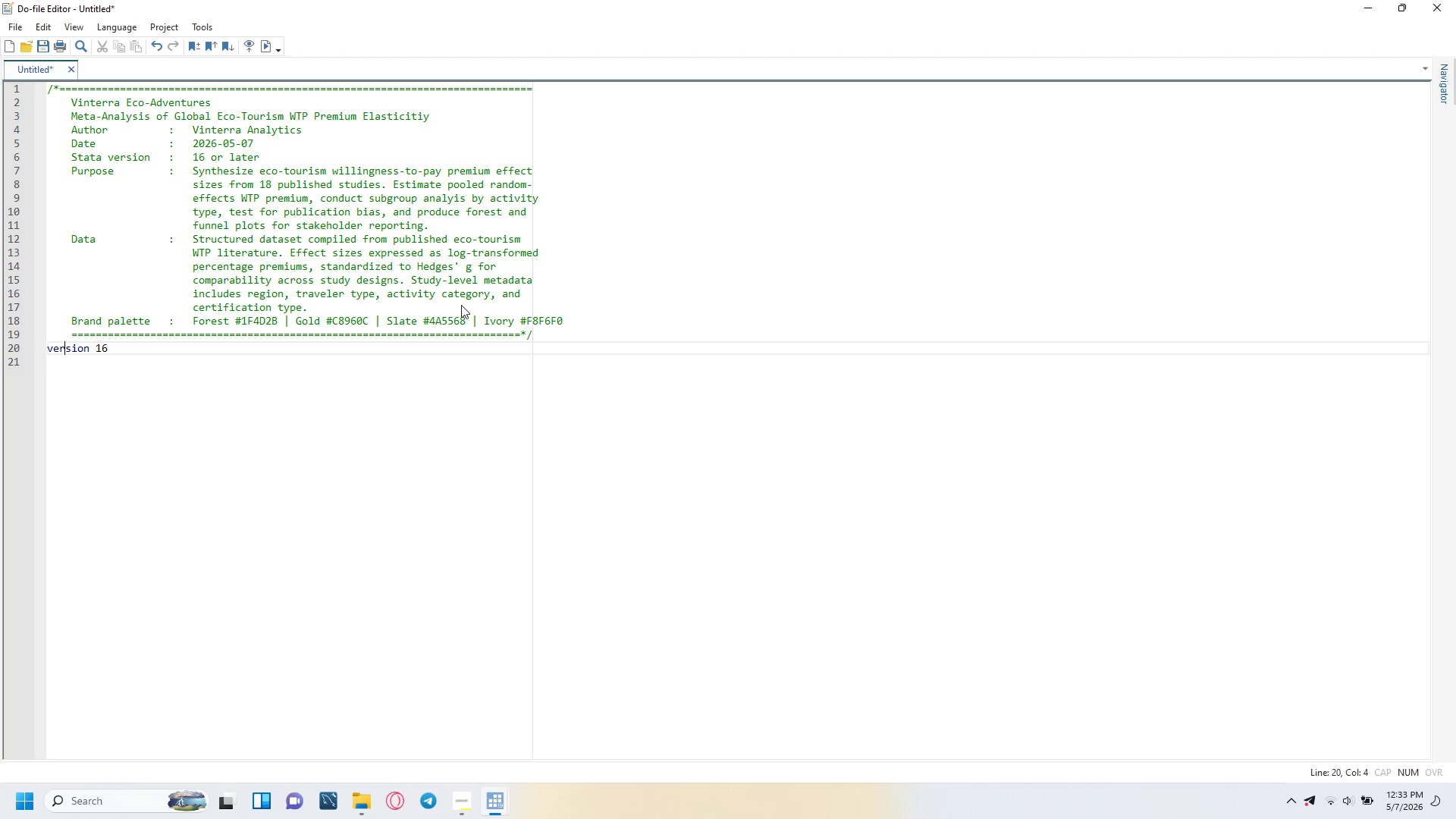 
key(ArrowRight)
 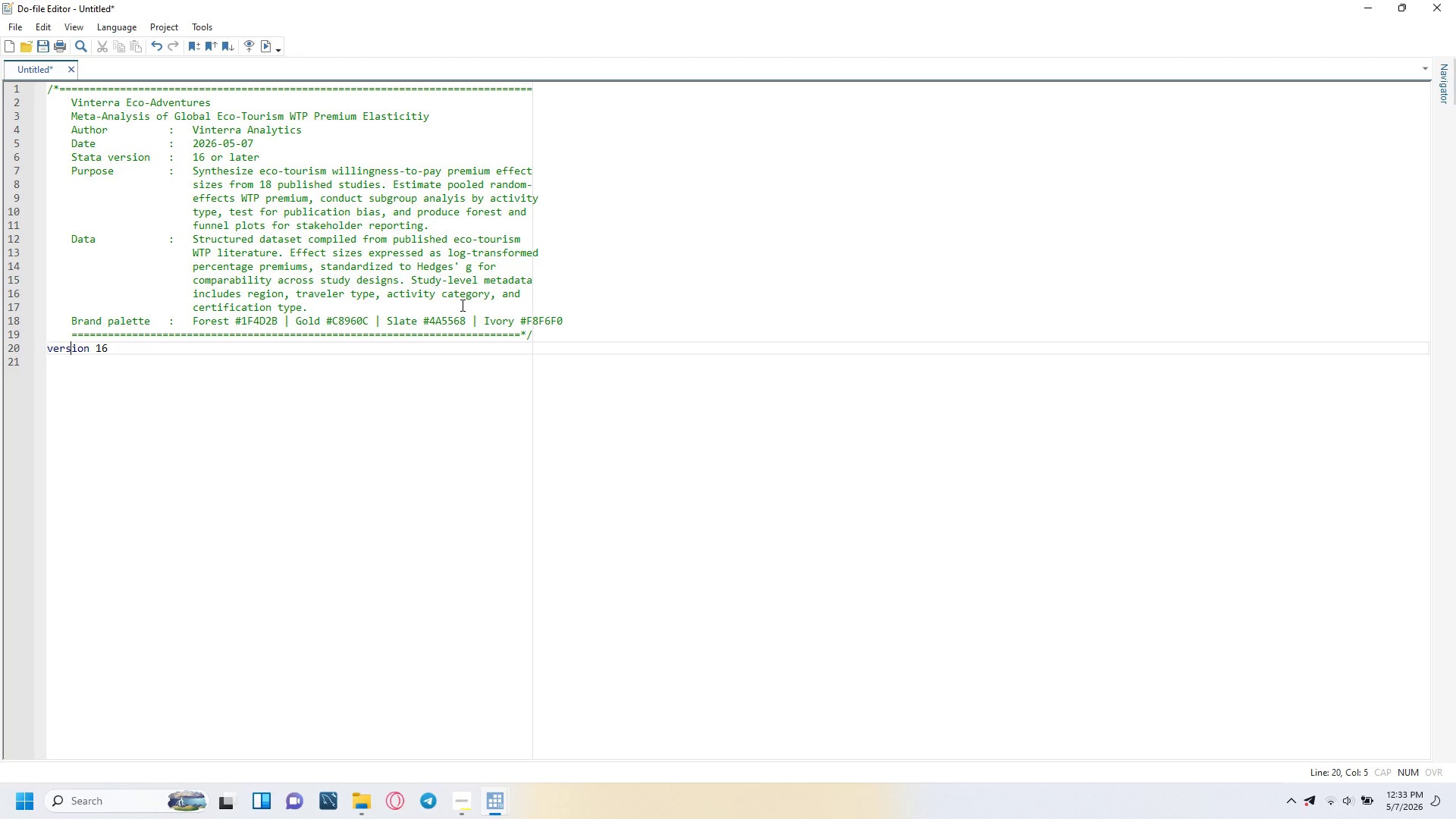 
key(ArrowRight)
 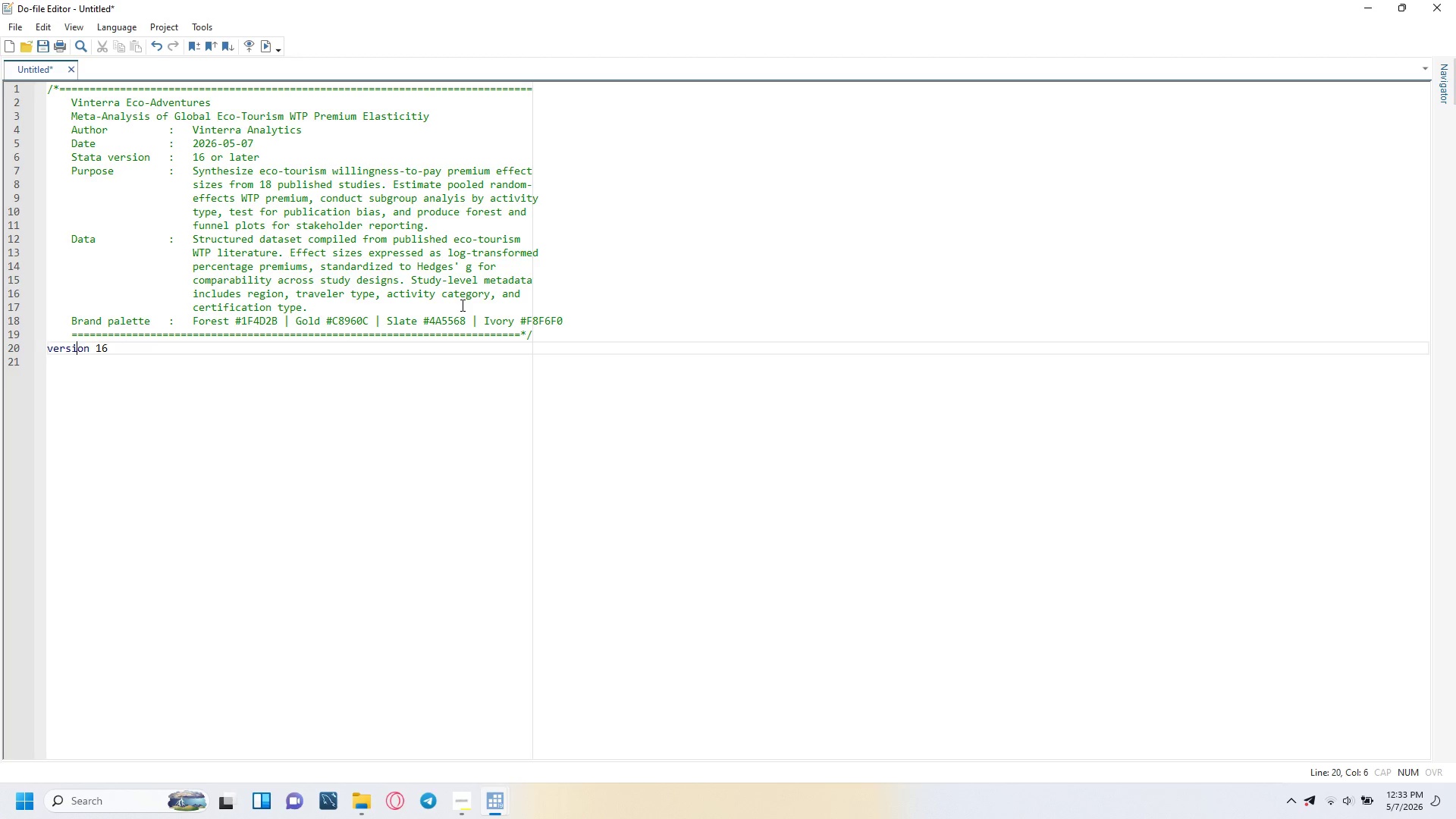 
key(ArrowRight)
 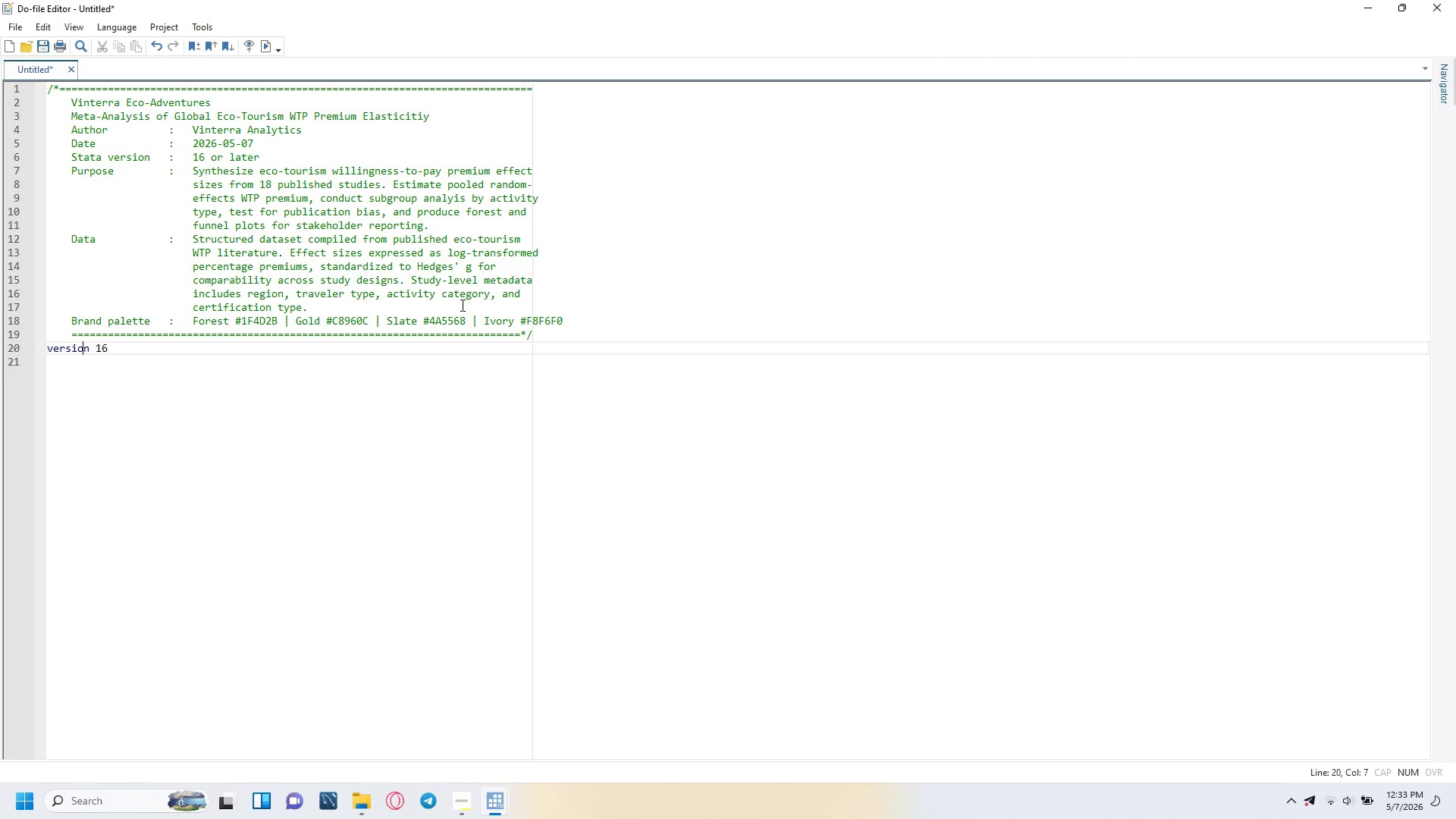 
key(ArrowRight)
 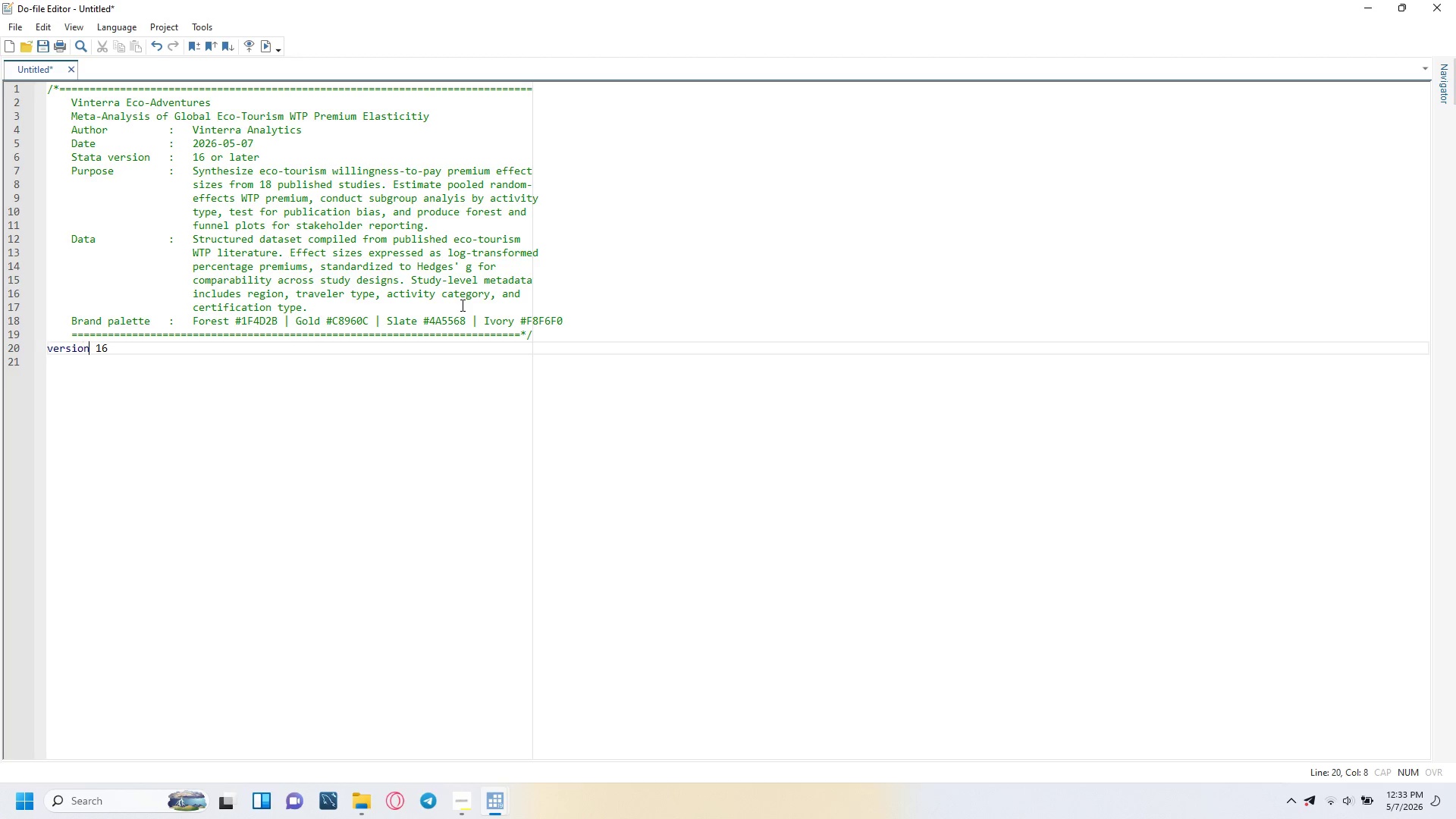 
key(ArrowRight)
 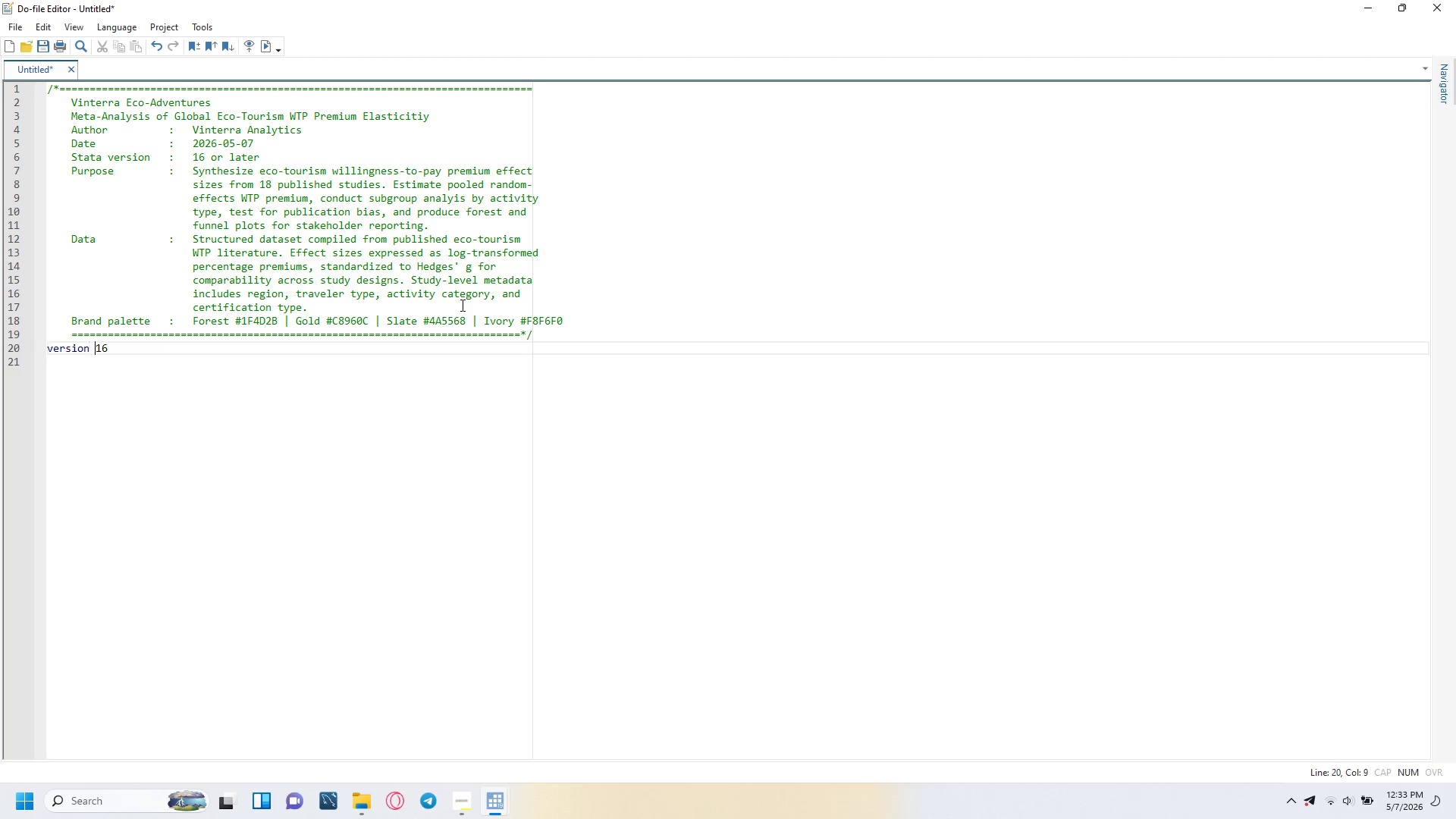 
key(ArrowRight)
 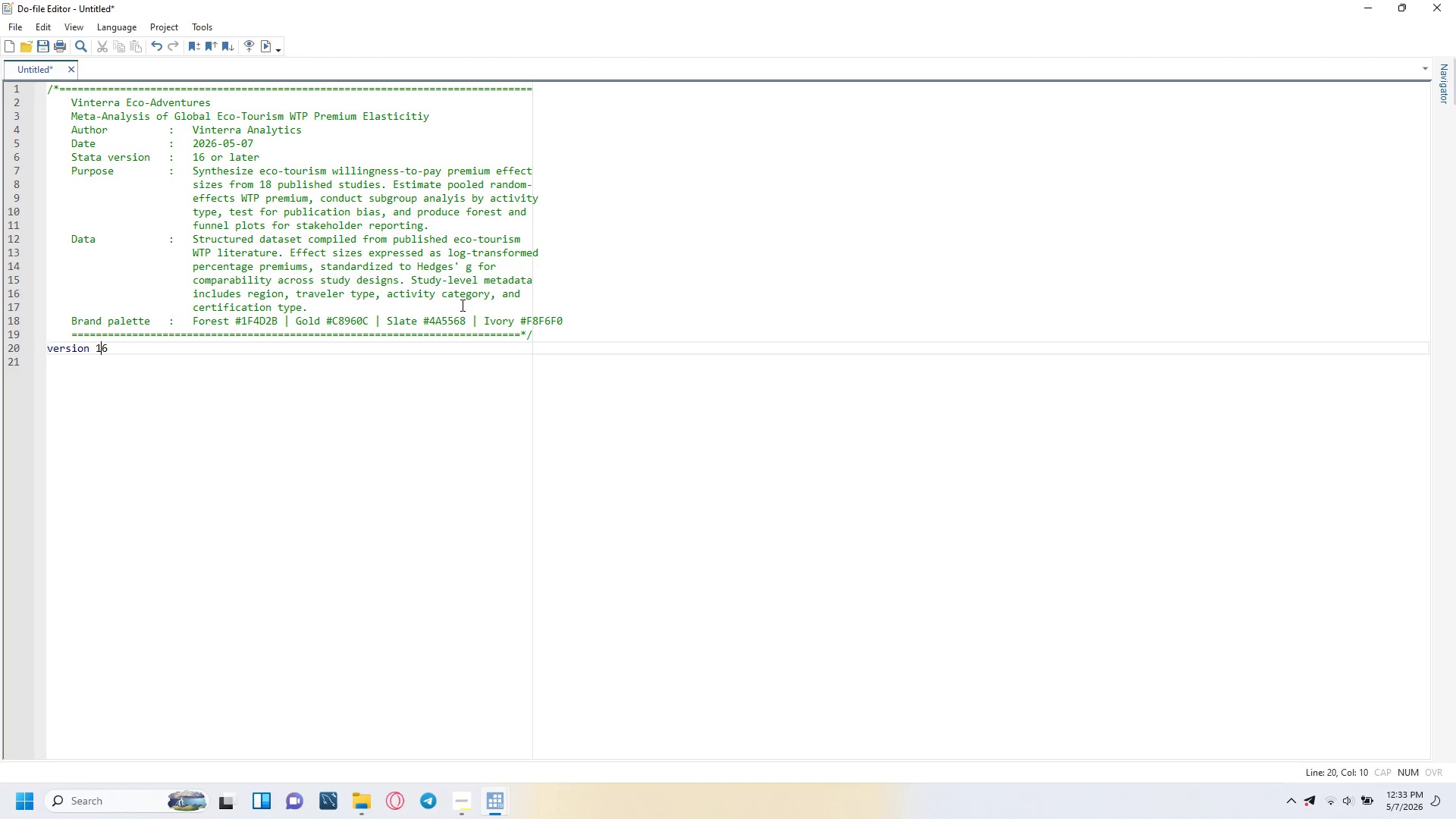 
key(ArrowRight)
 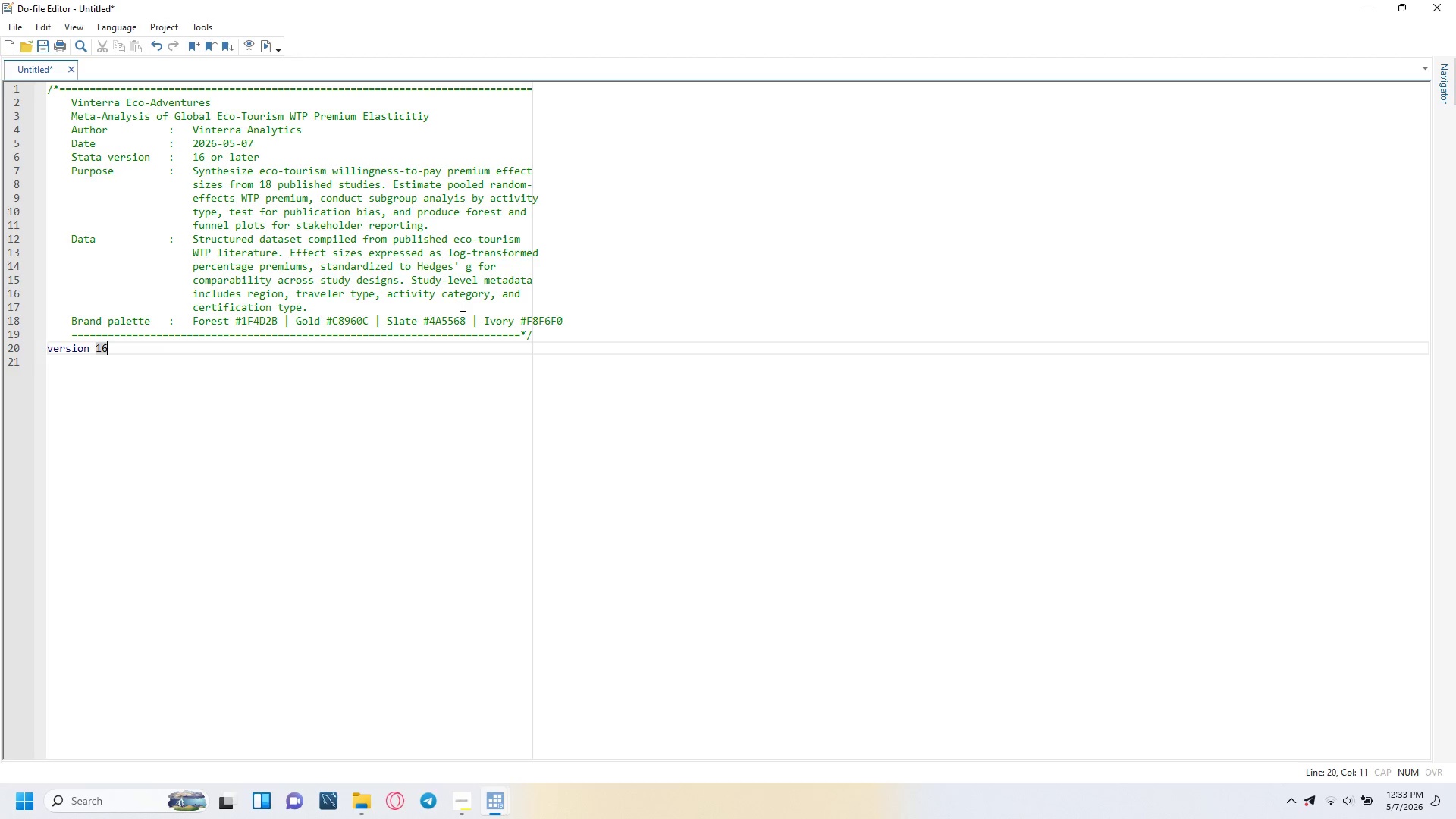 
key(Enter)
 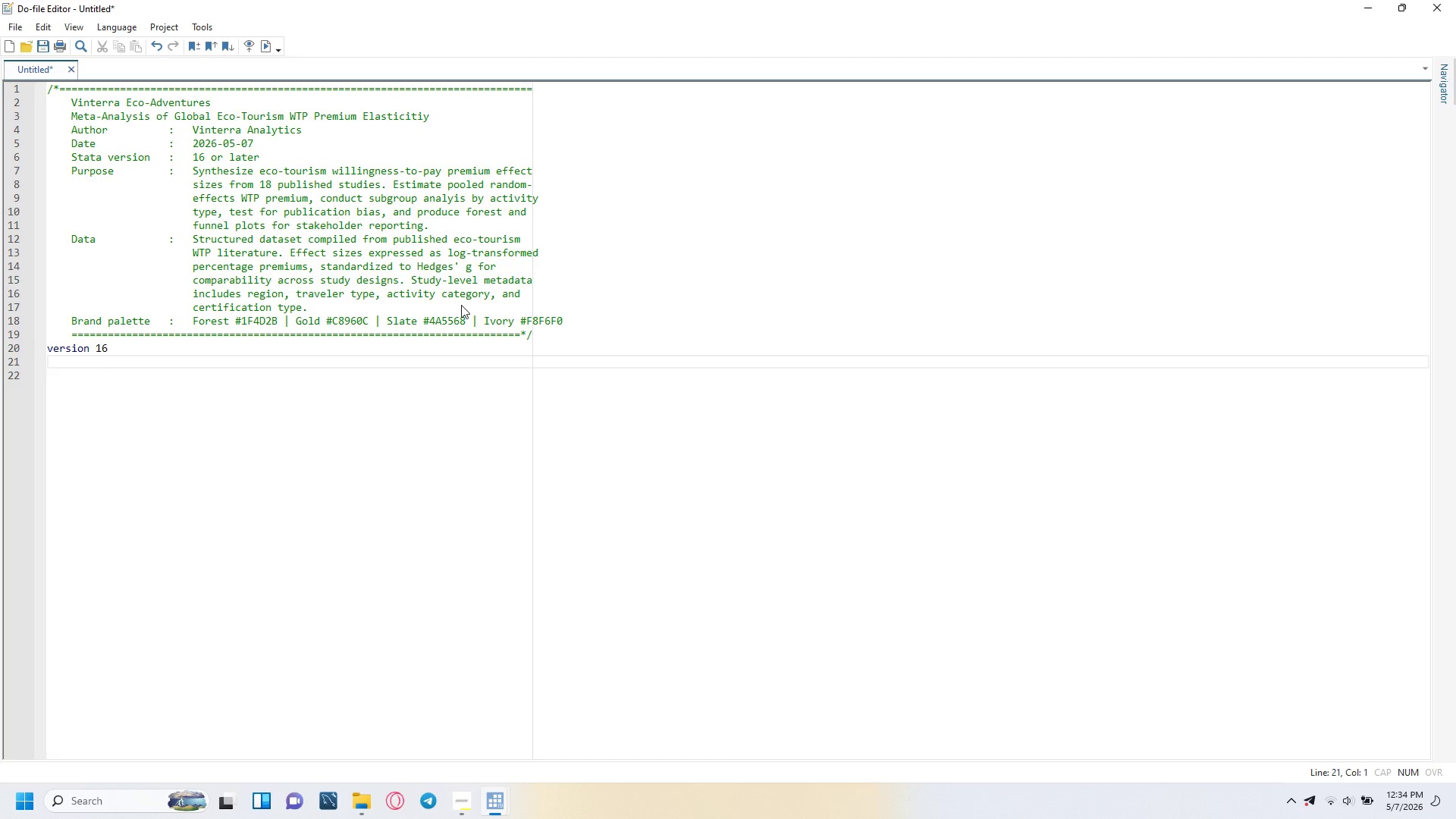 
type(clear all)
 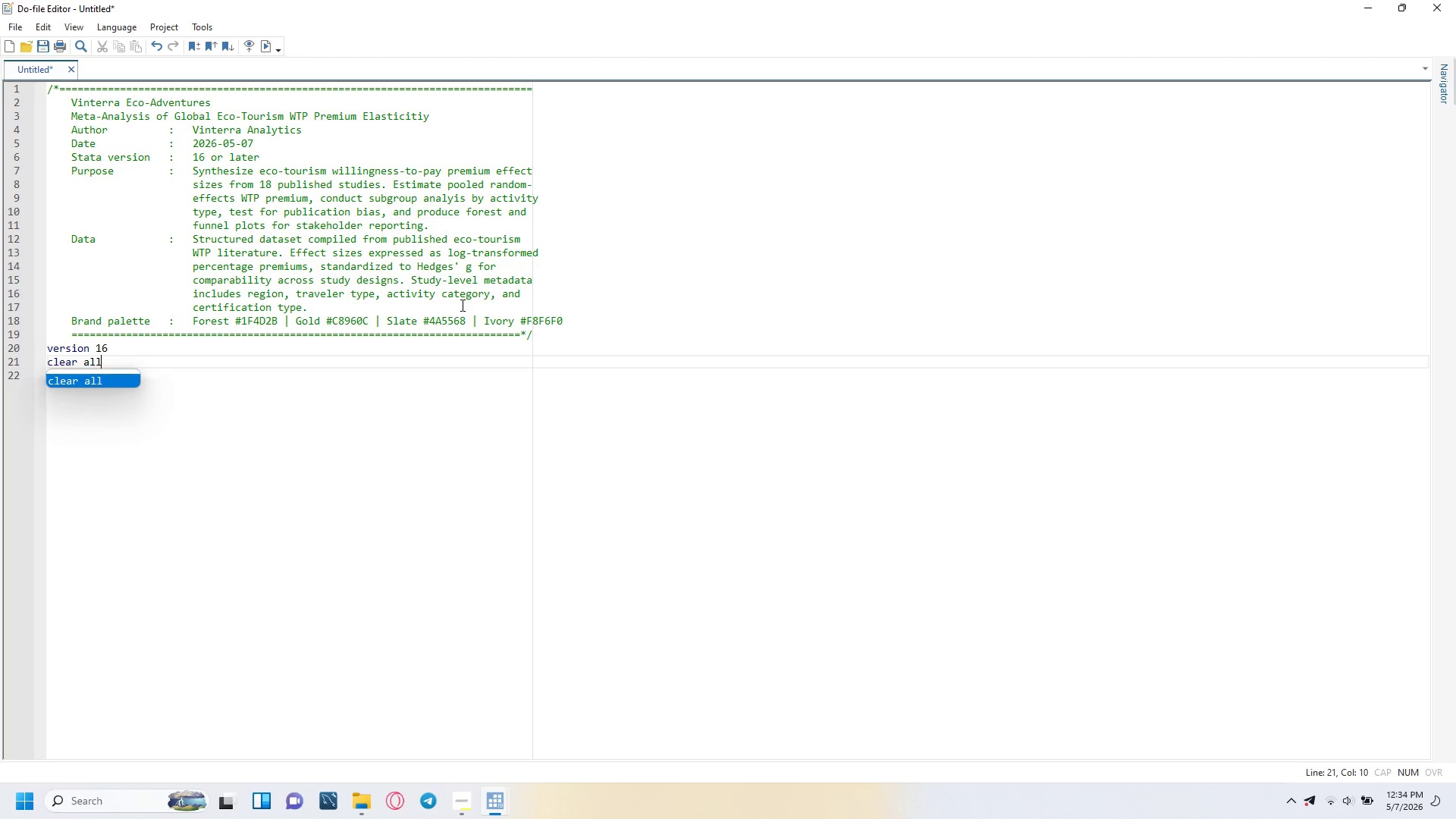 
key(Enter)
 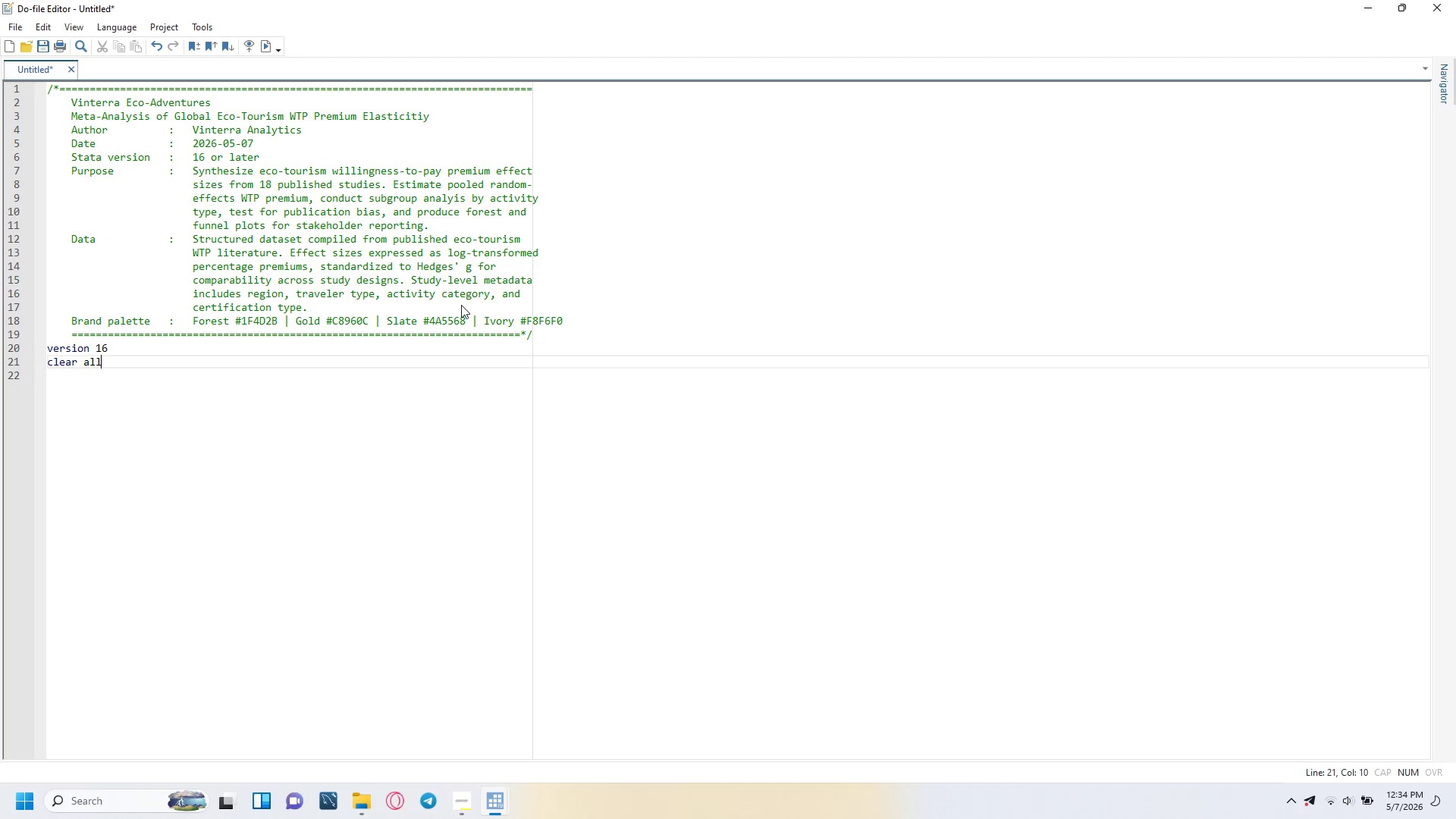 
key(Enter)
 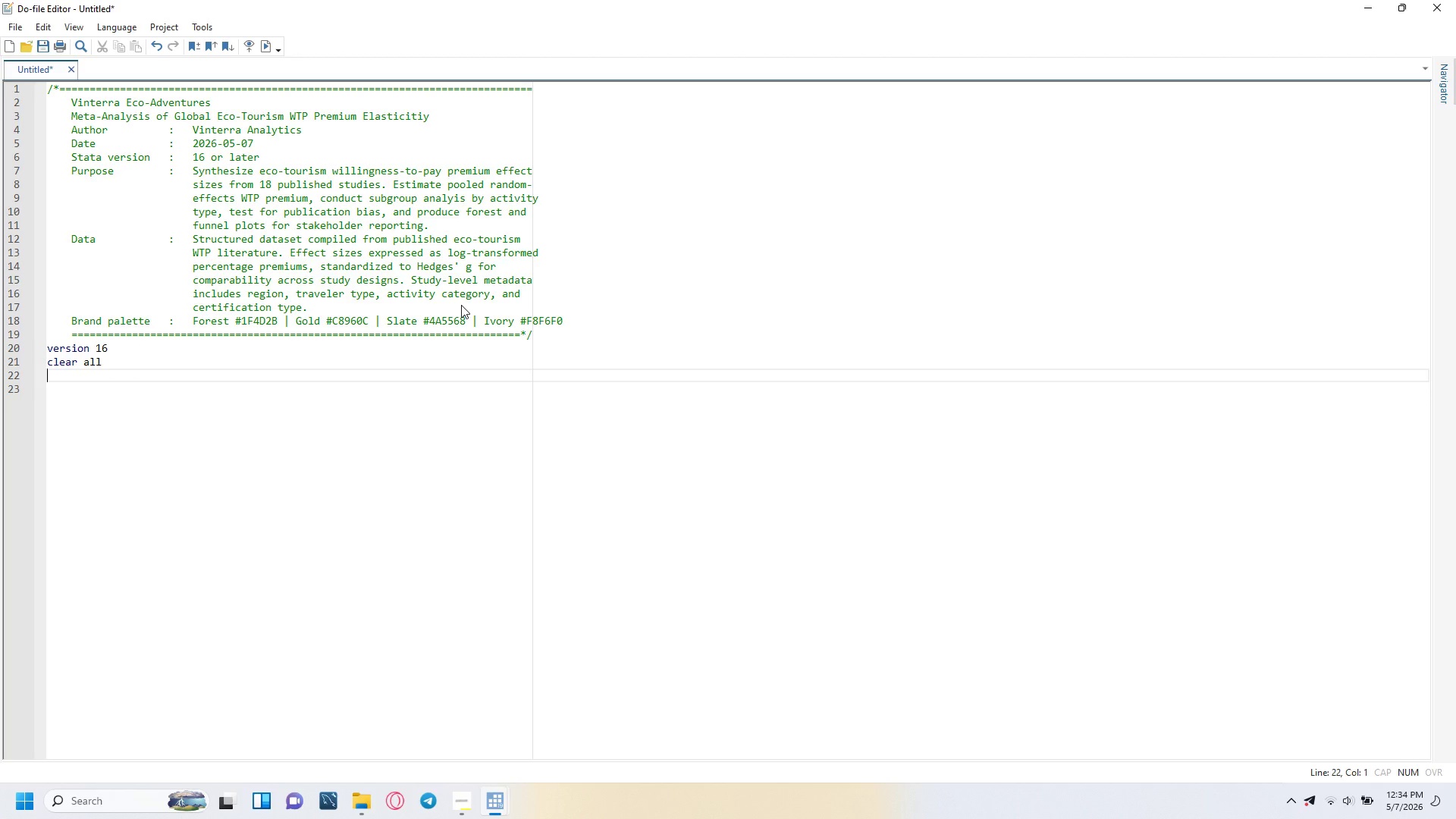 
type(set more off)
 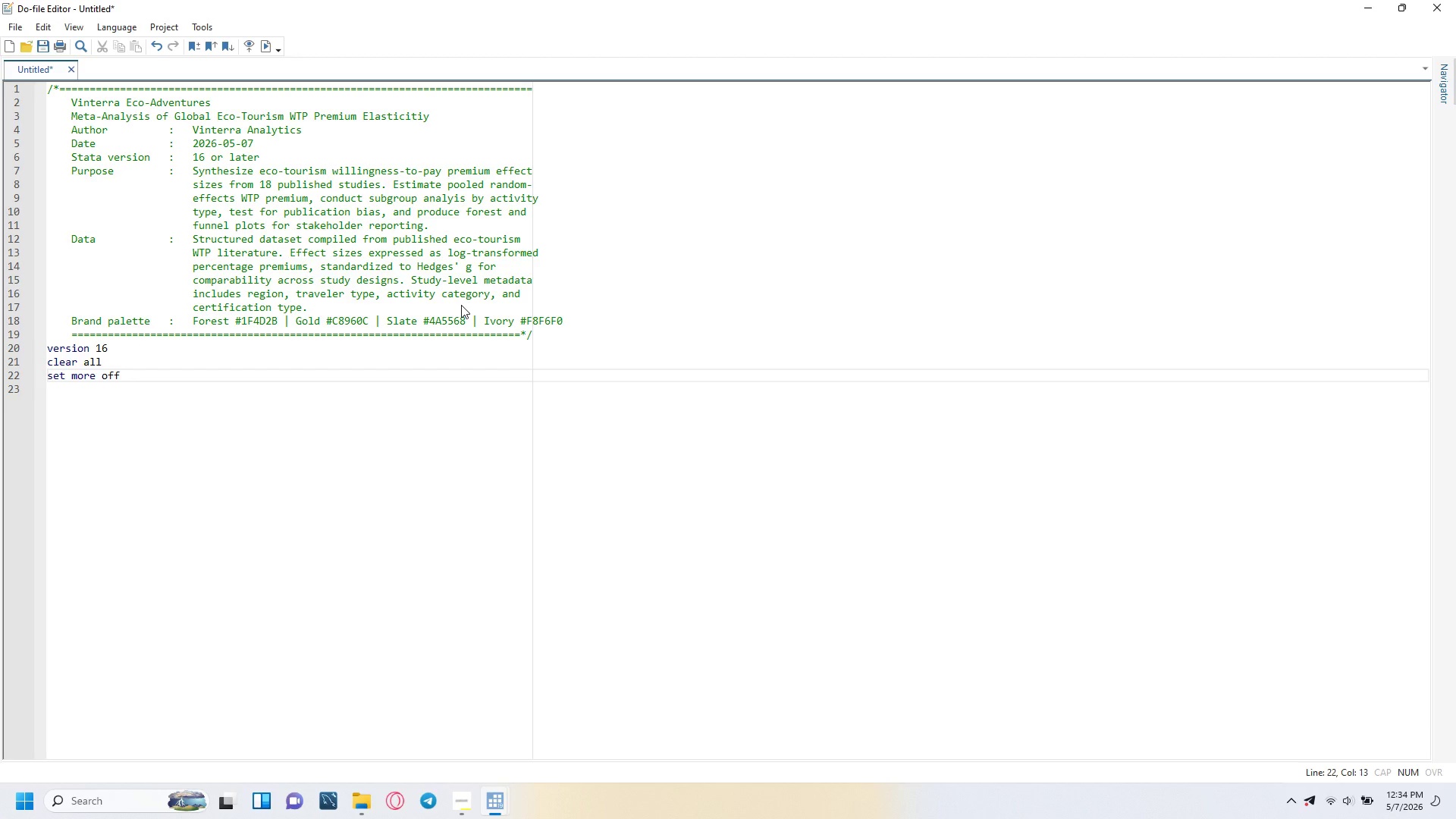 
key(Enter)
 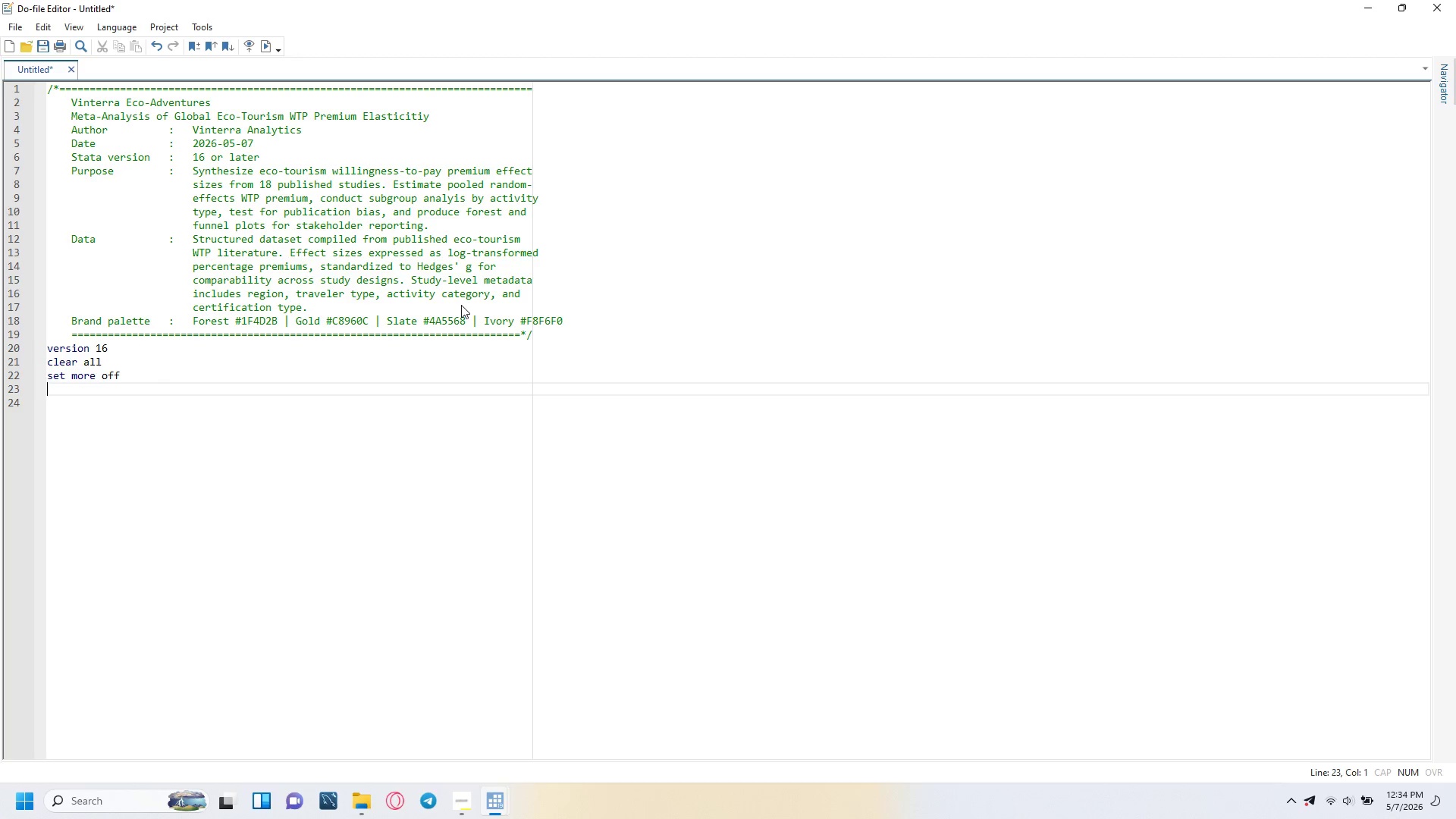 
type(capture log close)
 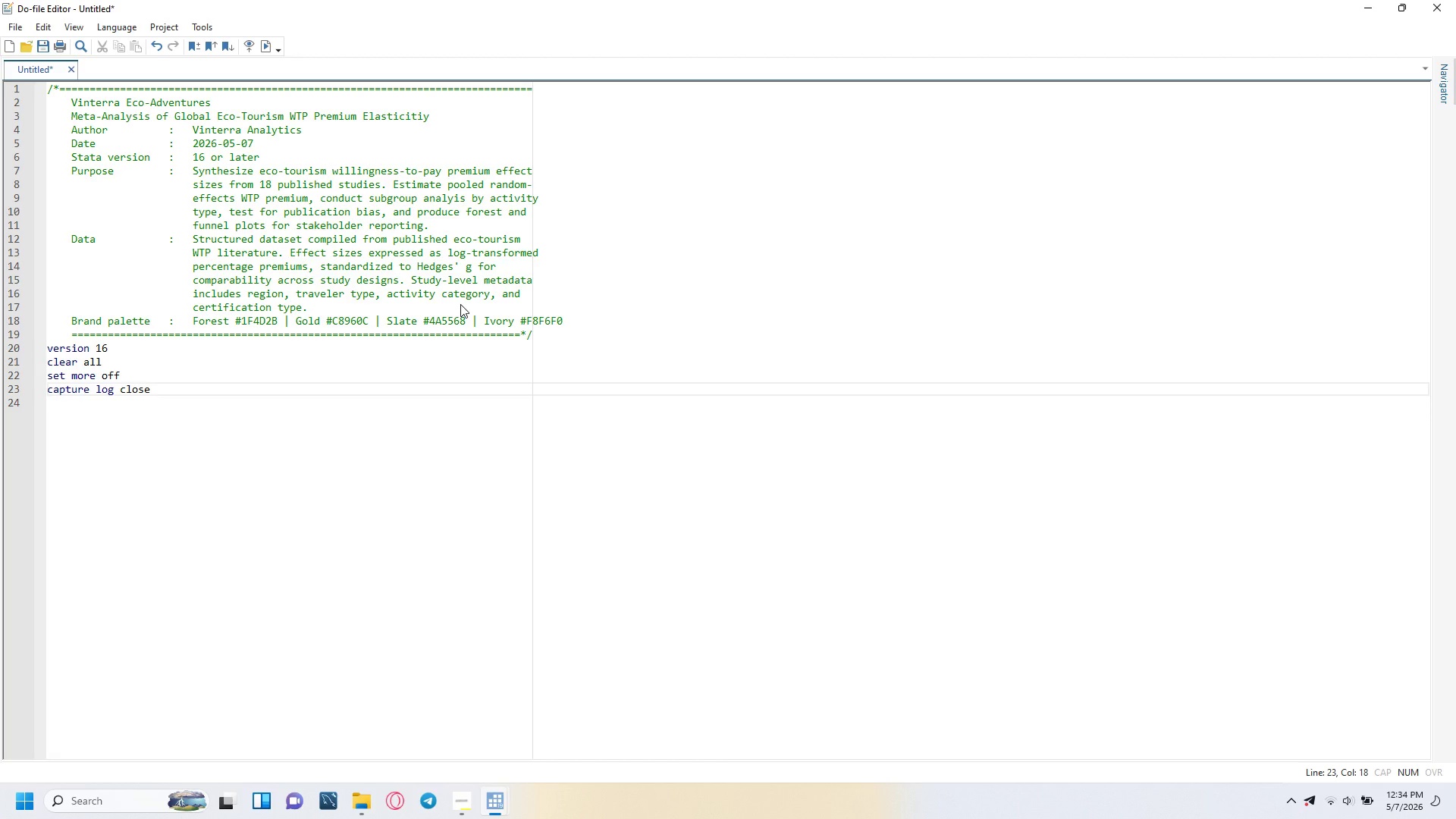 
key(Enter)
 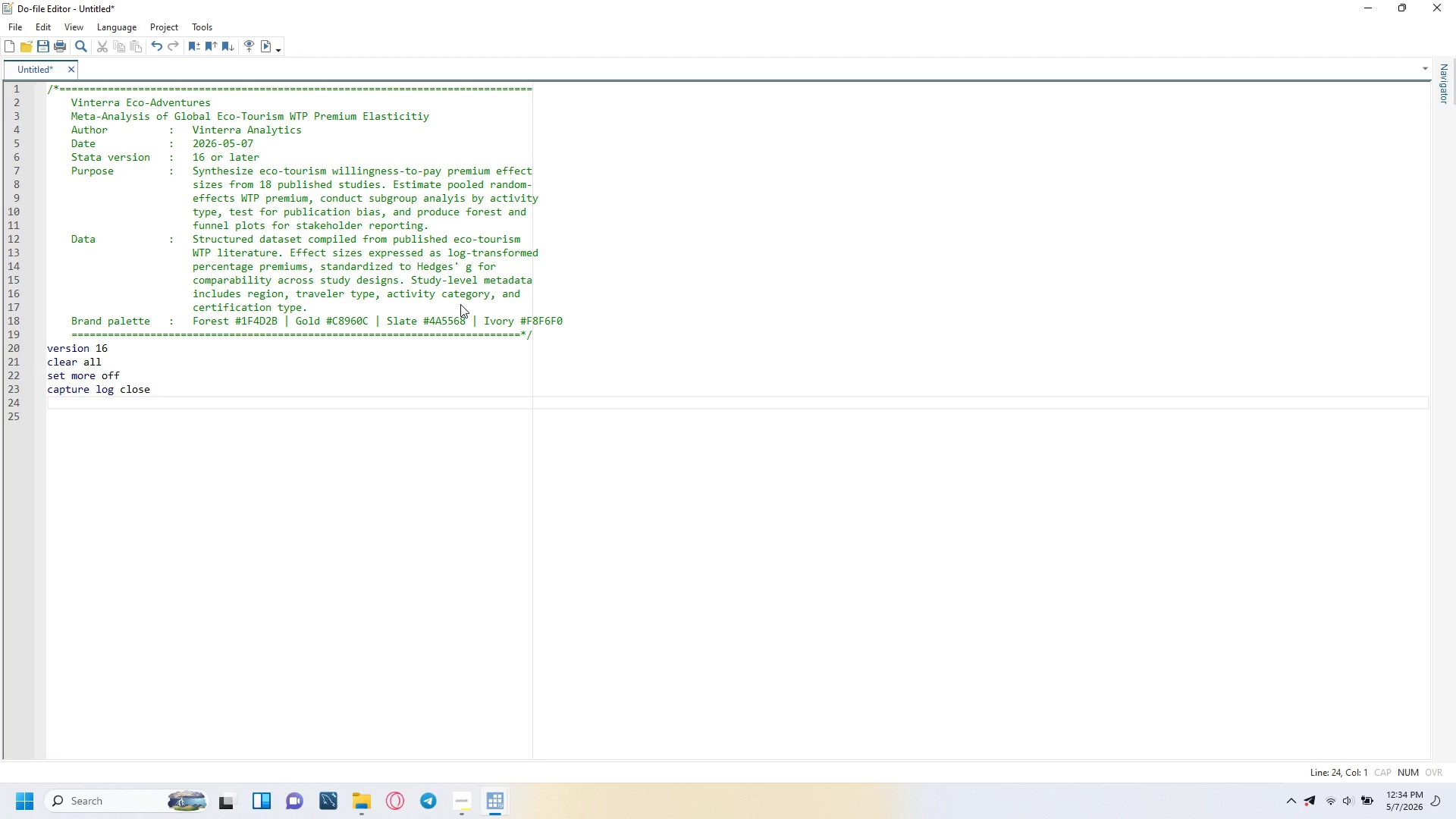 
hold_key(key=ShiftLeft, duration=1.52)
 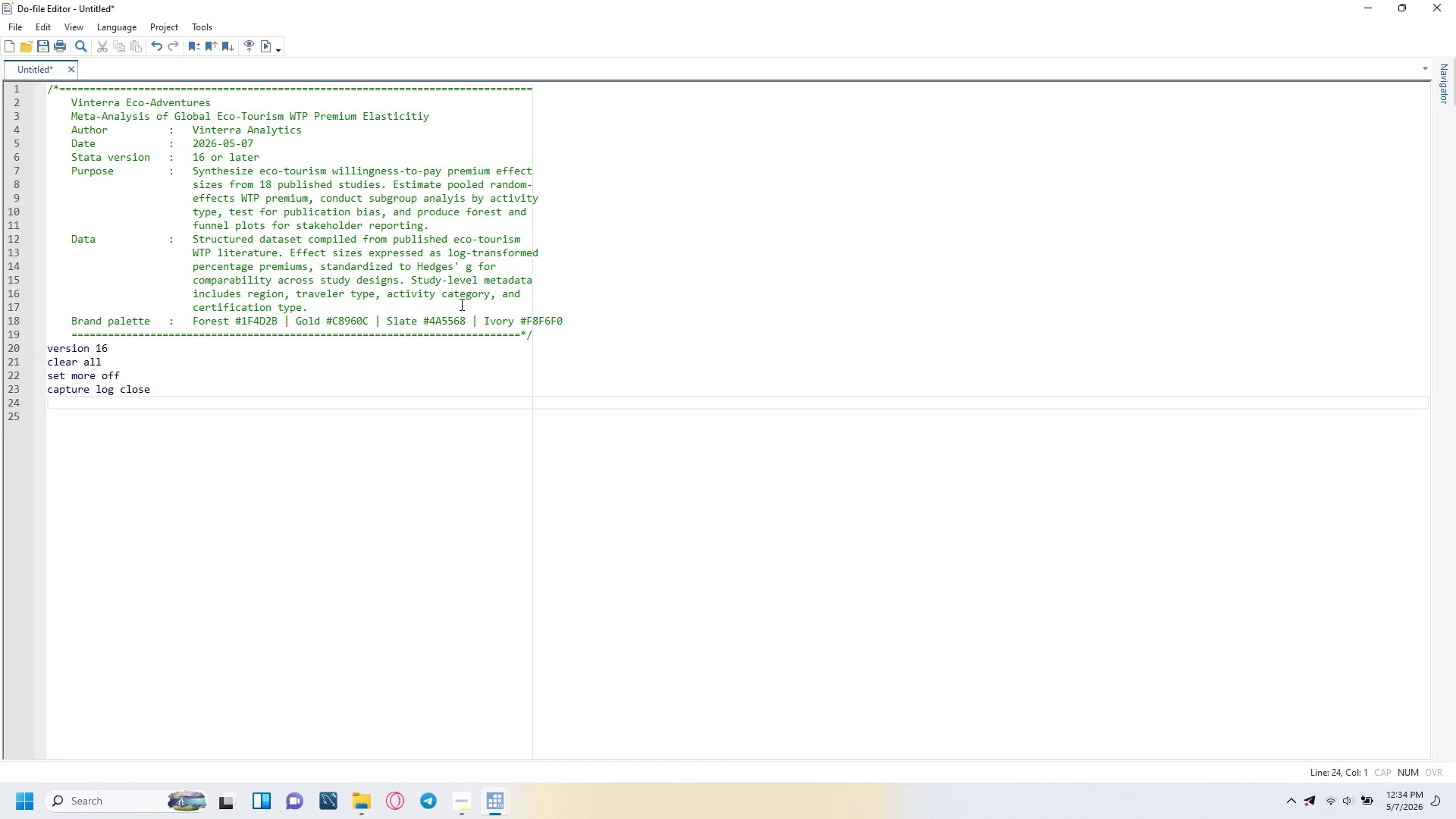 
key(Shift+8)
 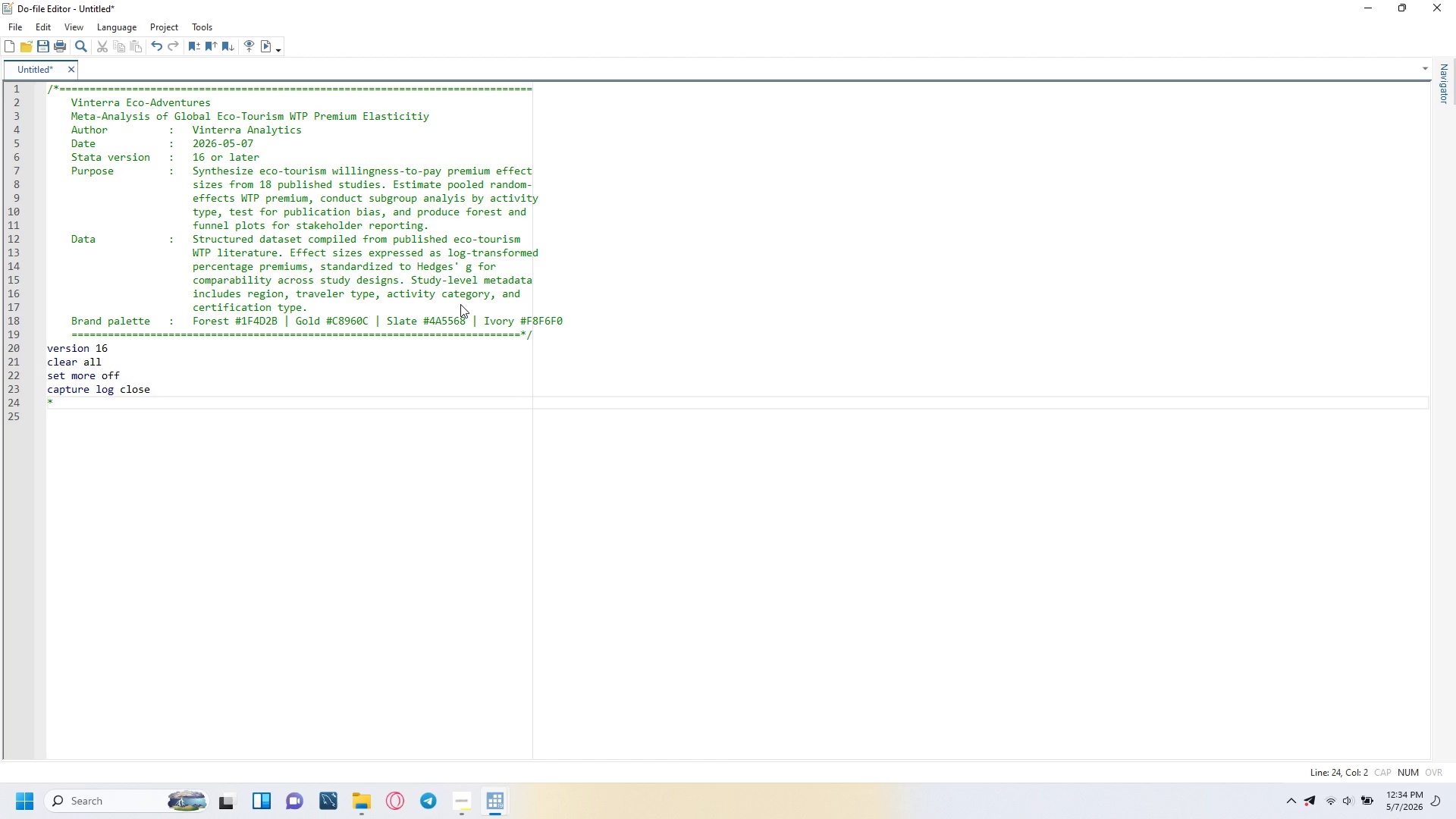 
key(Space)
 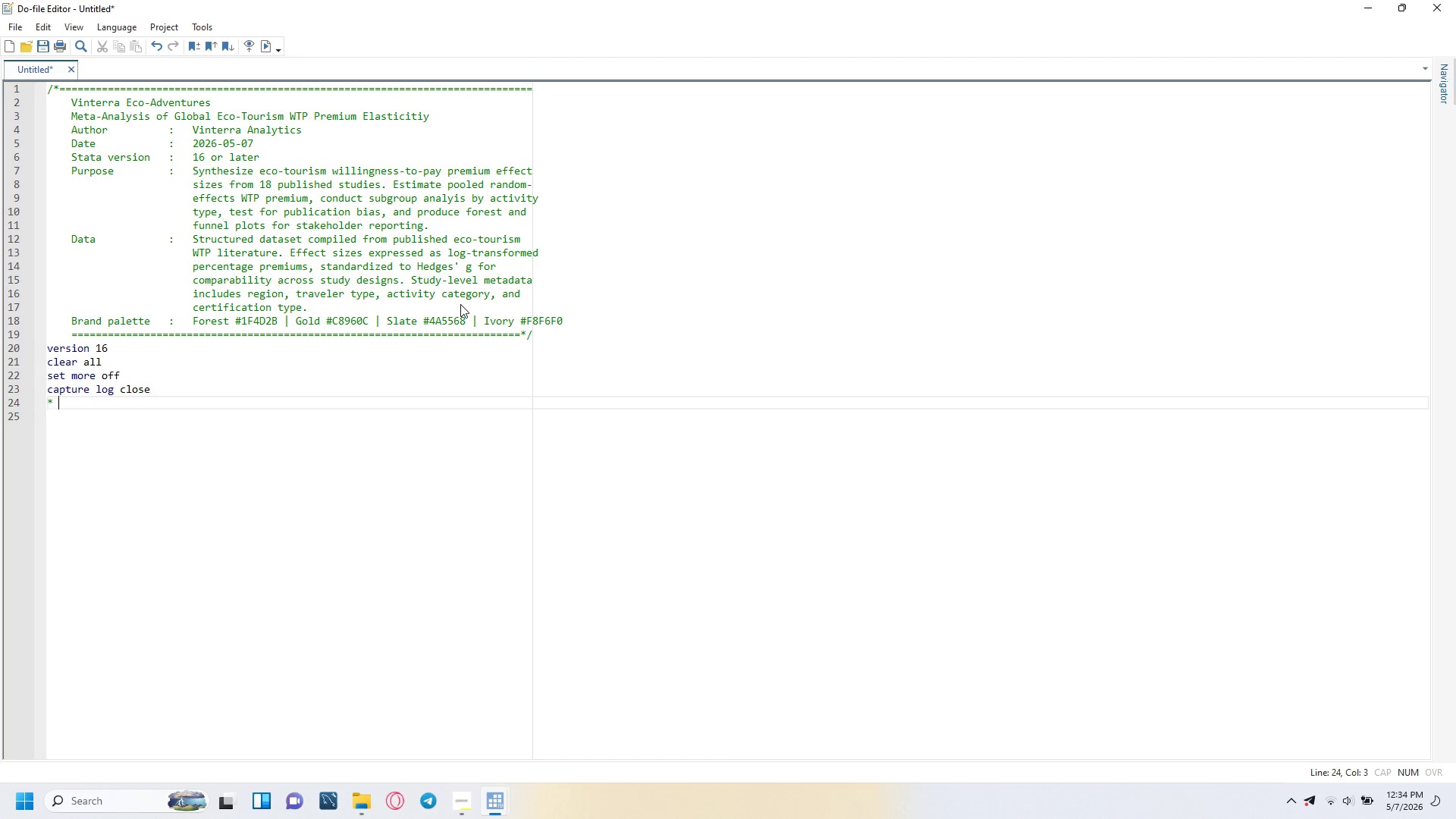 
key(Minus)
 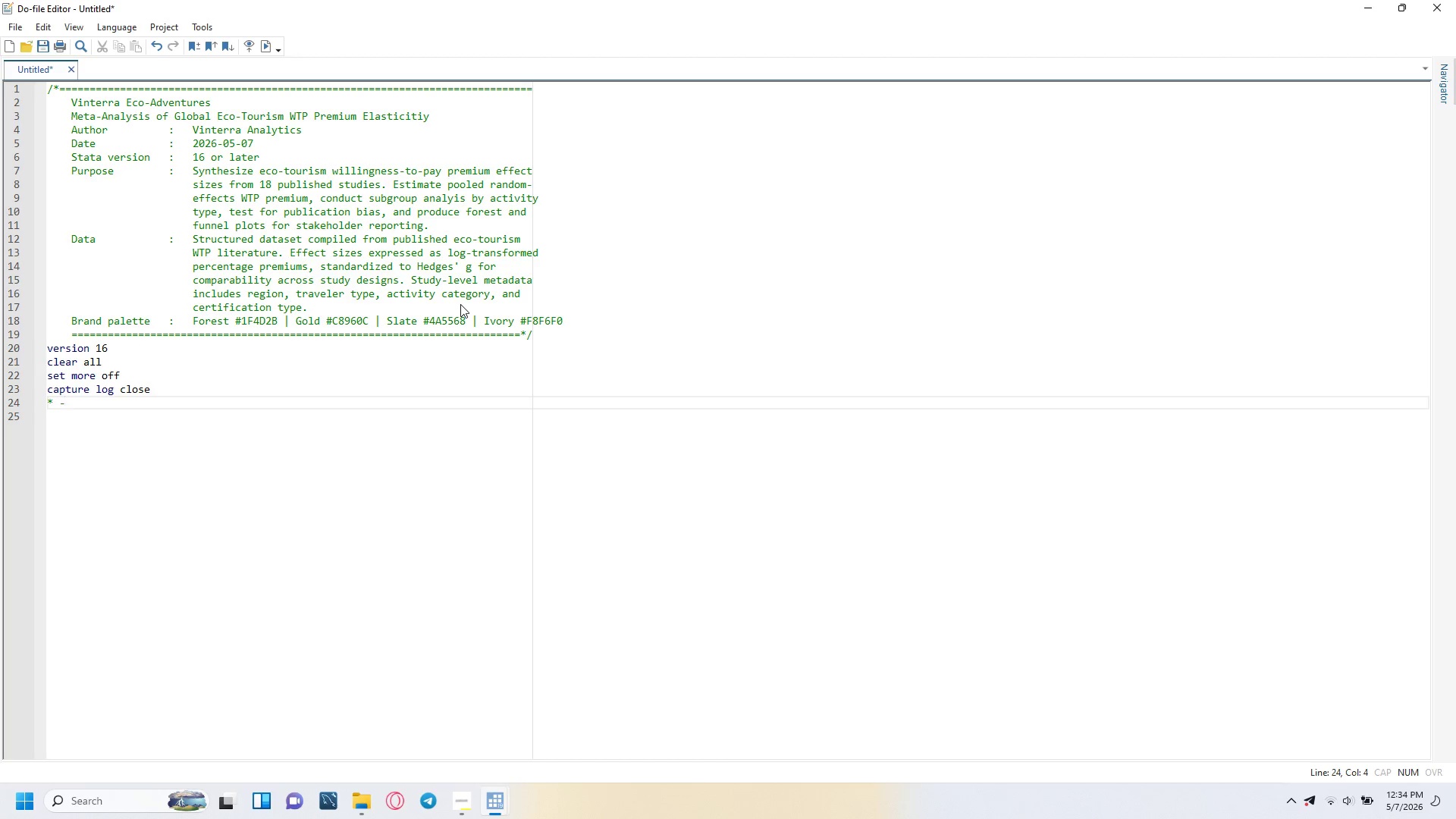 
key(Minus)
 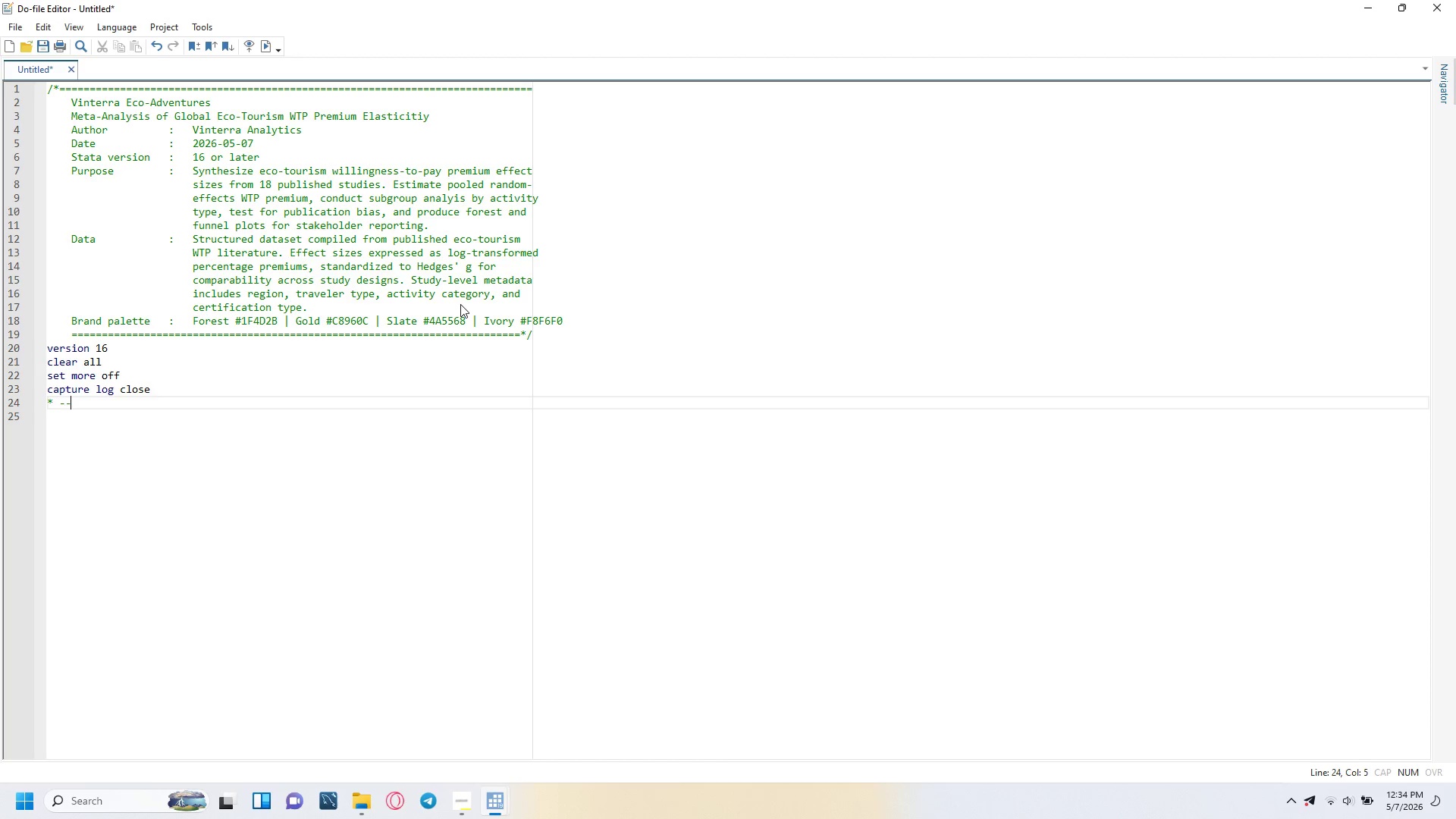 
key(Backspace)
 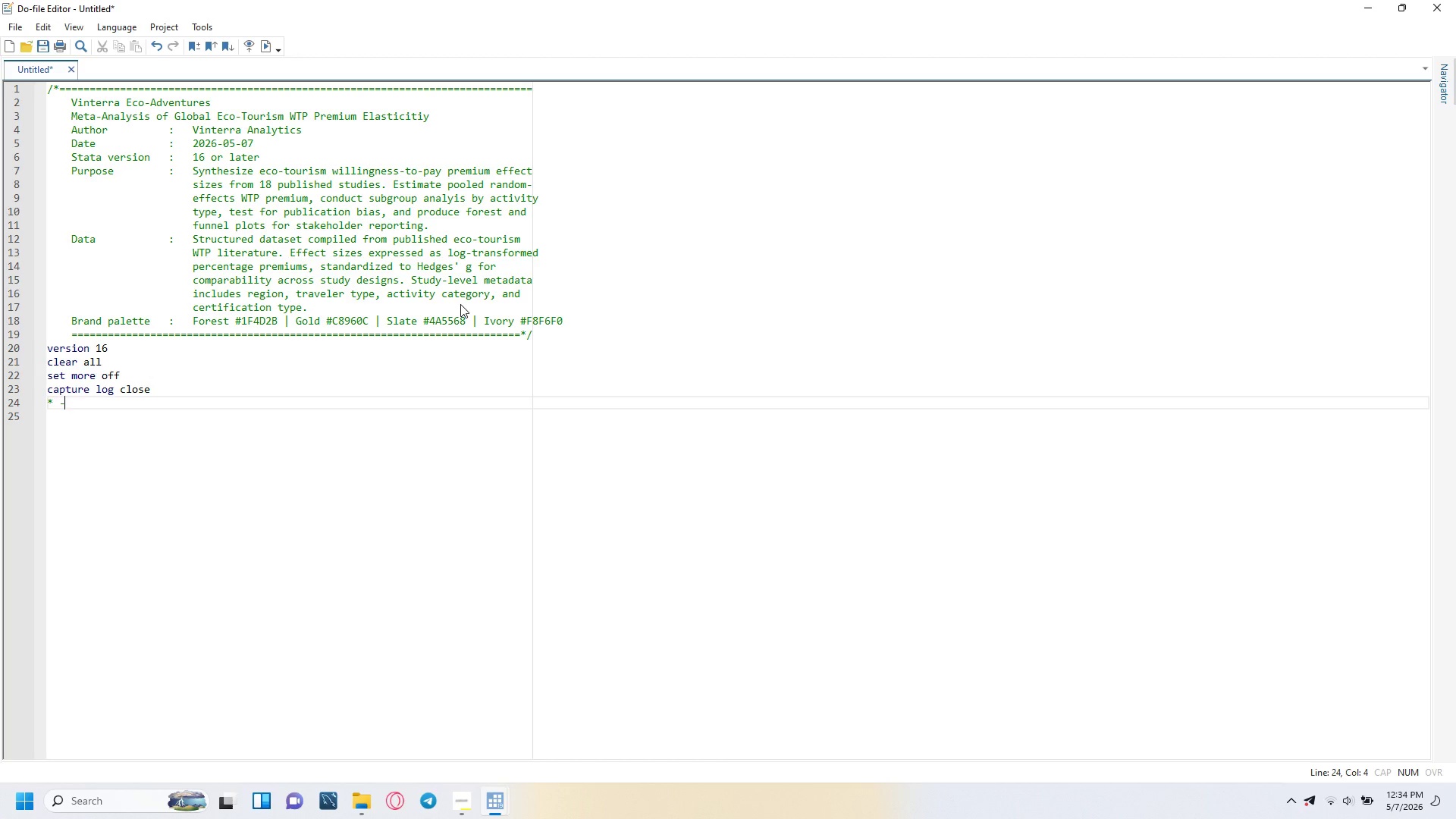 
key(Backspace)
 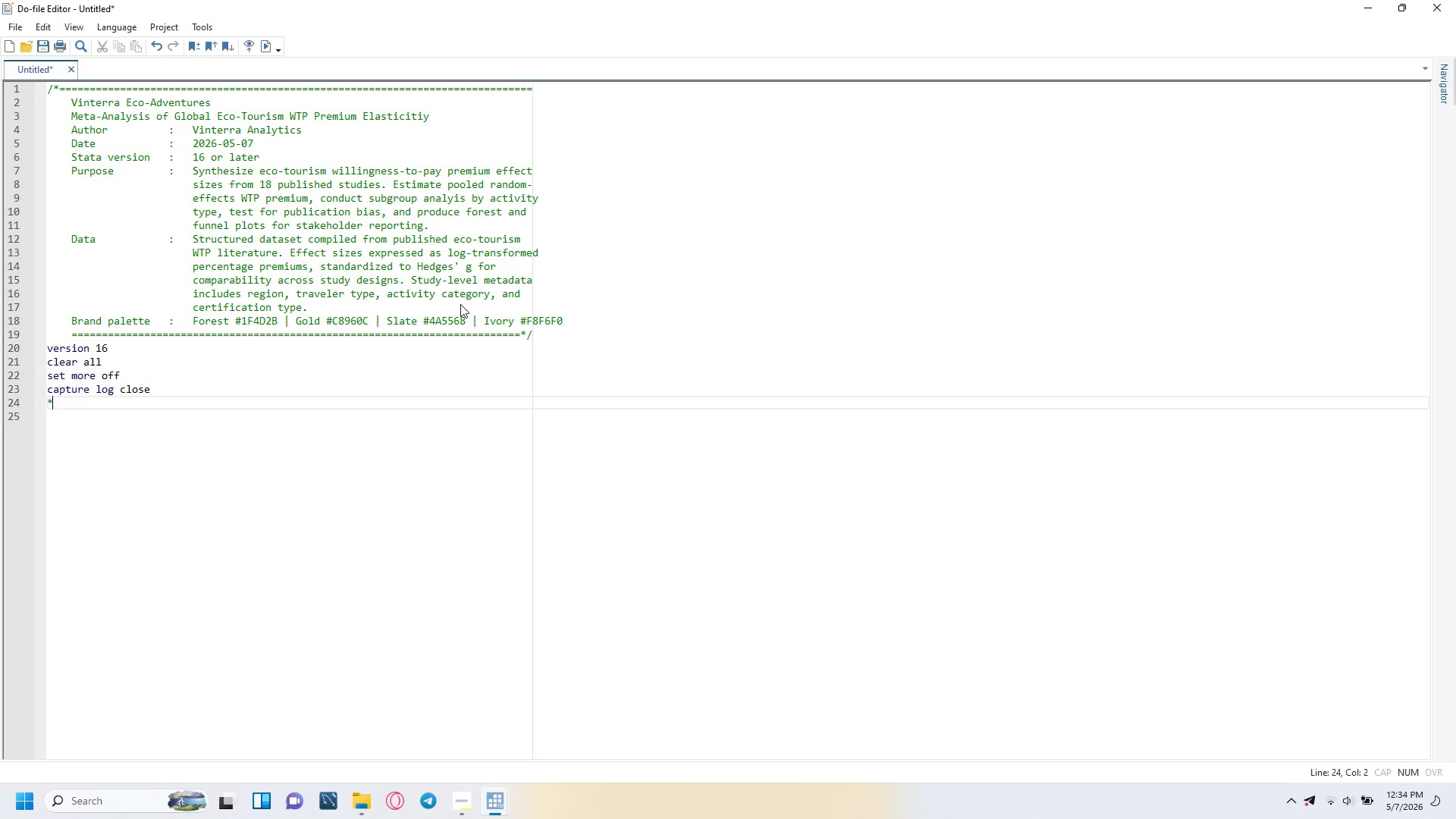 
key(Backspace)
 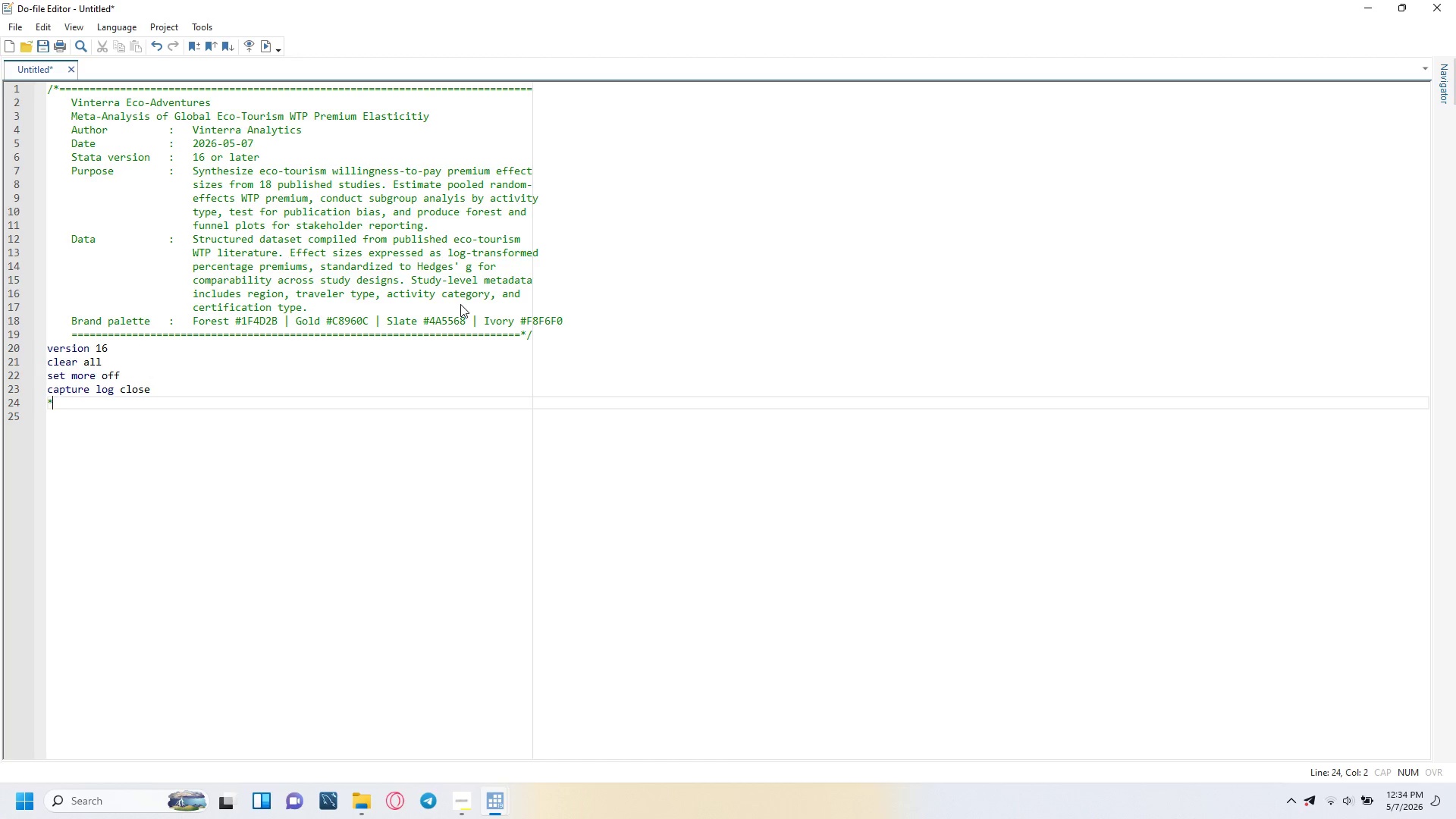 
key(Backspace)
 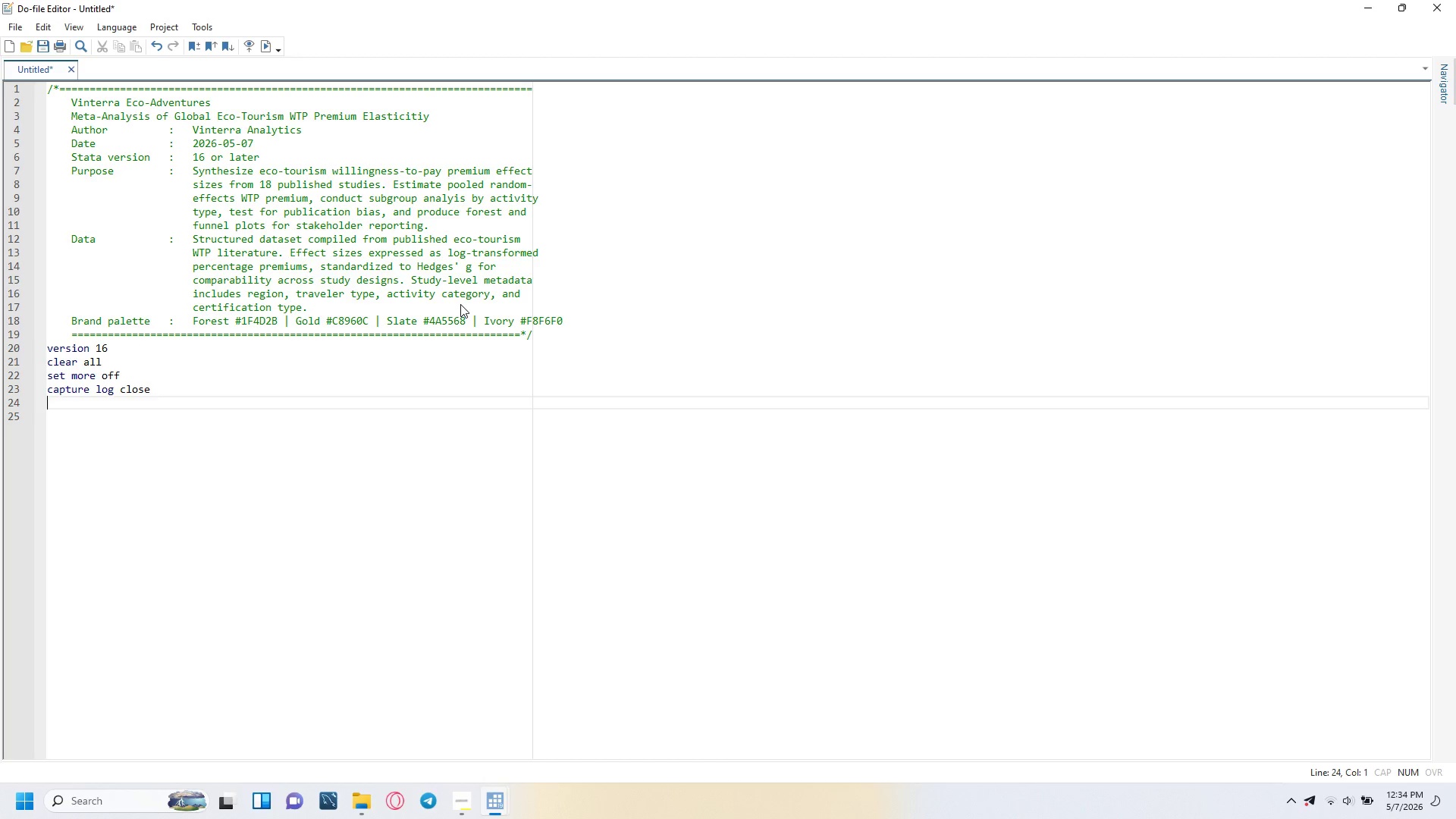 
key(ArrowUp)
 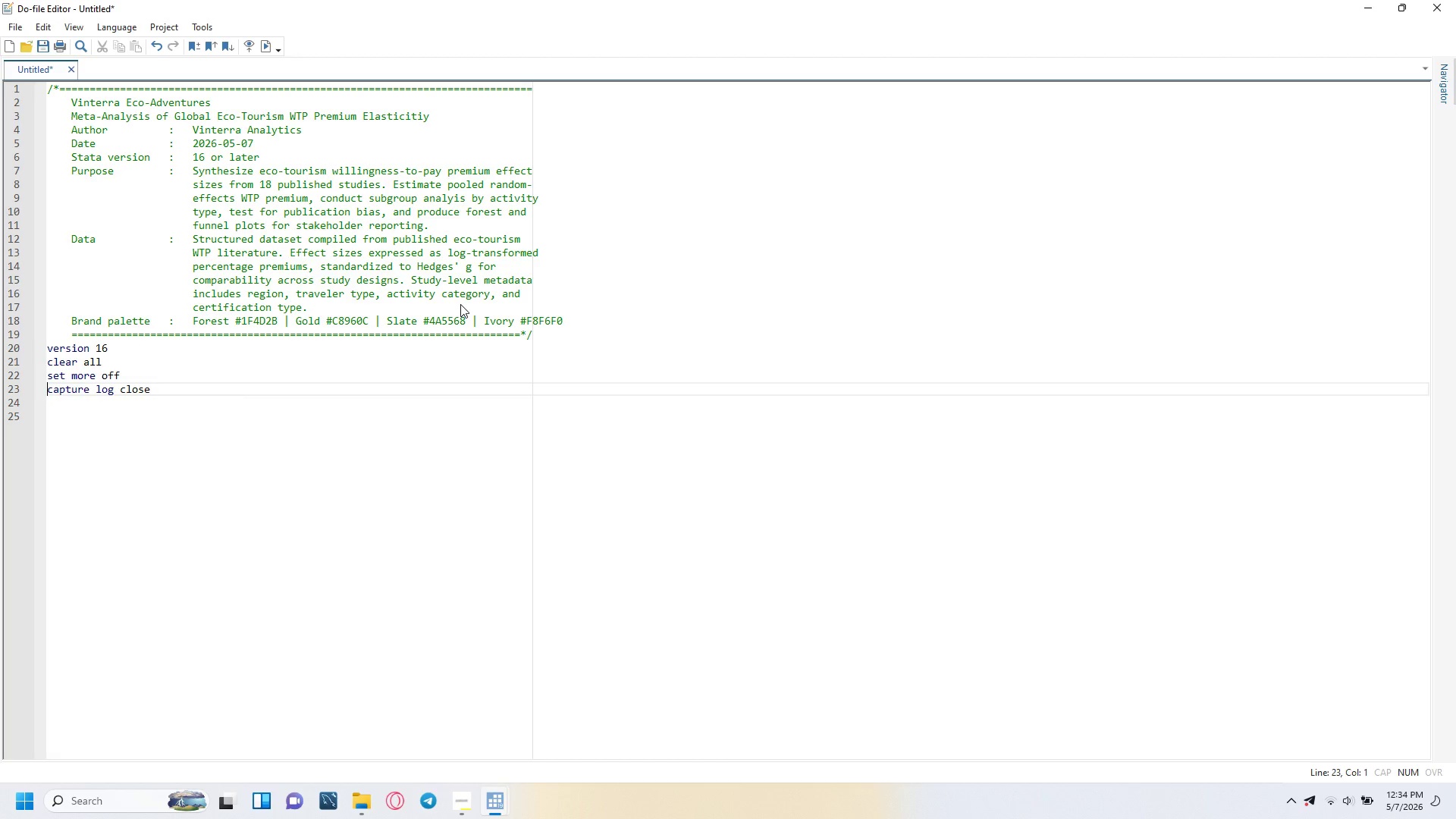 
key(ArrowUp)
 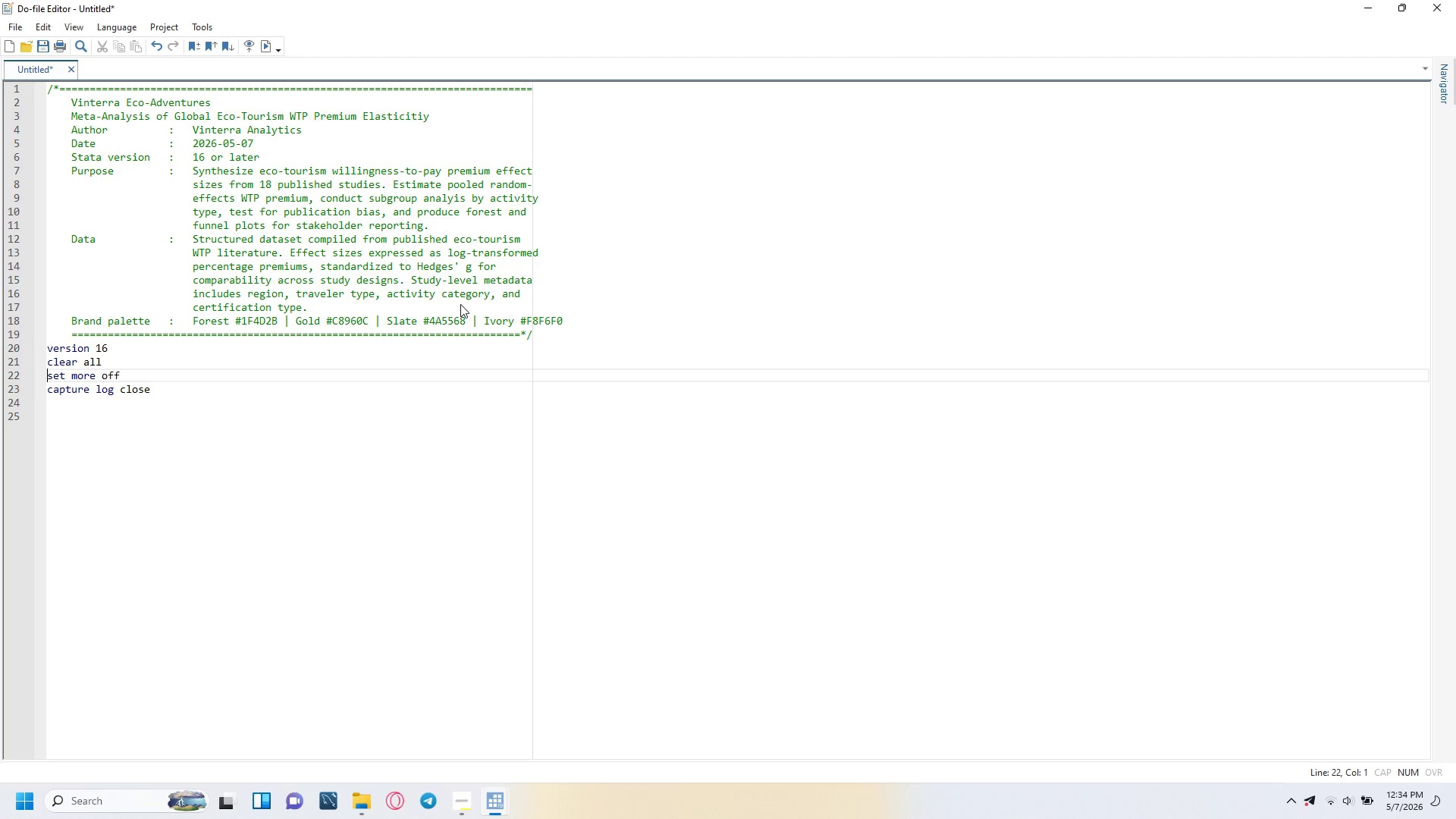 
key(ArrowUp)
 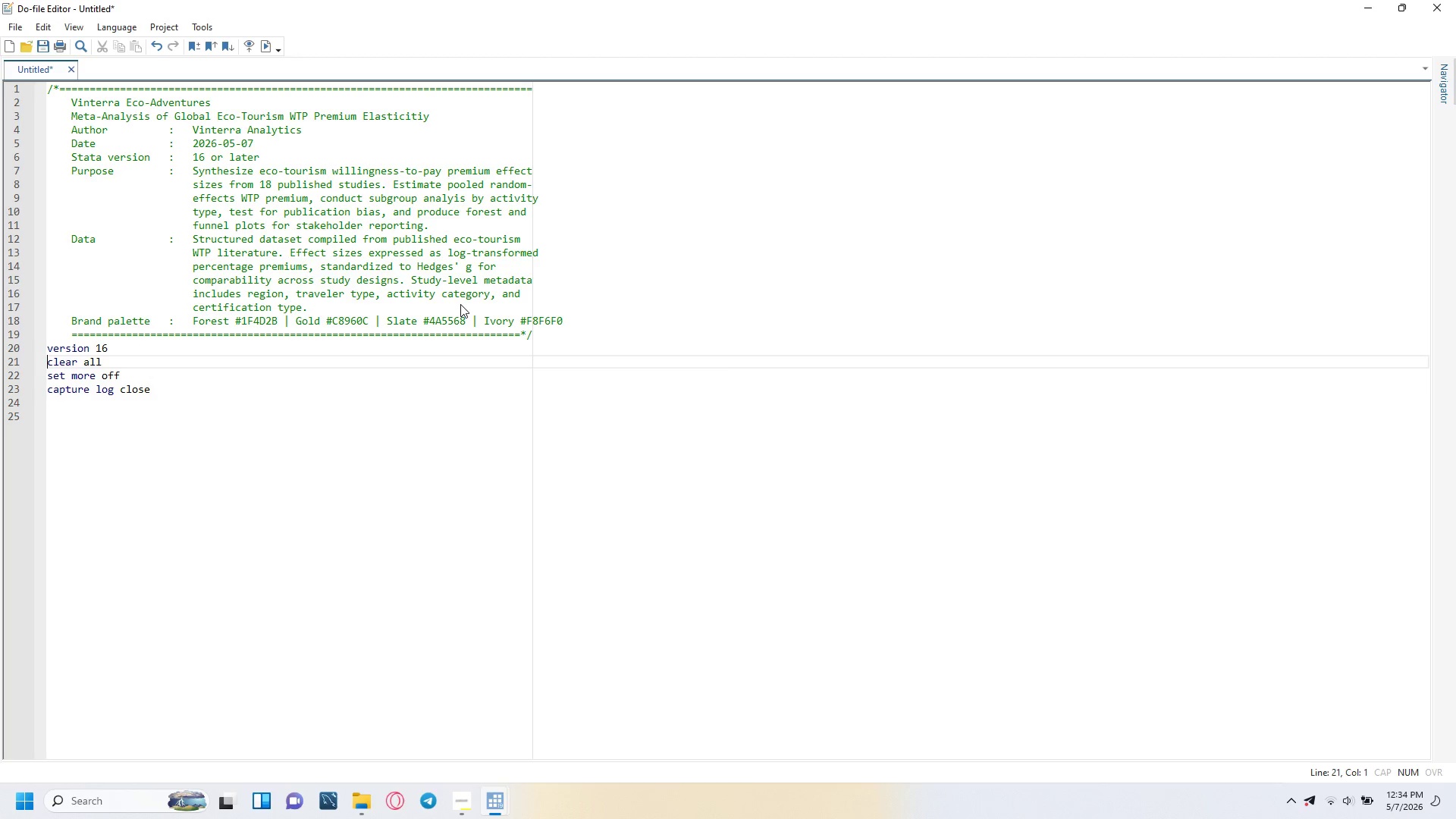 
key(ArrowUp)
 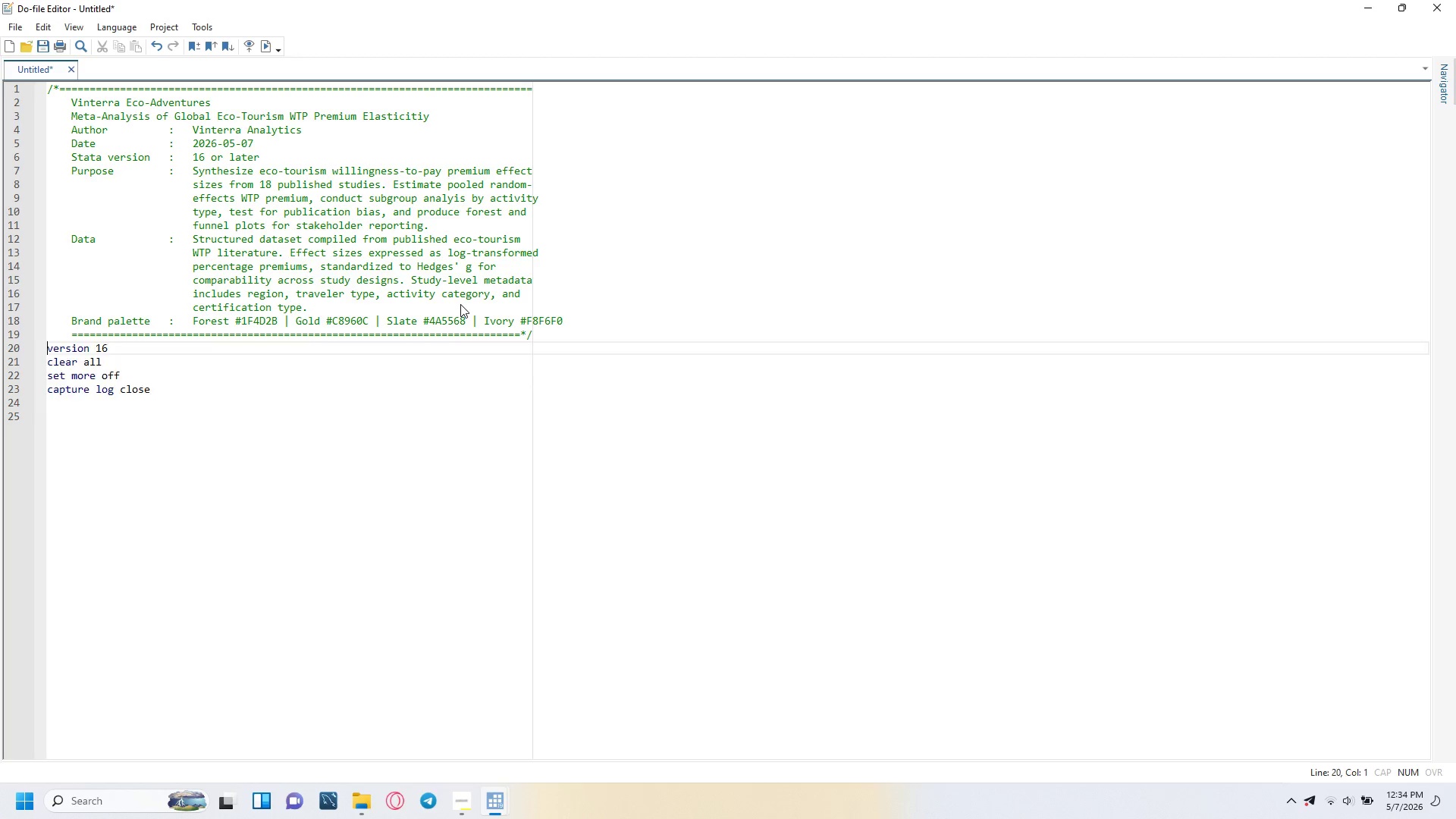 
key(Enter)
 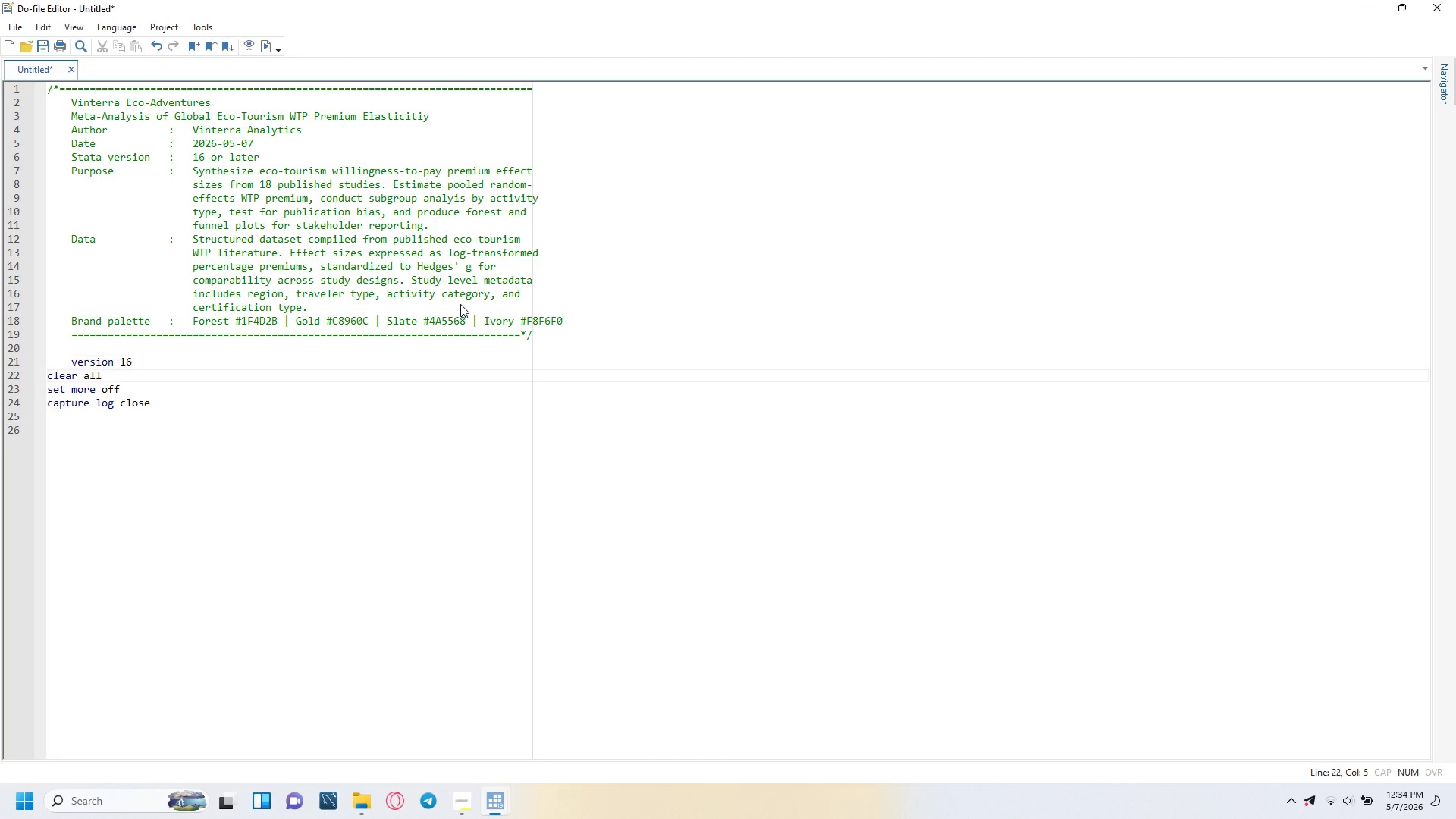 
key(ArrowDown)
 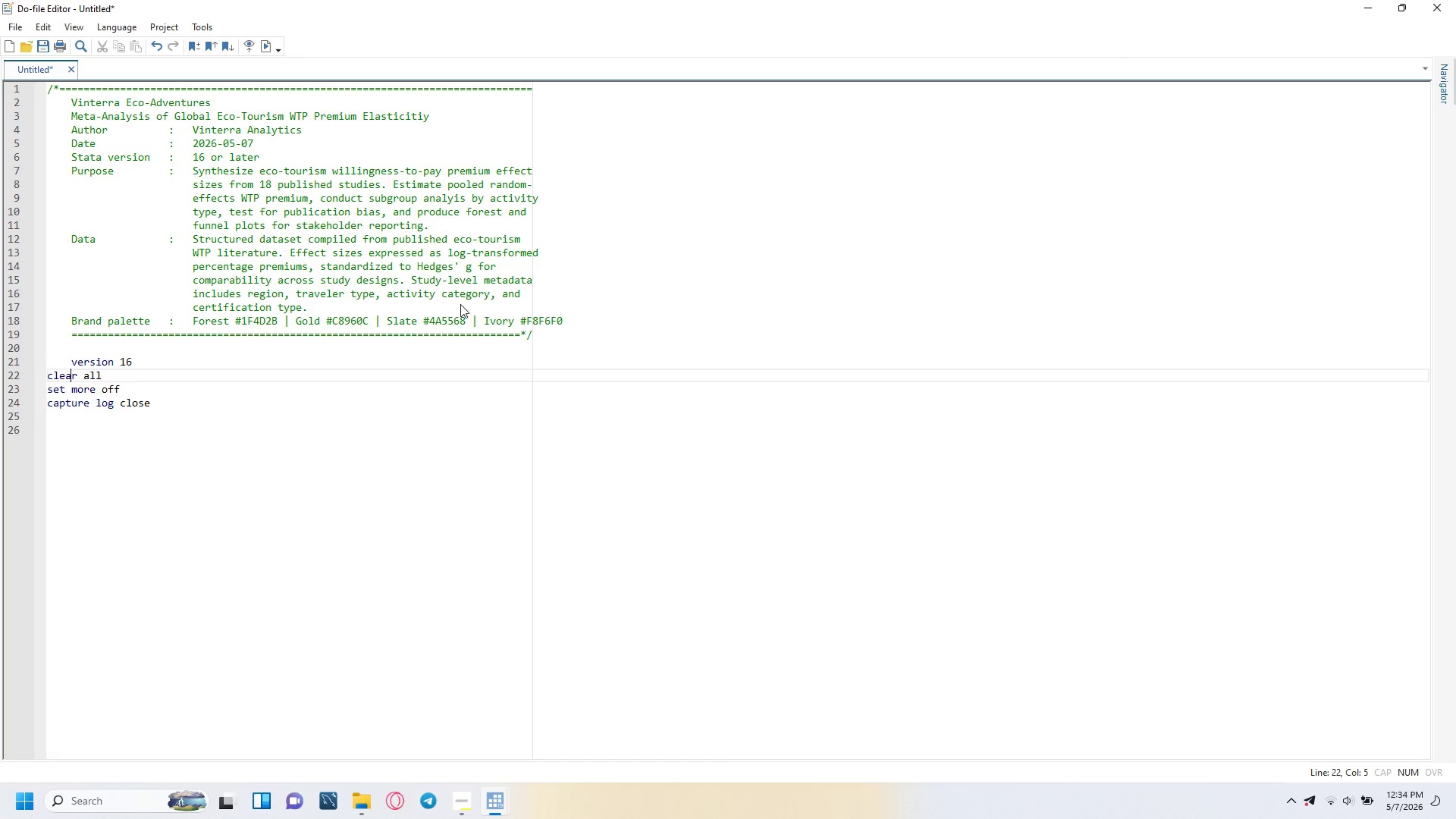 
key(ArrowDown)
 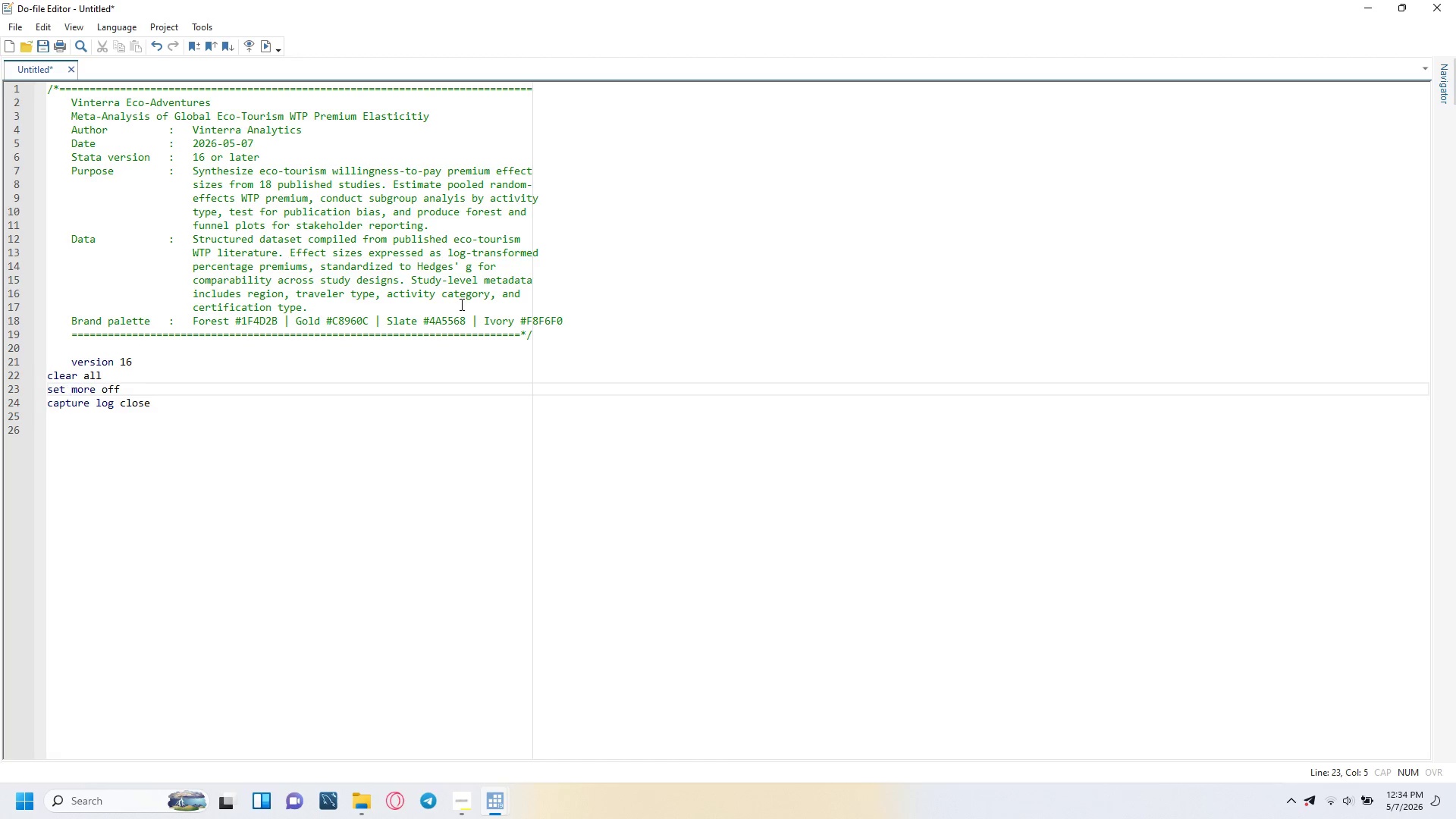 
key(ArrowUp)
 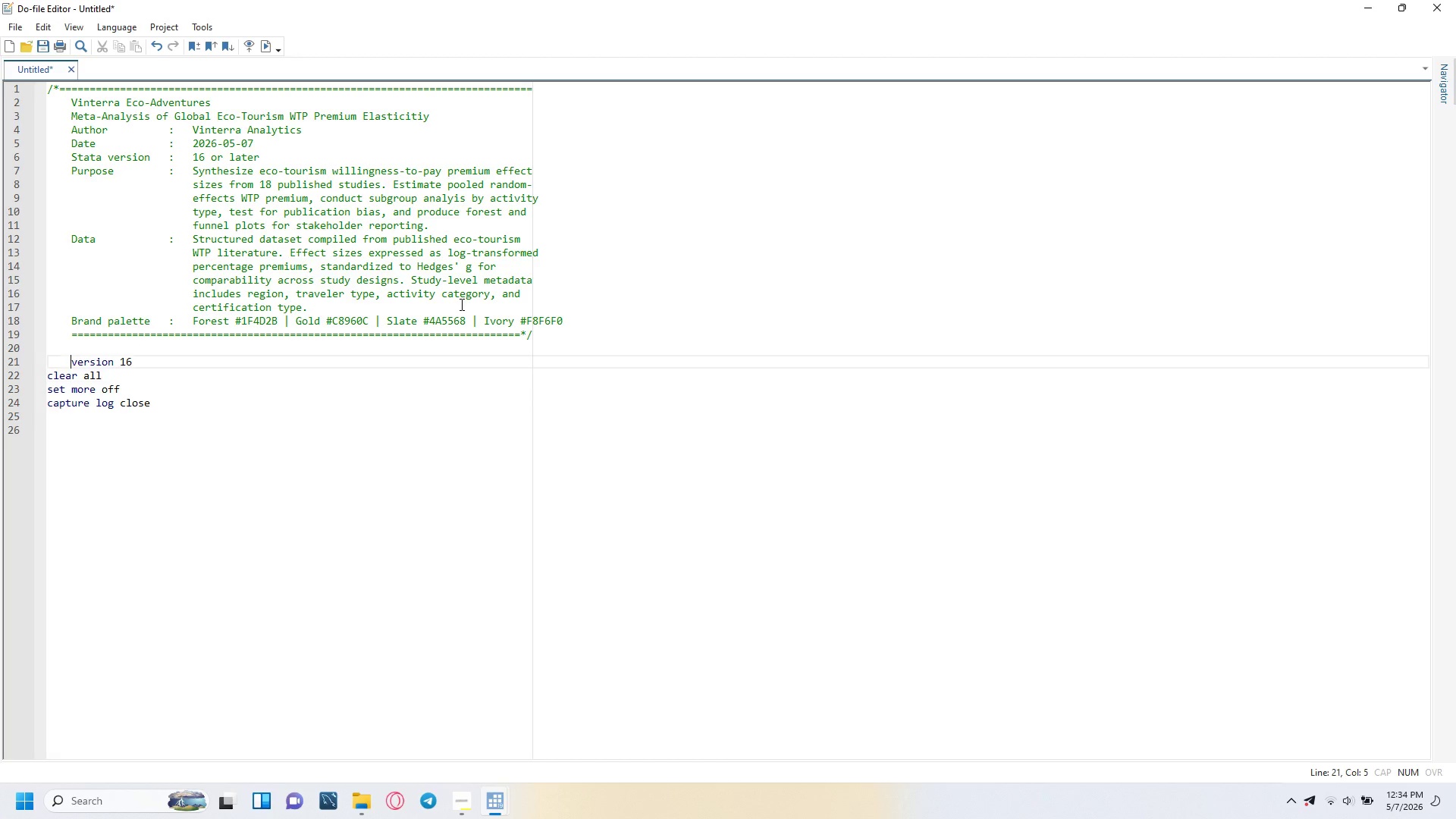 
key(ArrowUp)
 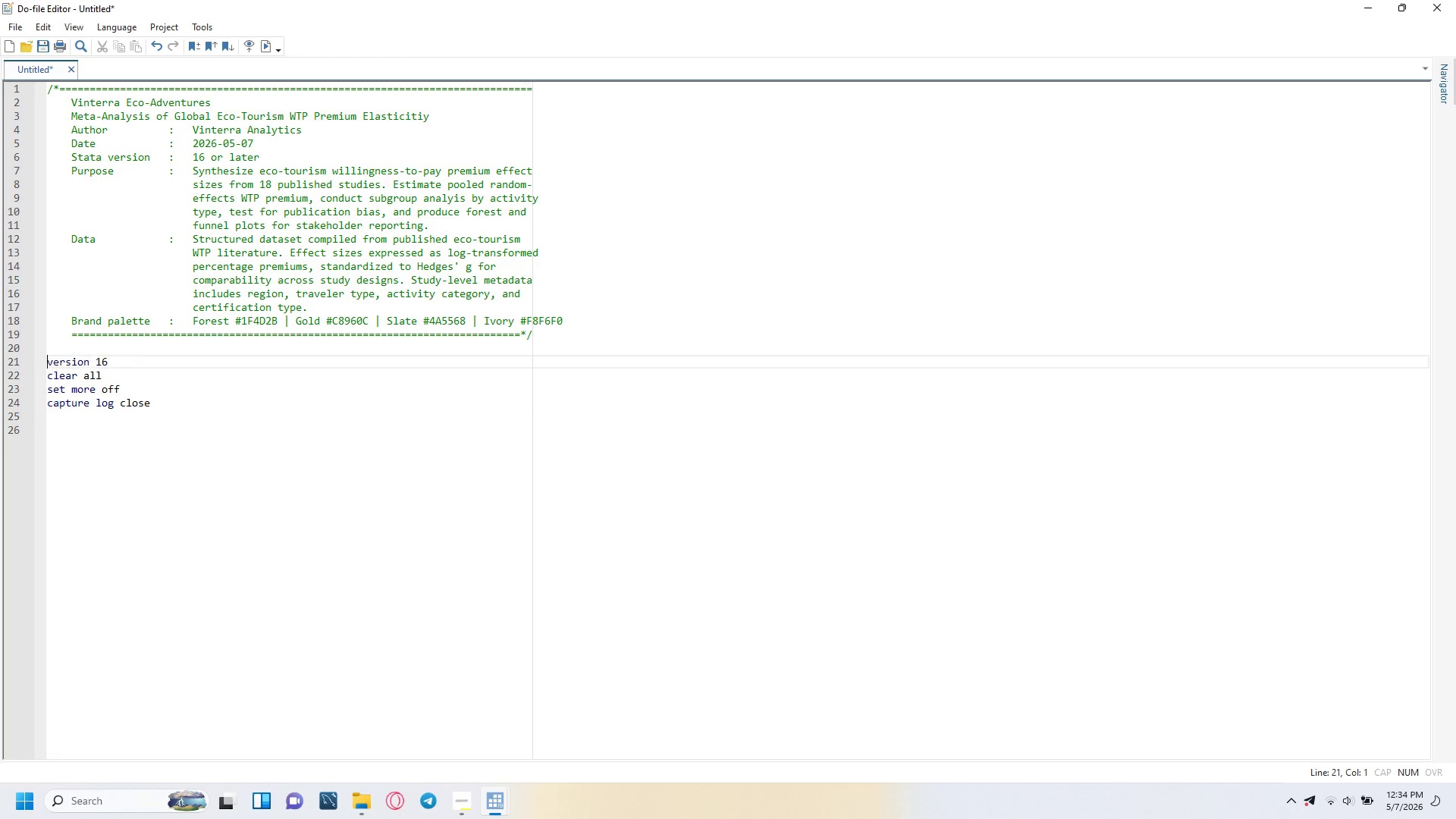 
key(Backspace)
 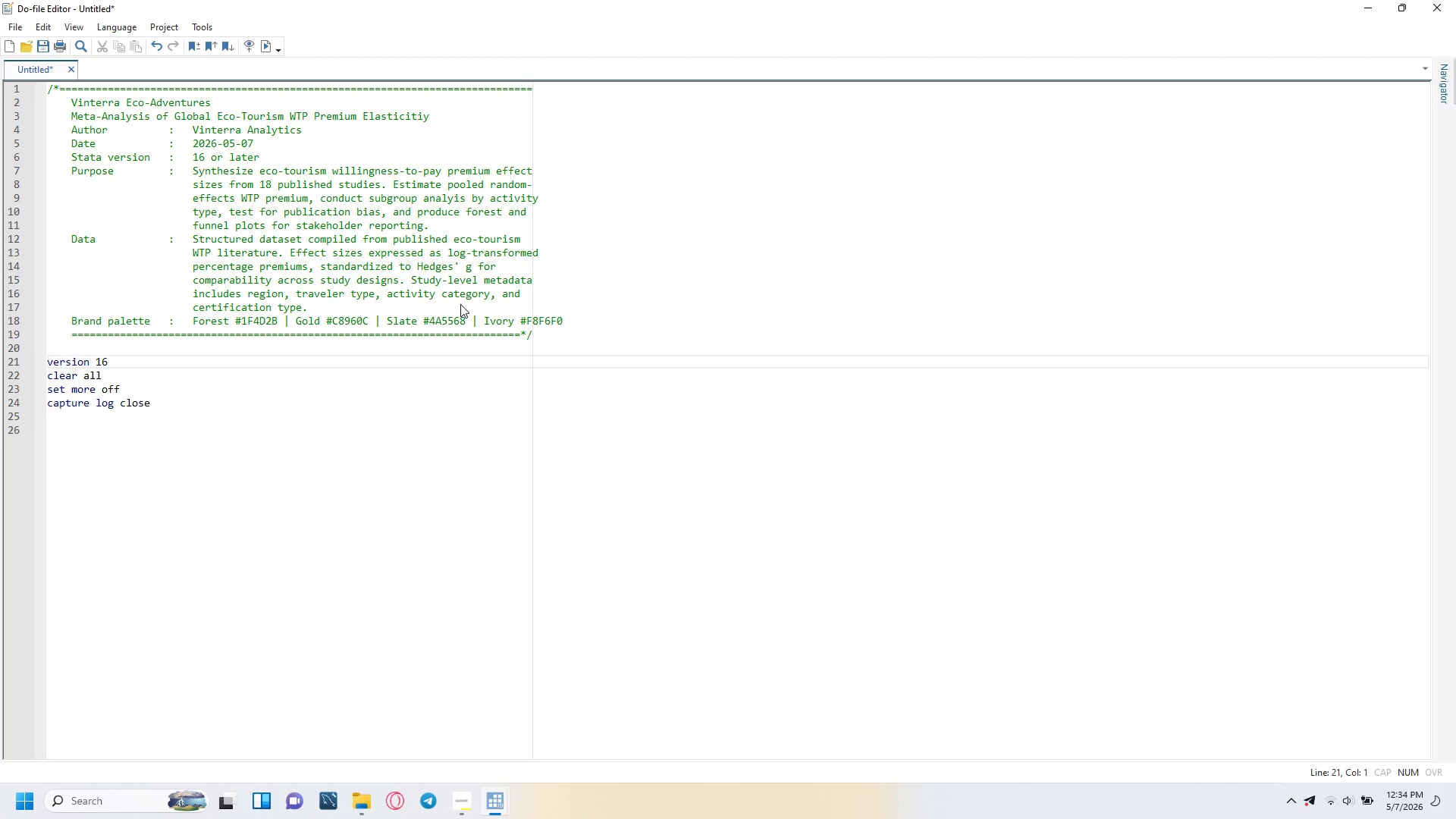 
key(ArrowDown)
 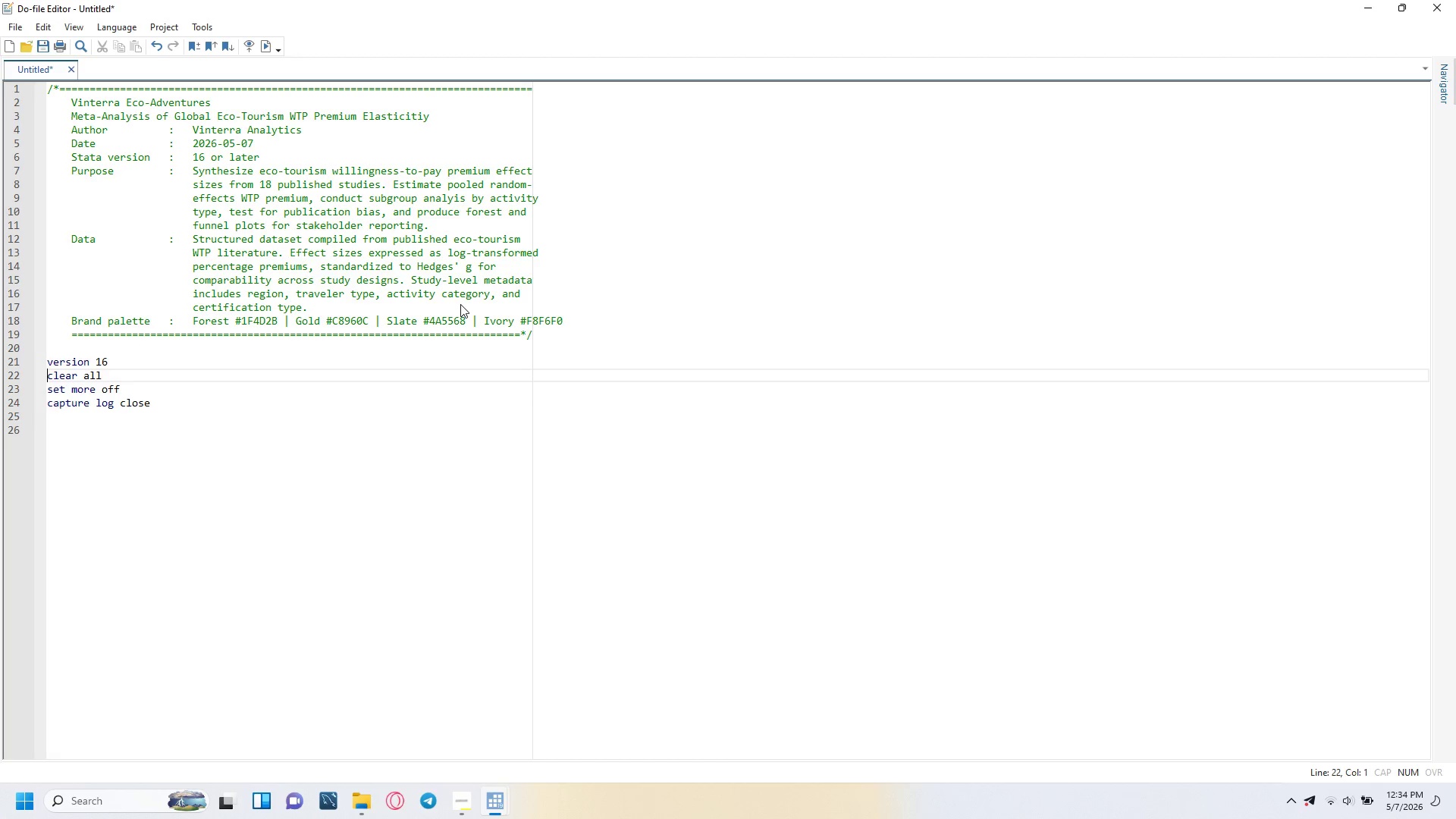 
key(ArrowUp)
 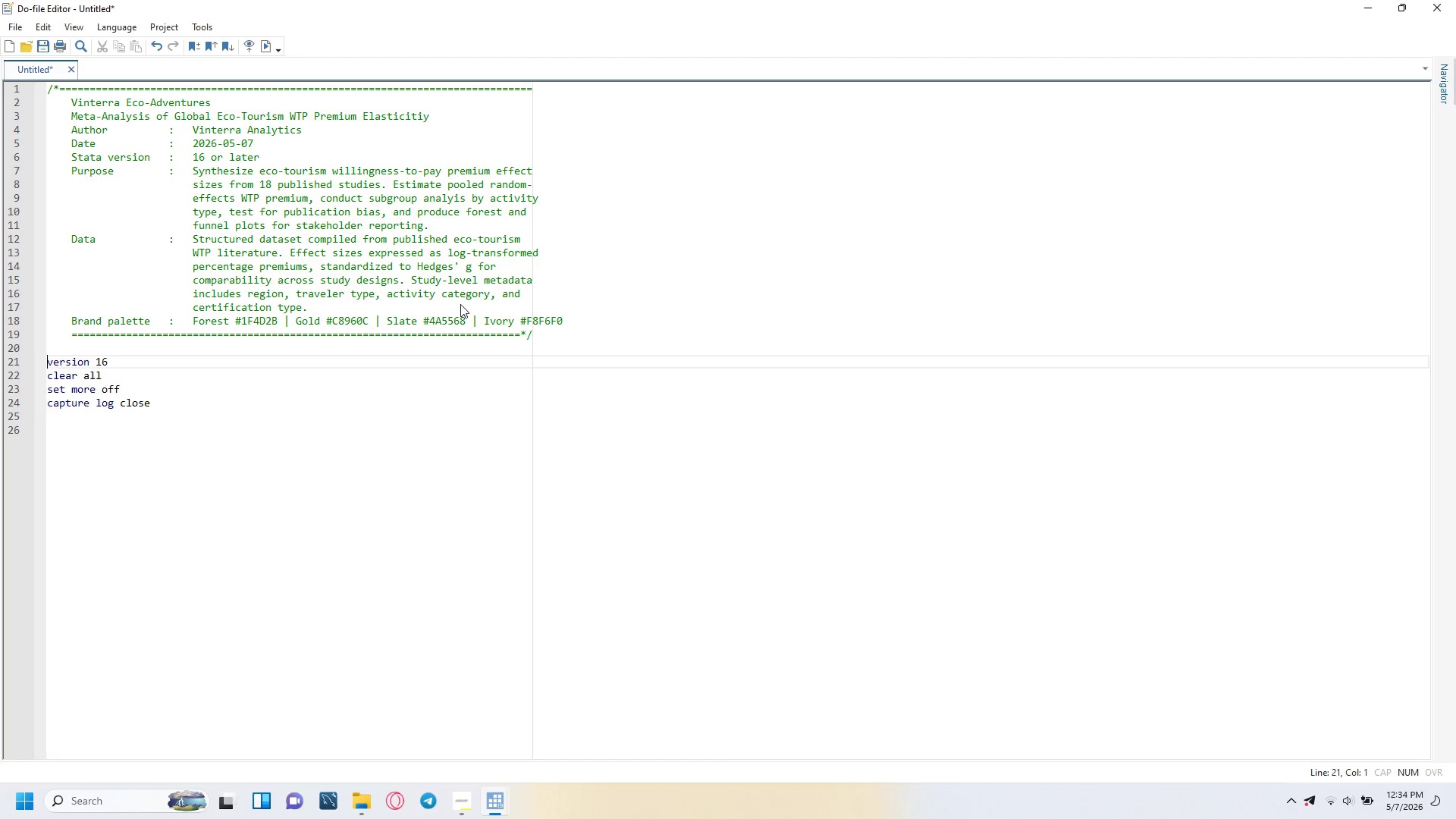 
key(ArrowUp)
 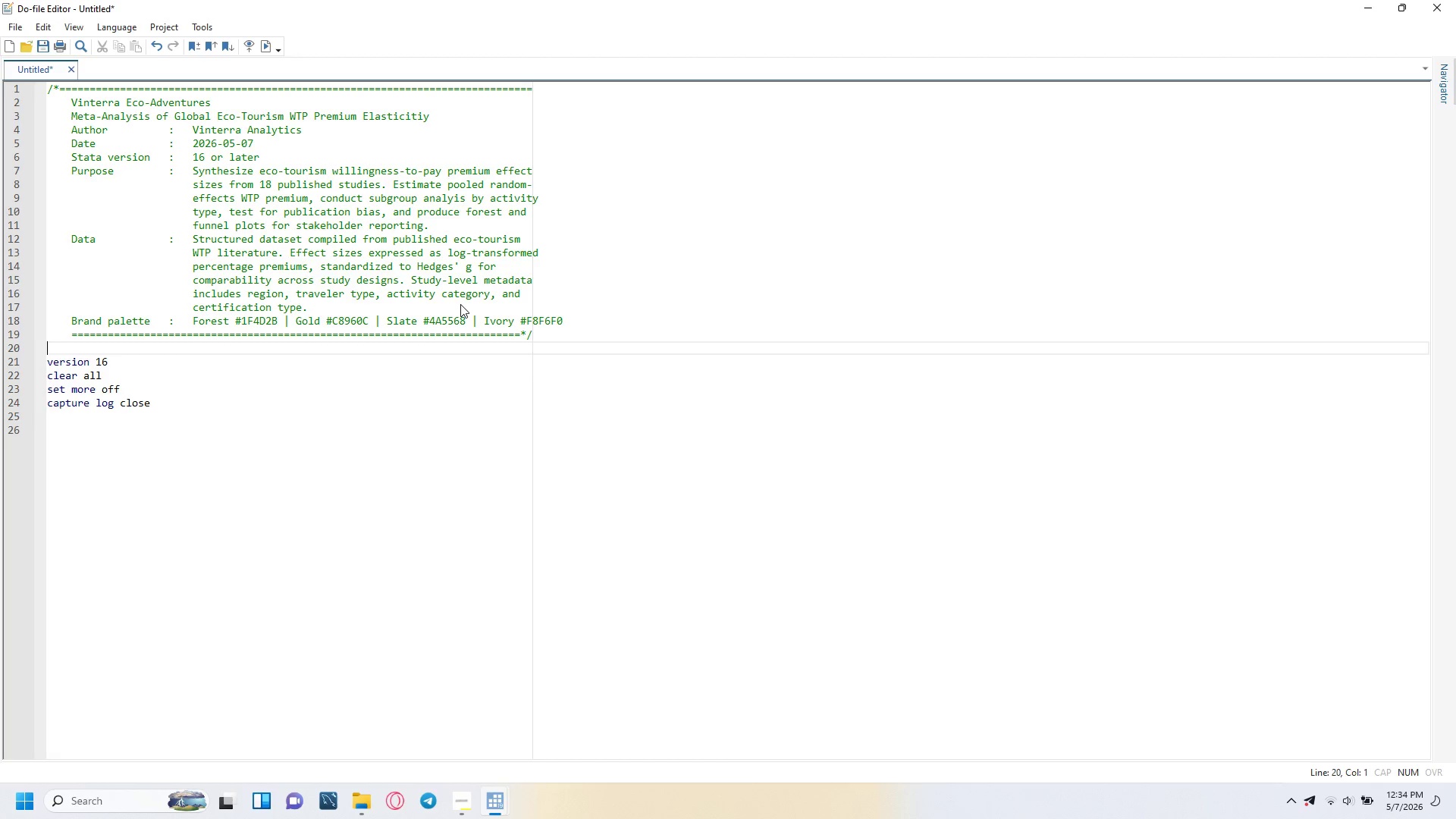 
key(ArrowUp)
 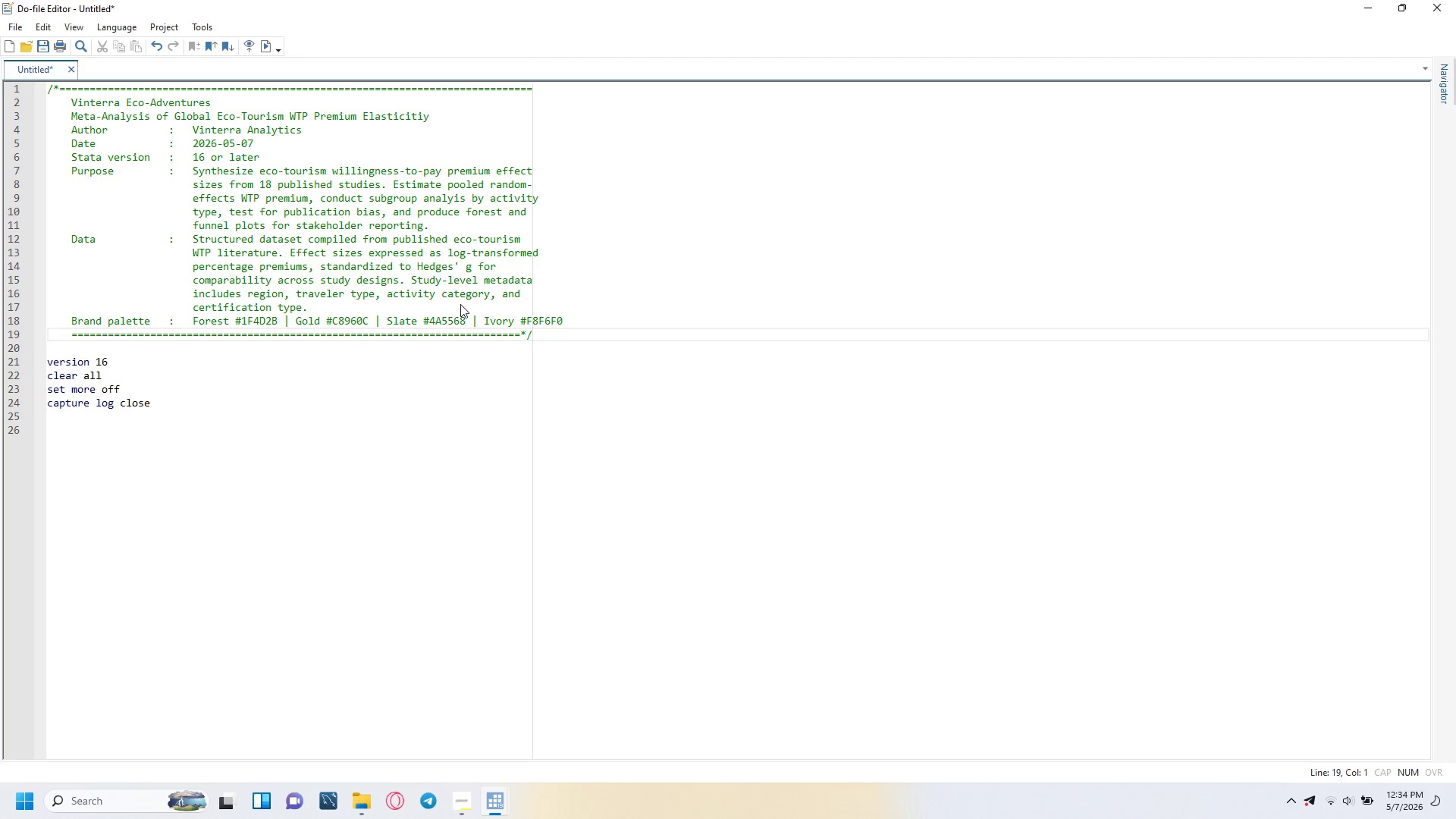 
key(Delete)
 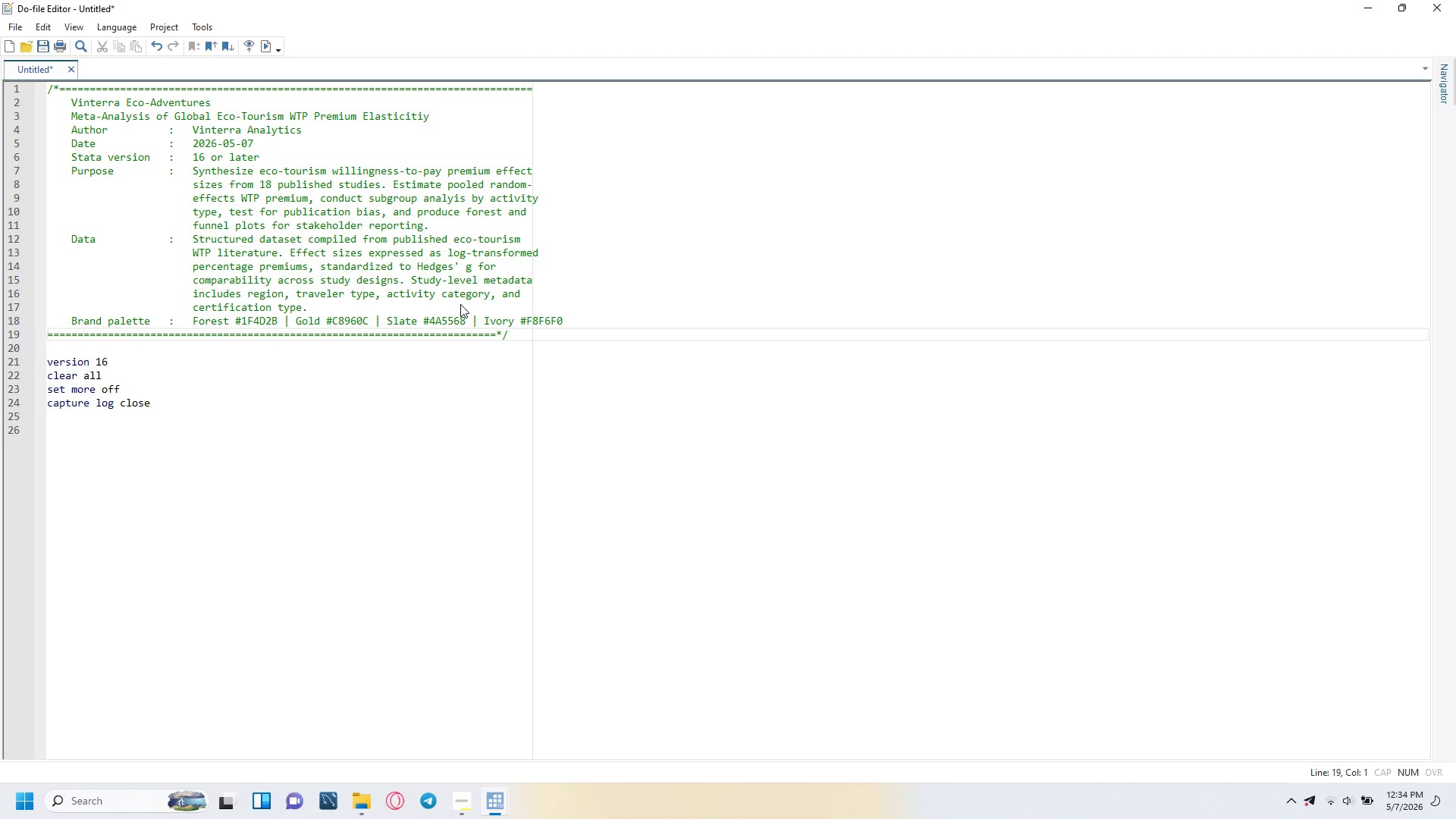 
key(Equal)
 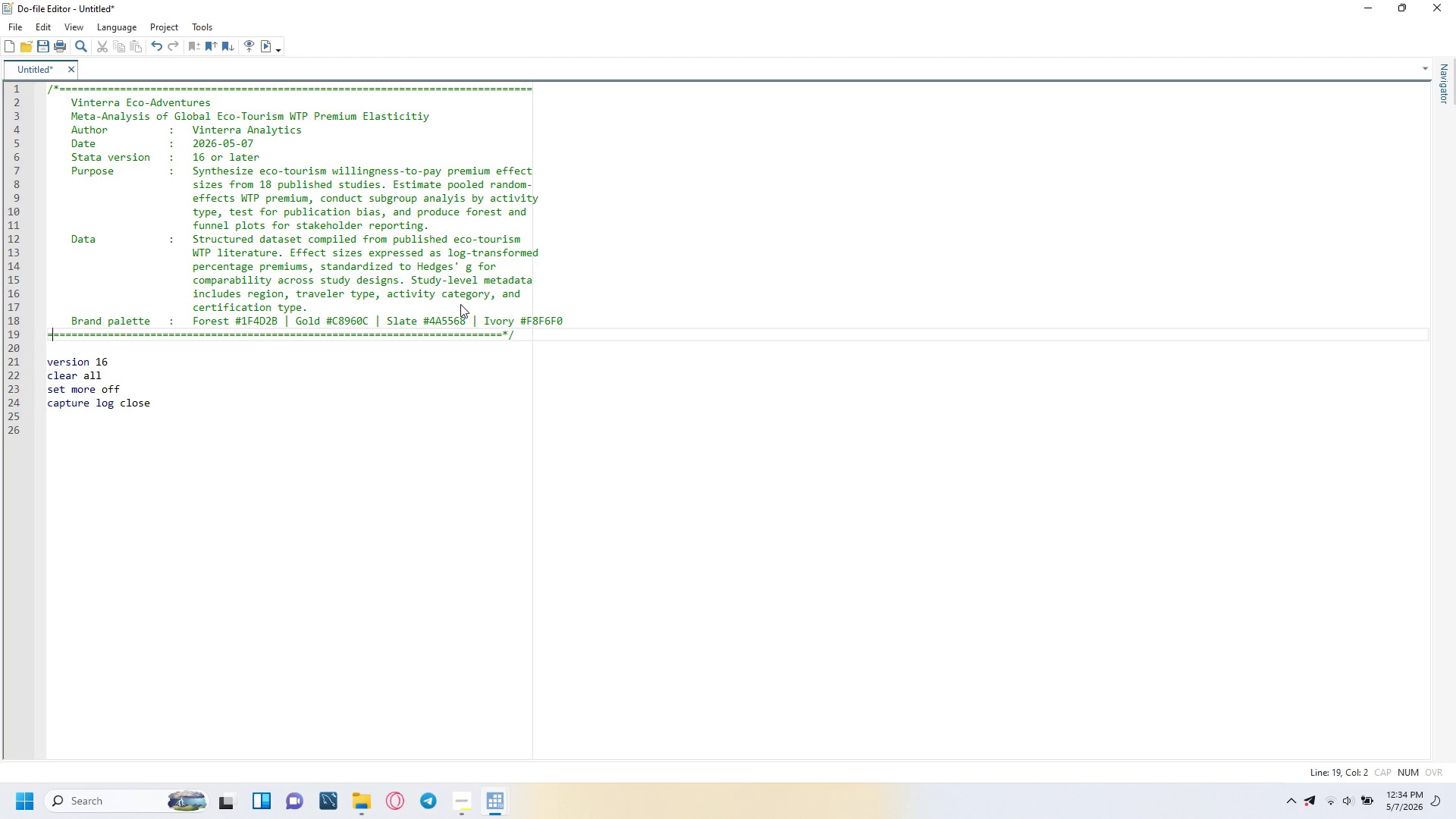 
key(Equal)
 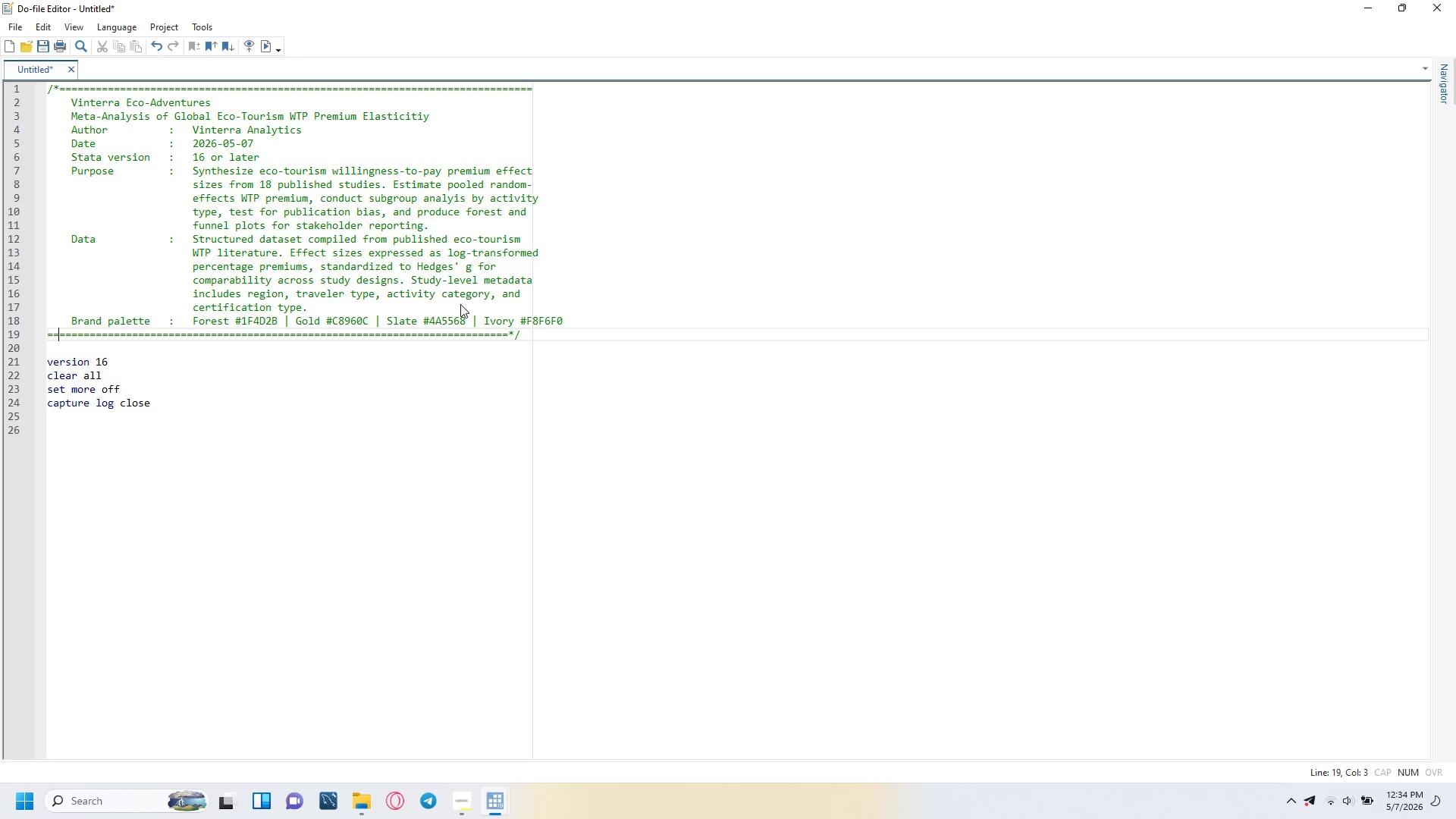 
key(Equal)
 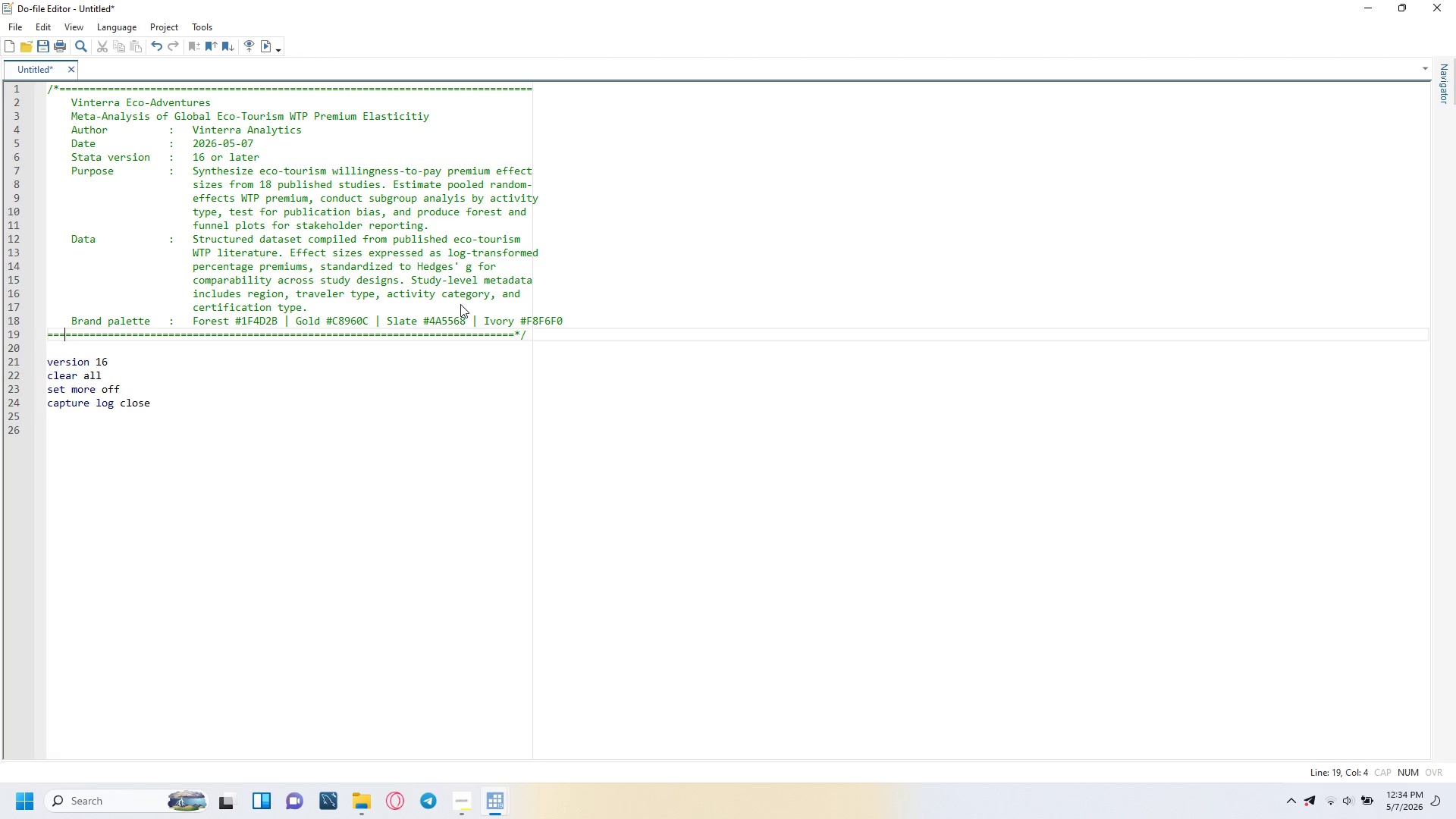 
key(Equal)
 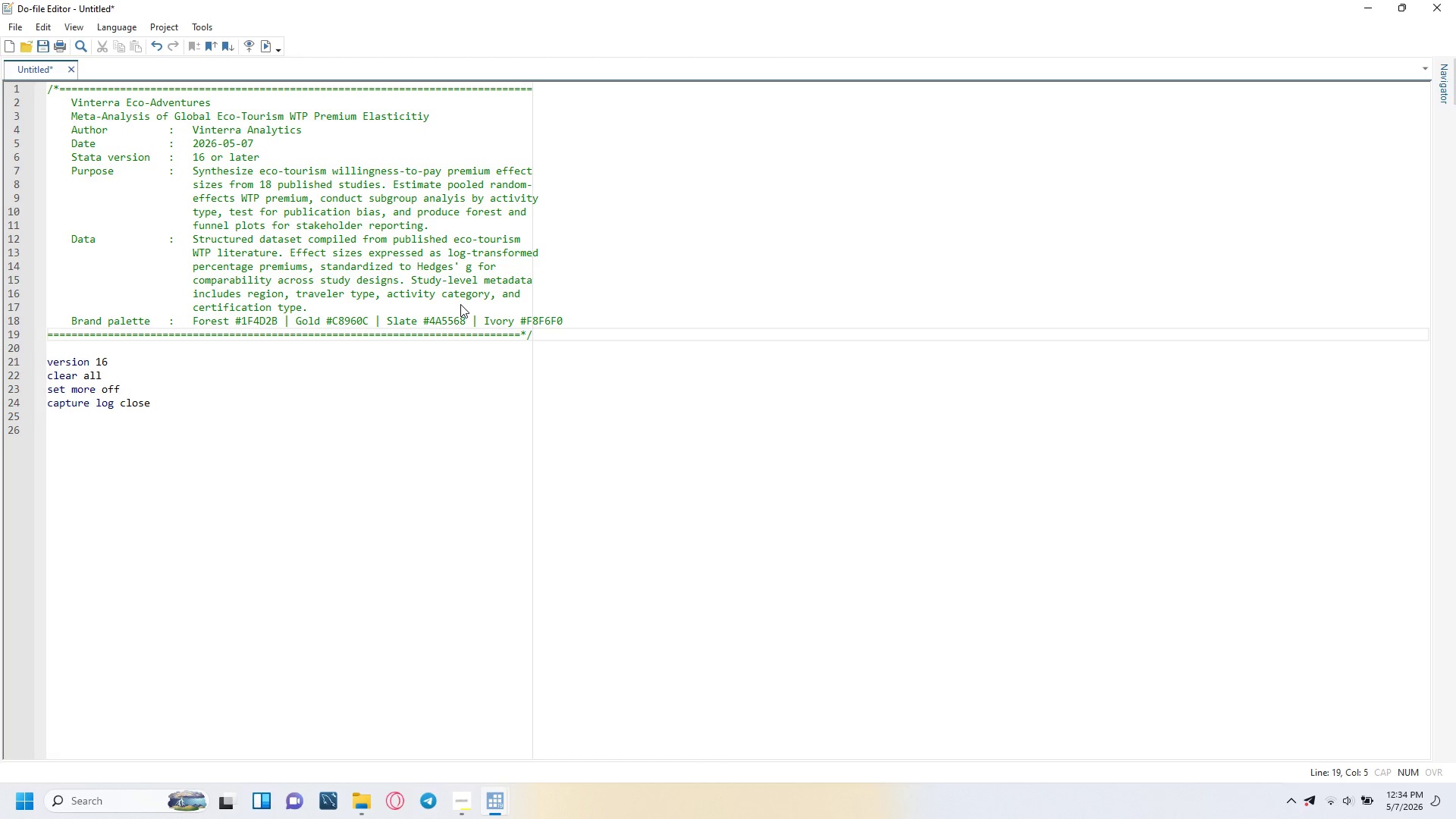 
key(ArrowLeft)
 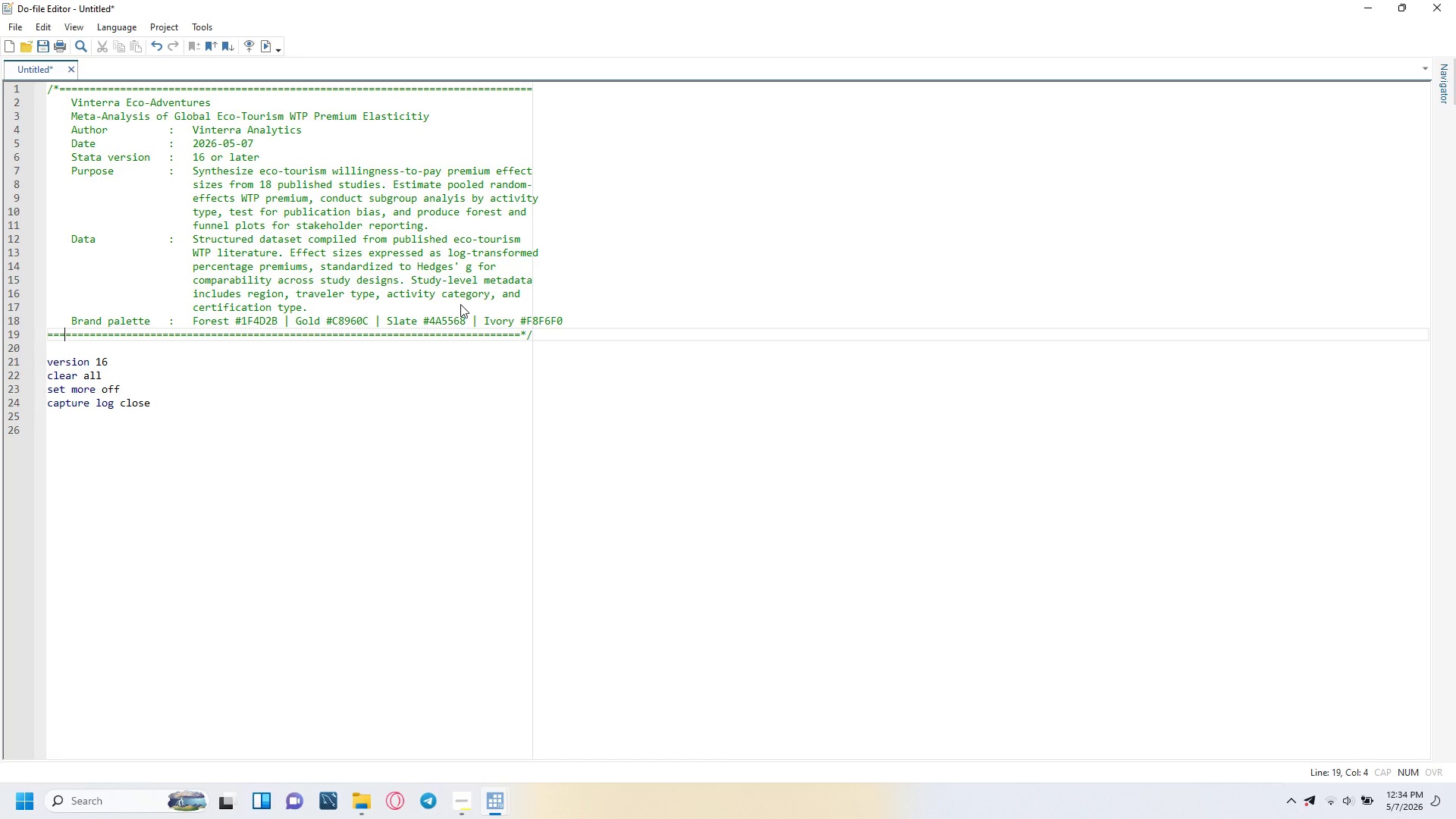 
key(ArrowLeft)
 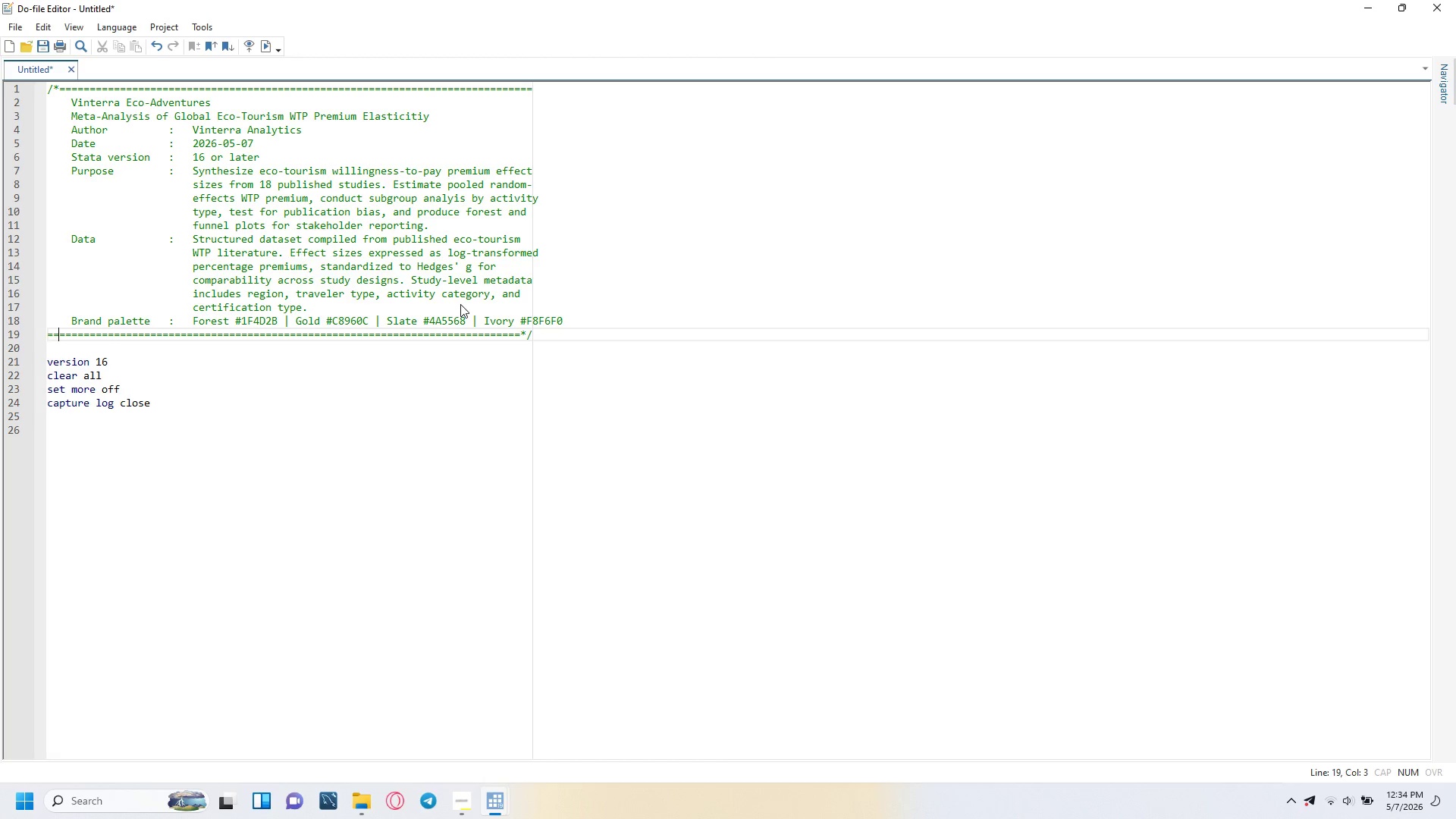 
key(ArrowLeft)
 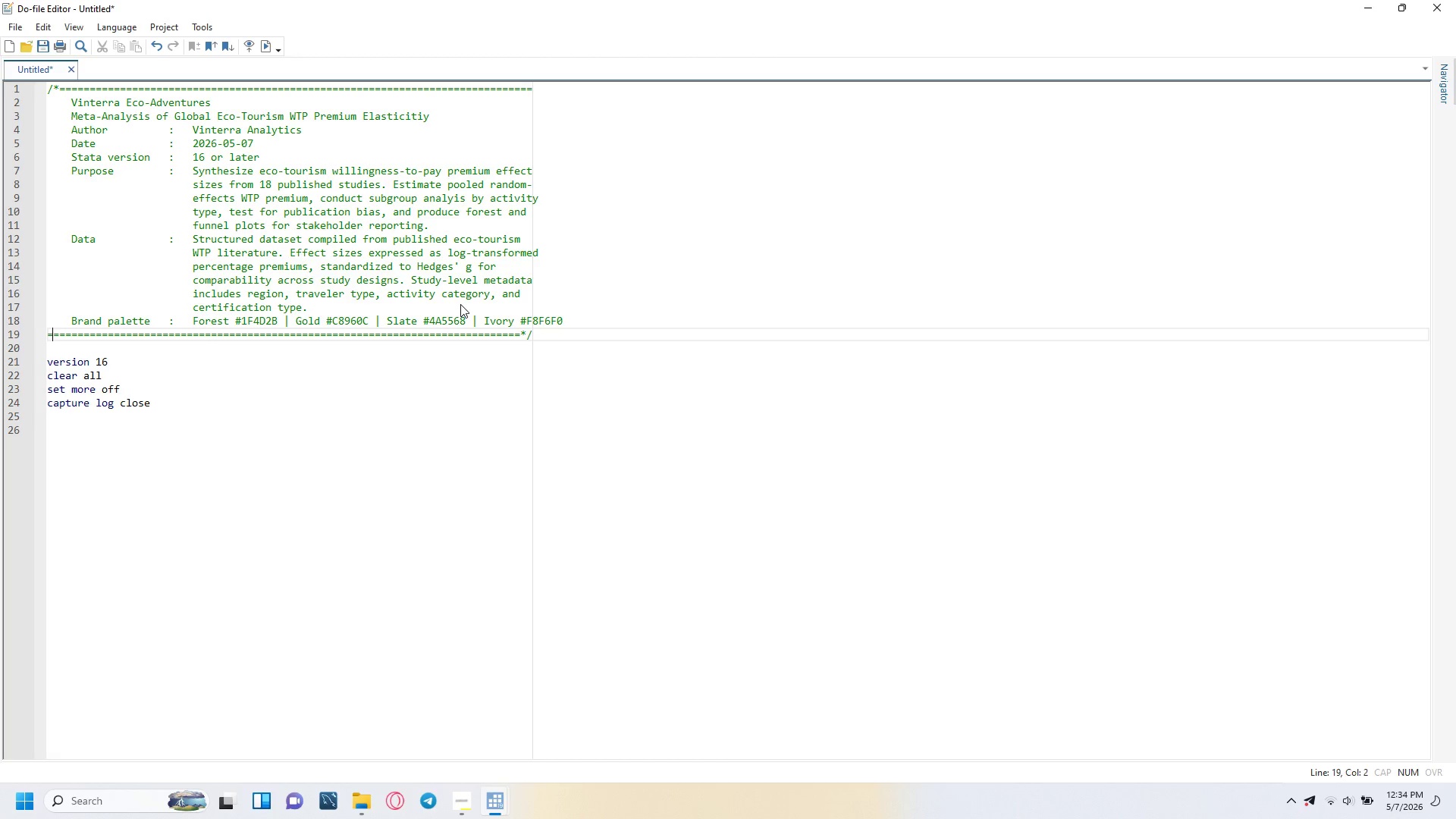 
key(ArrowDown)
 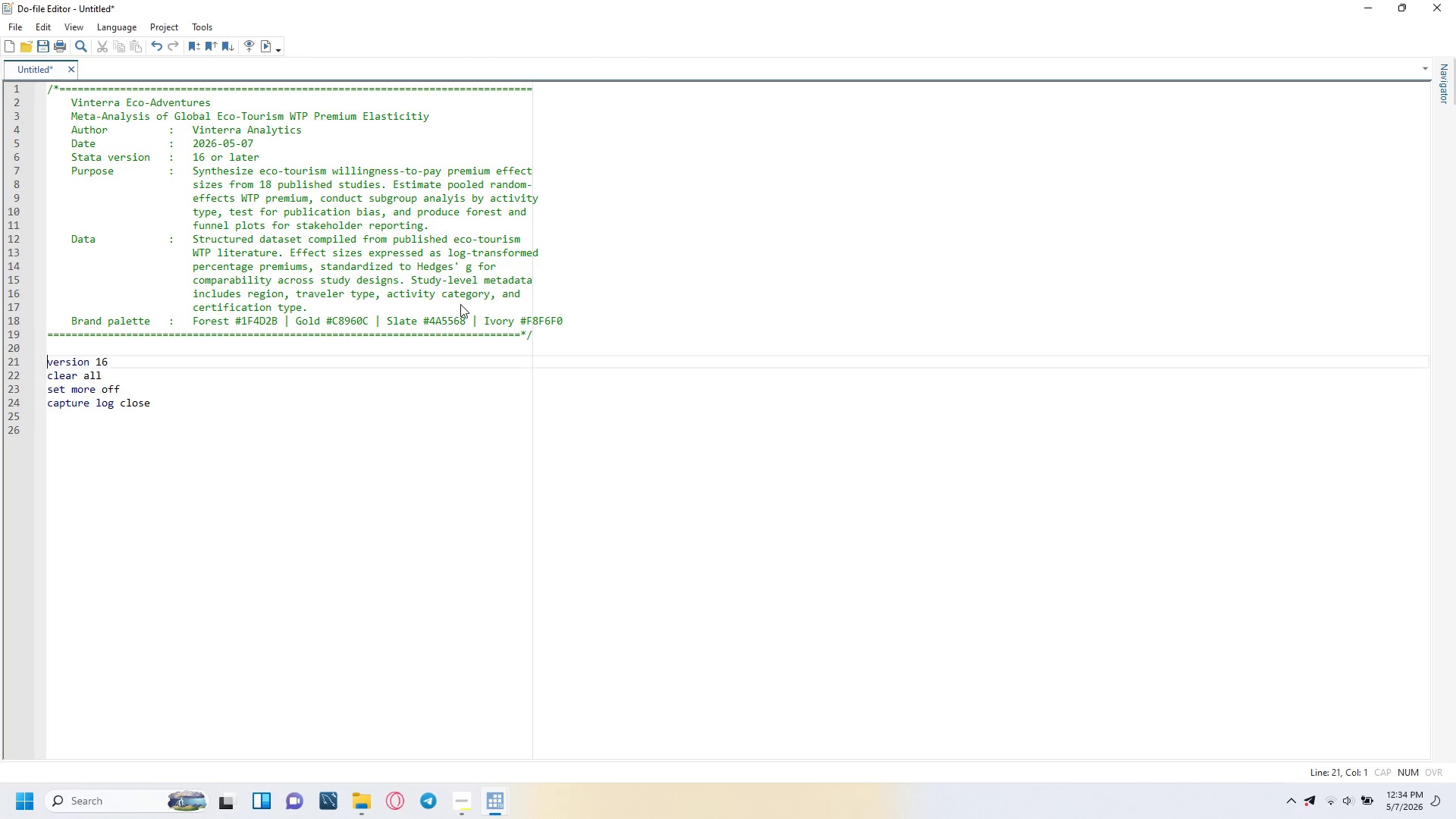 
key(ArrowDown)
 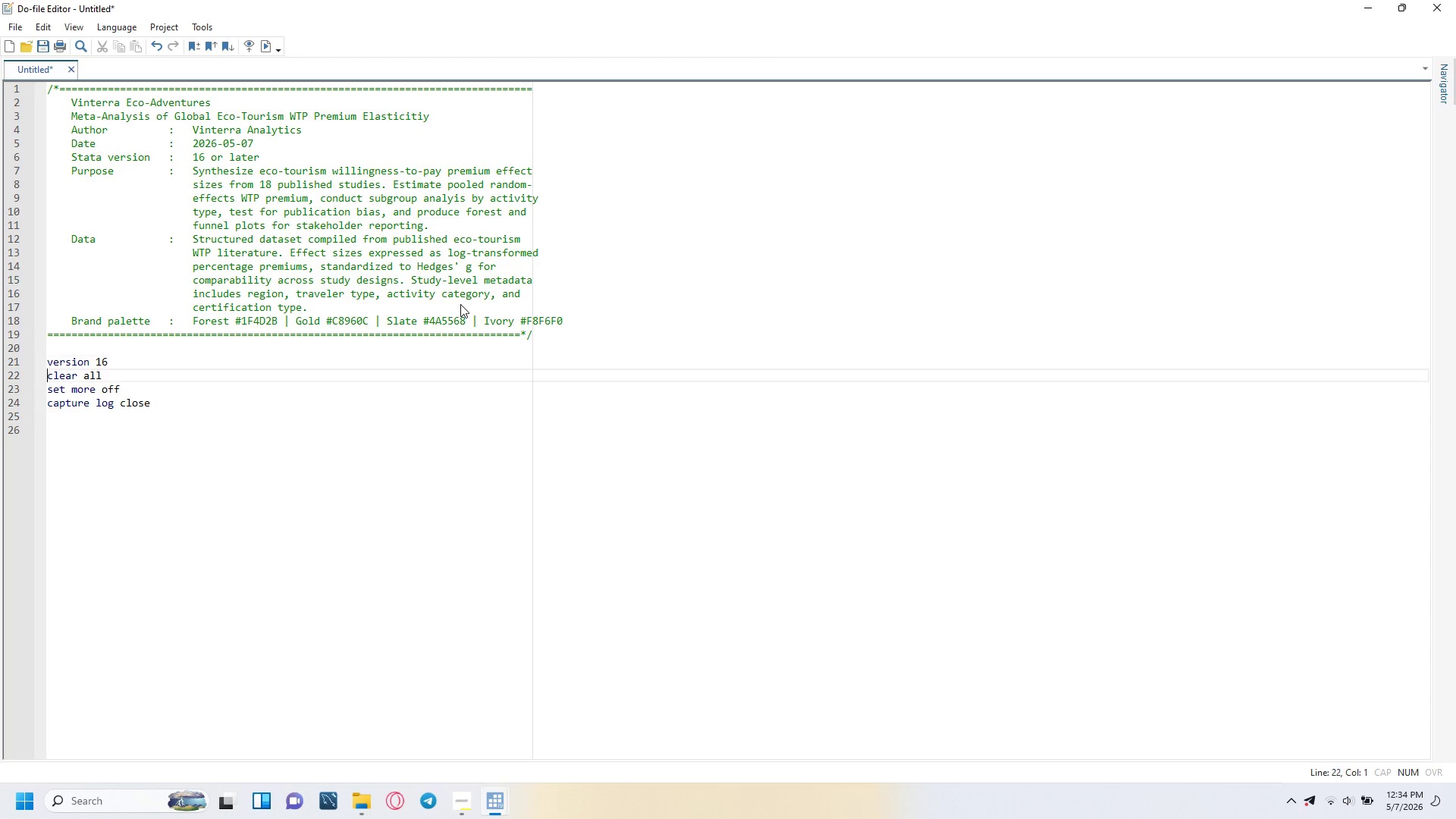 
key(ArrowDown)
 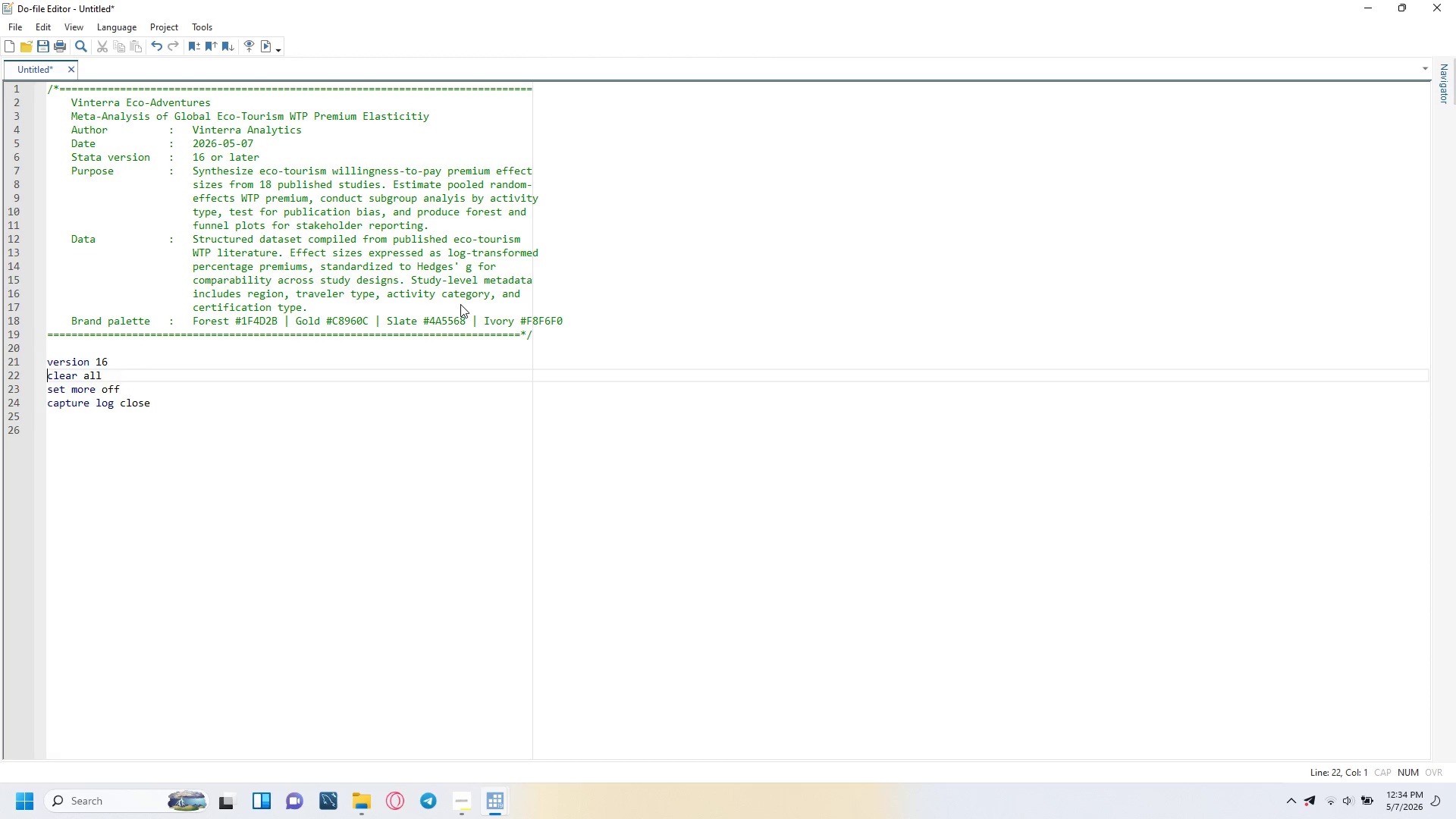 
key(ArrowDown)
 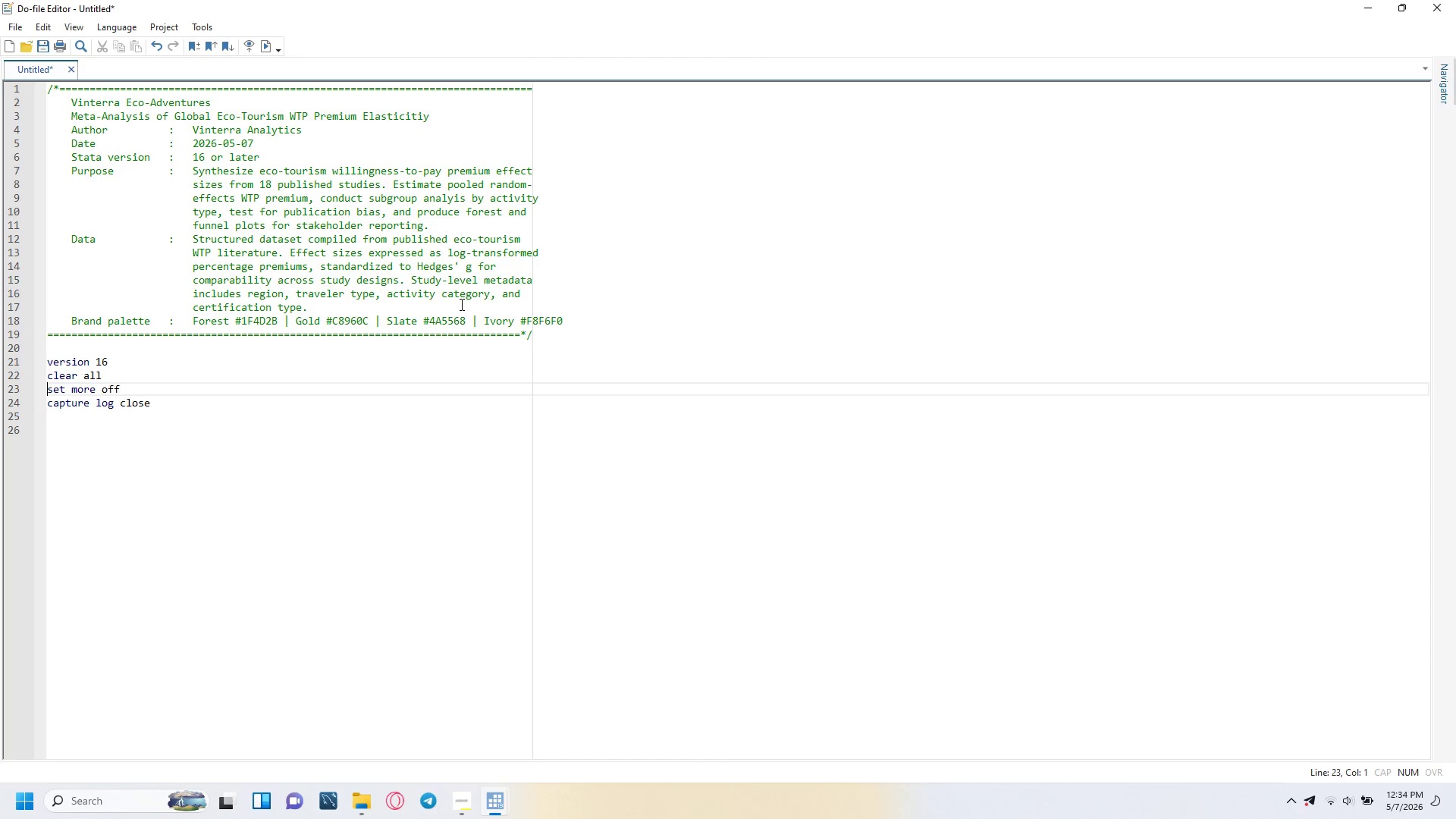 
key(ArrowDown)
 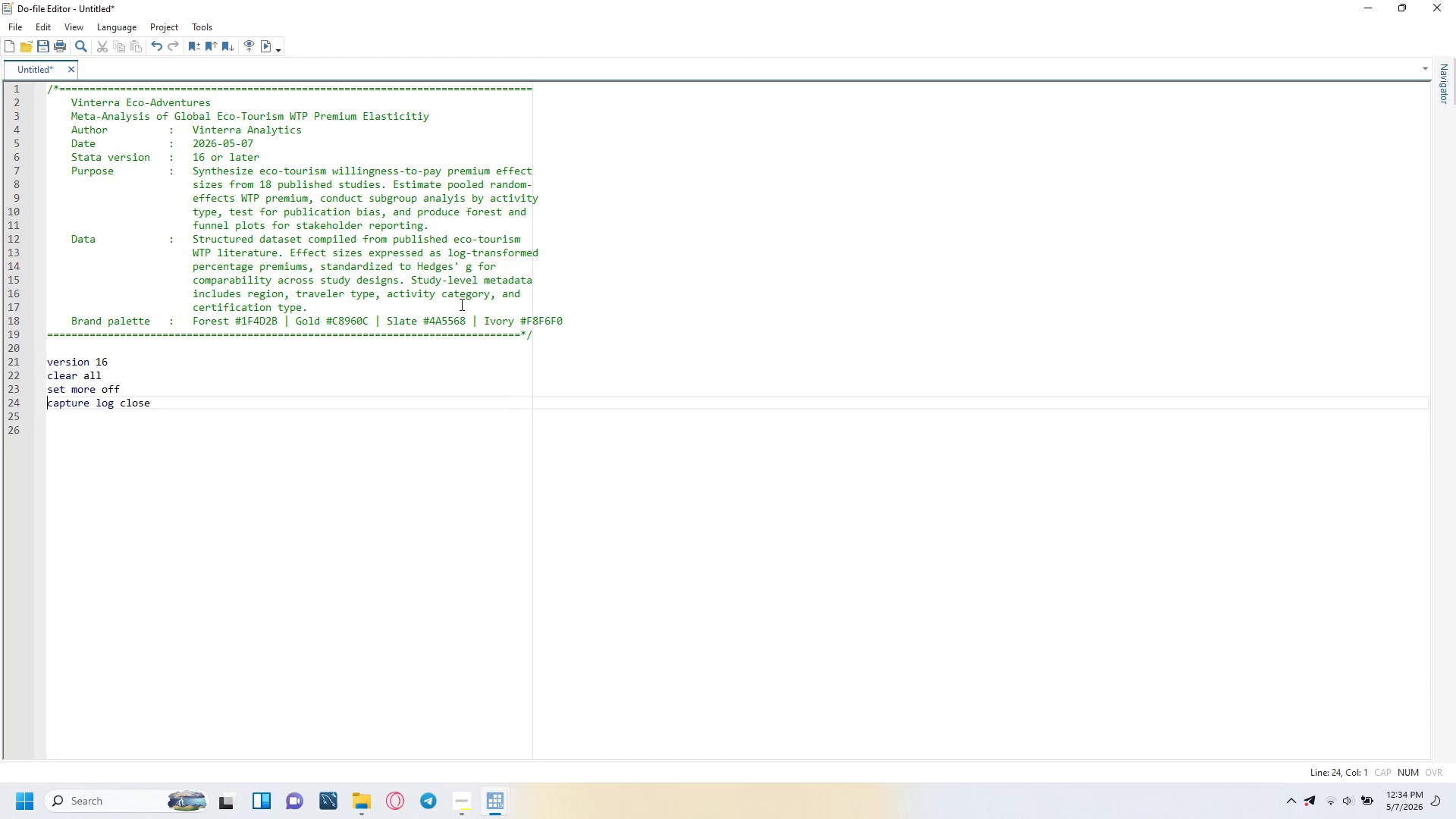 
key(ArrowDown)
 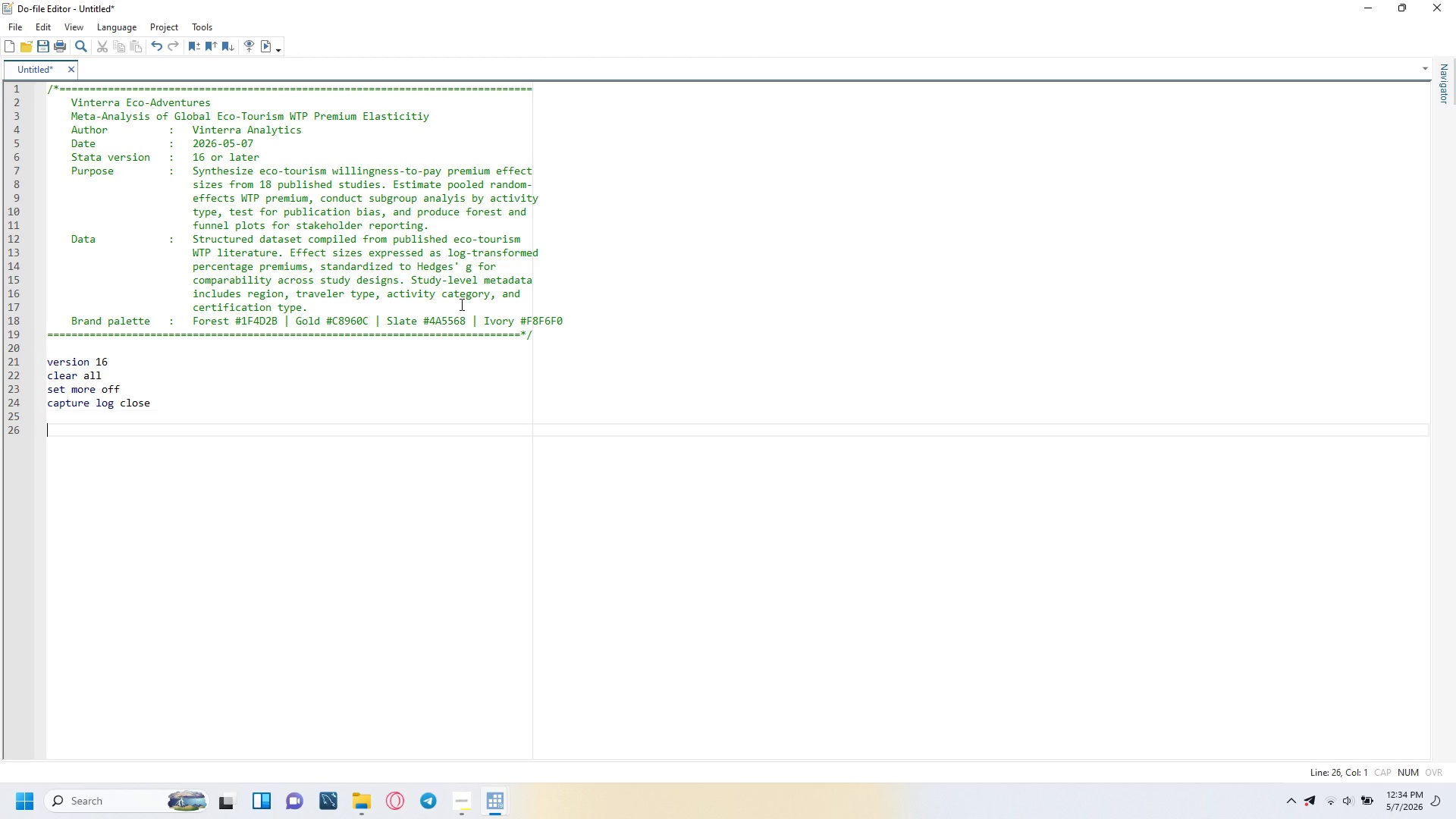 
key(ArrowDown)
 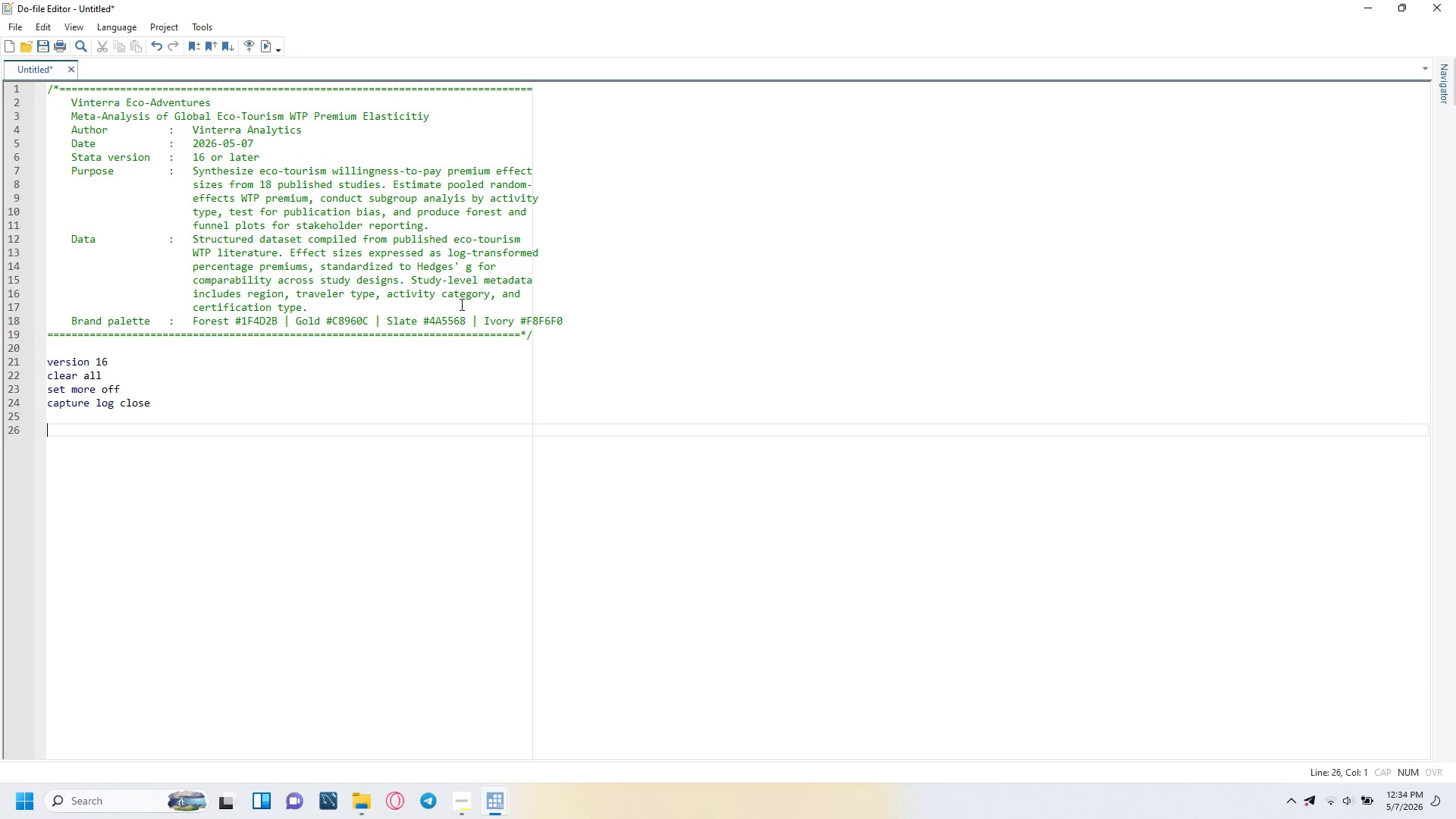 
type(* ---- Global macros -----------------------------------------------------------)
 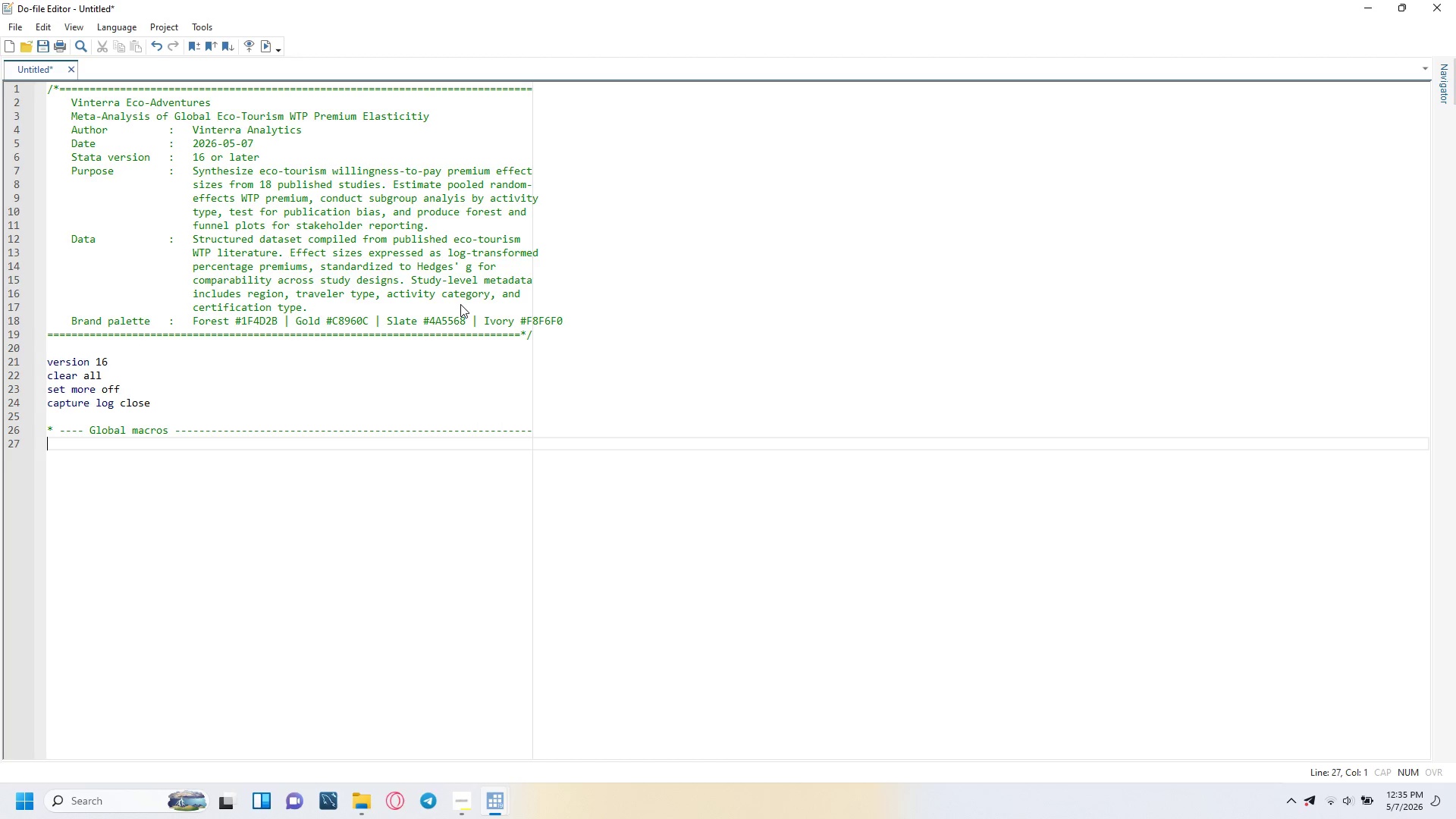 
key(Enter)
 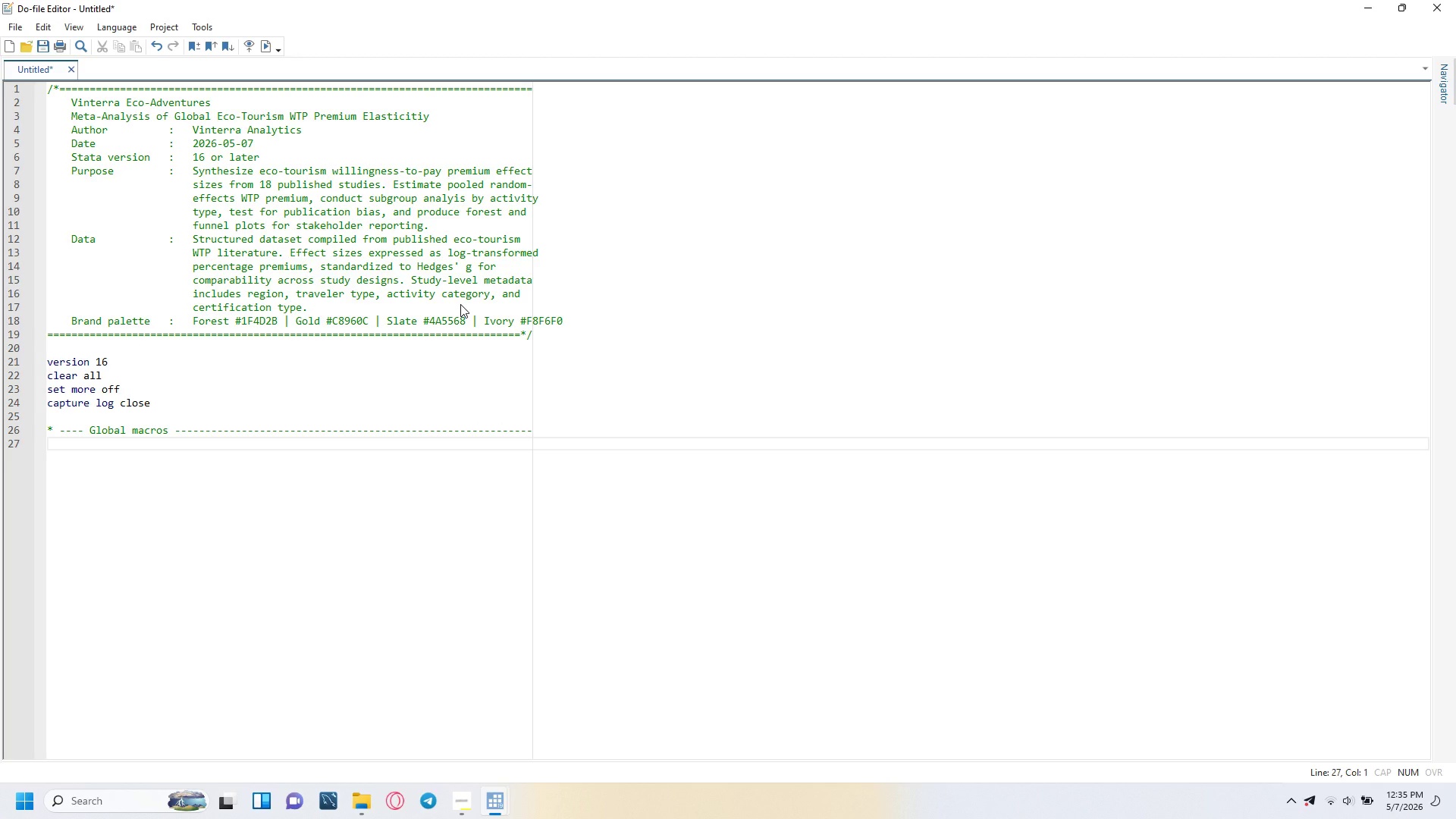 
type(global projdir ".)
 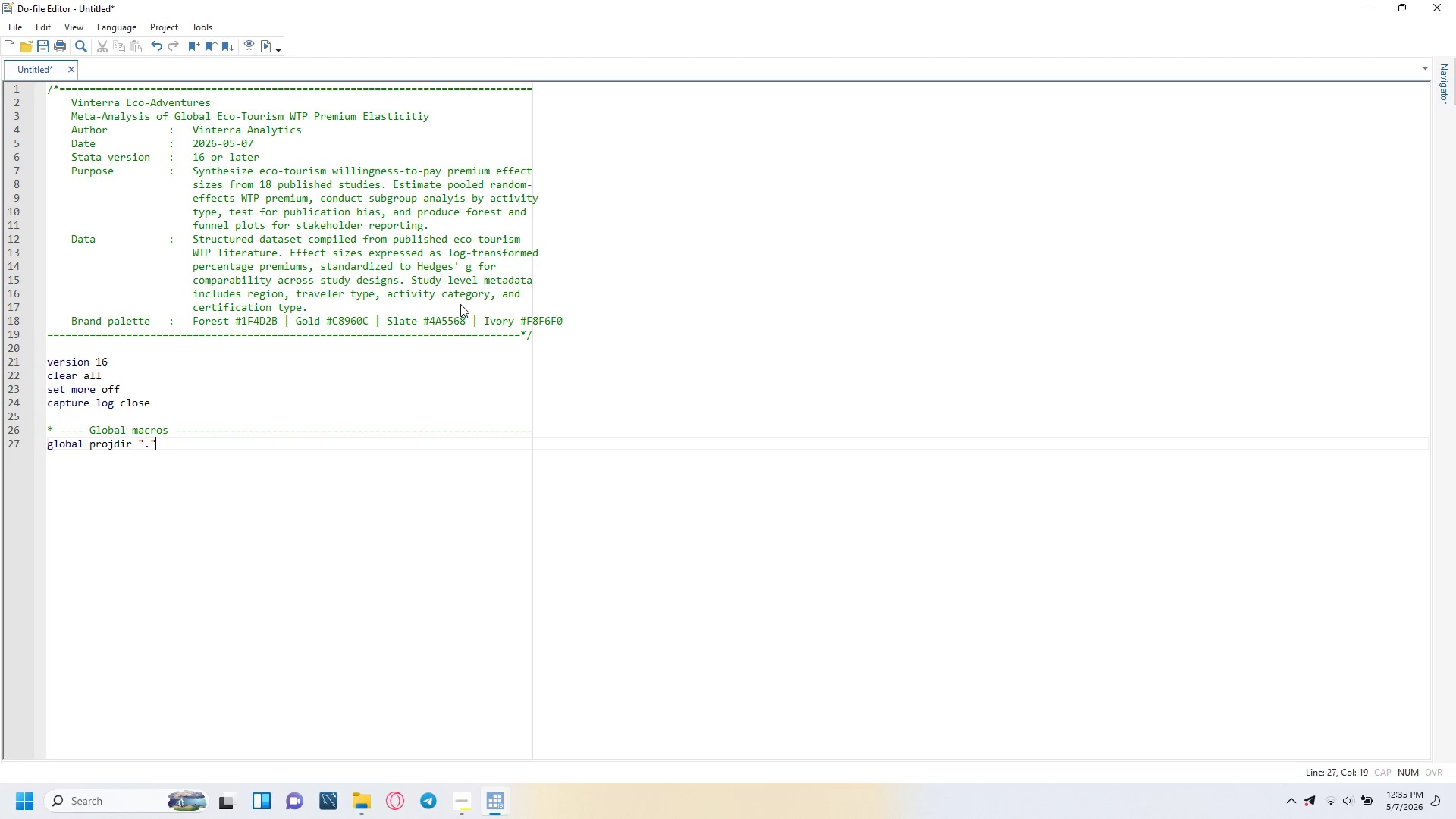 
 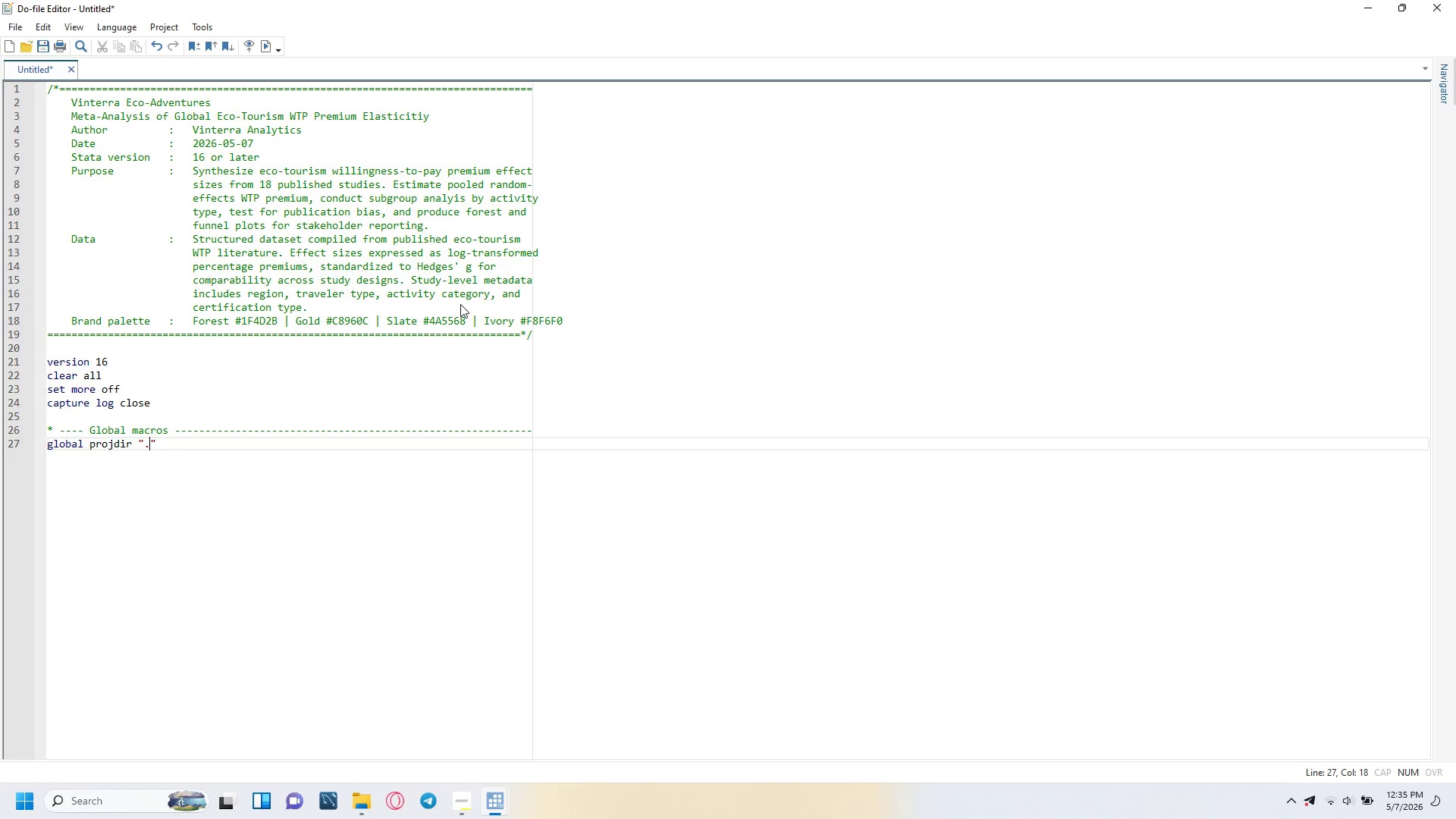 
key(ArrowRight)
 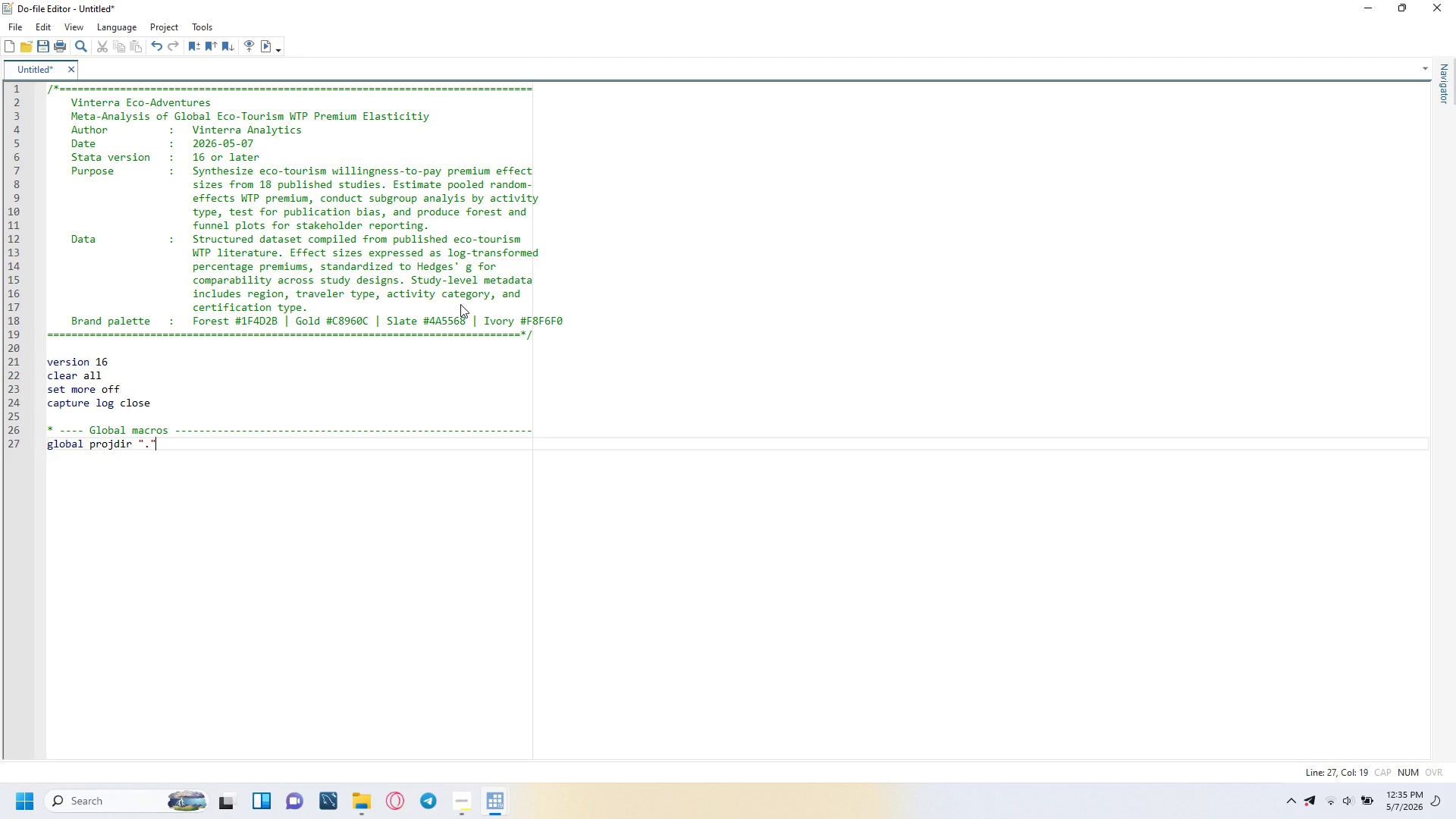 
key(Enter)
 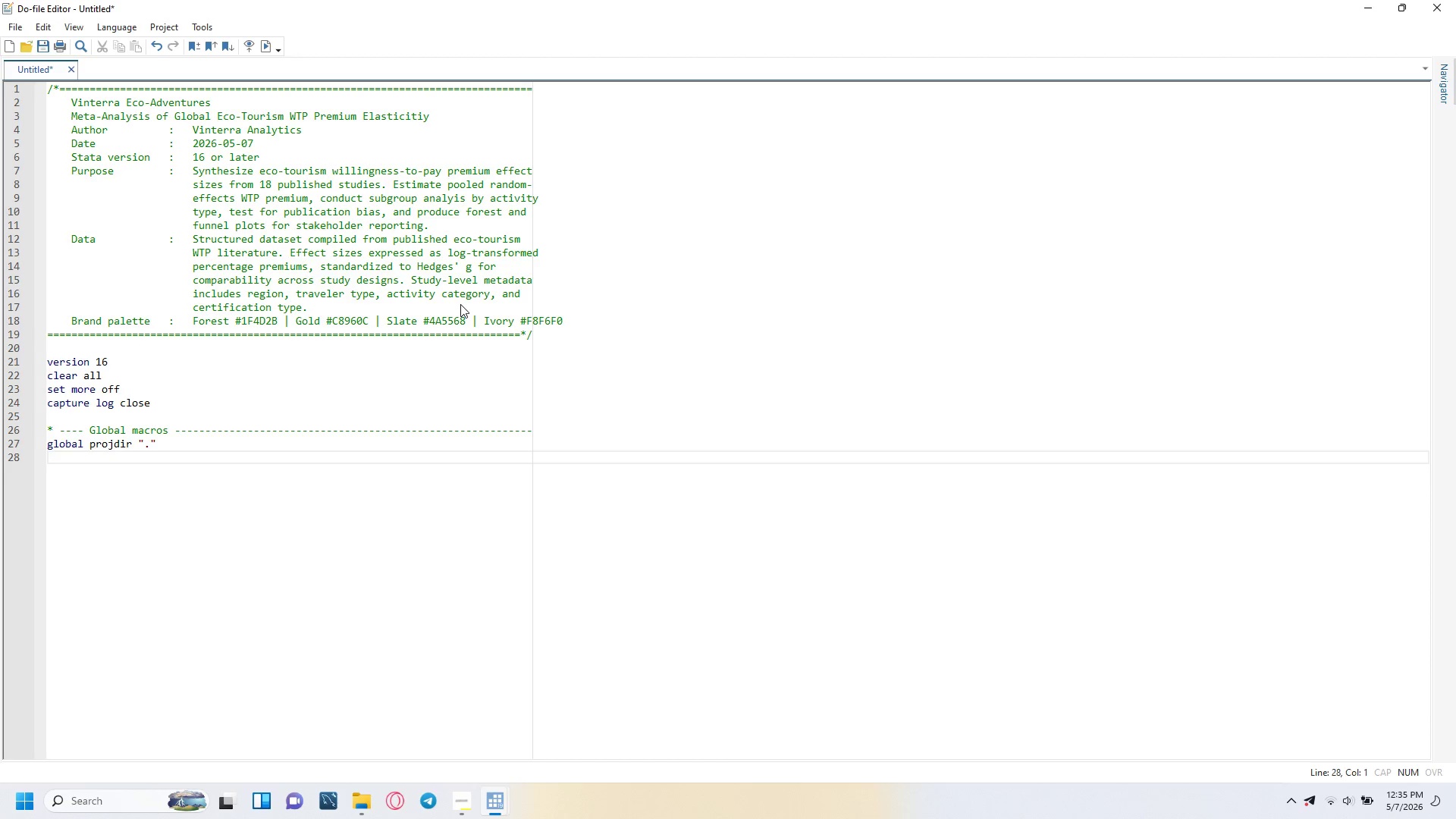 
type(global loggfile)
 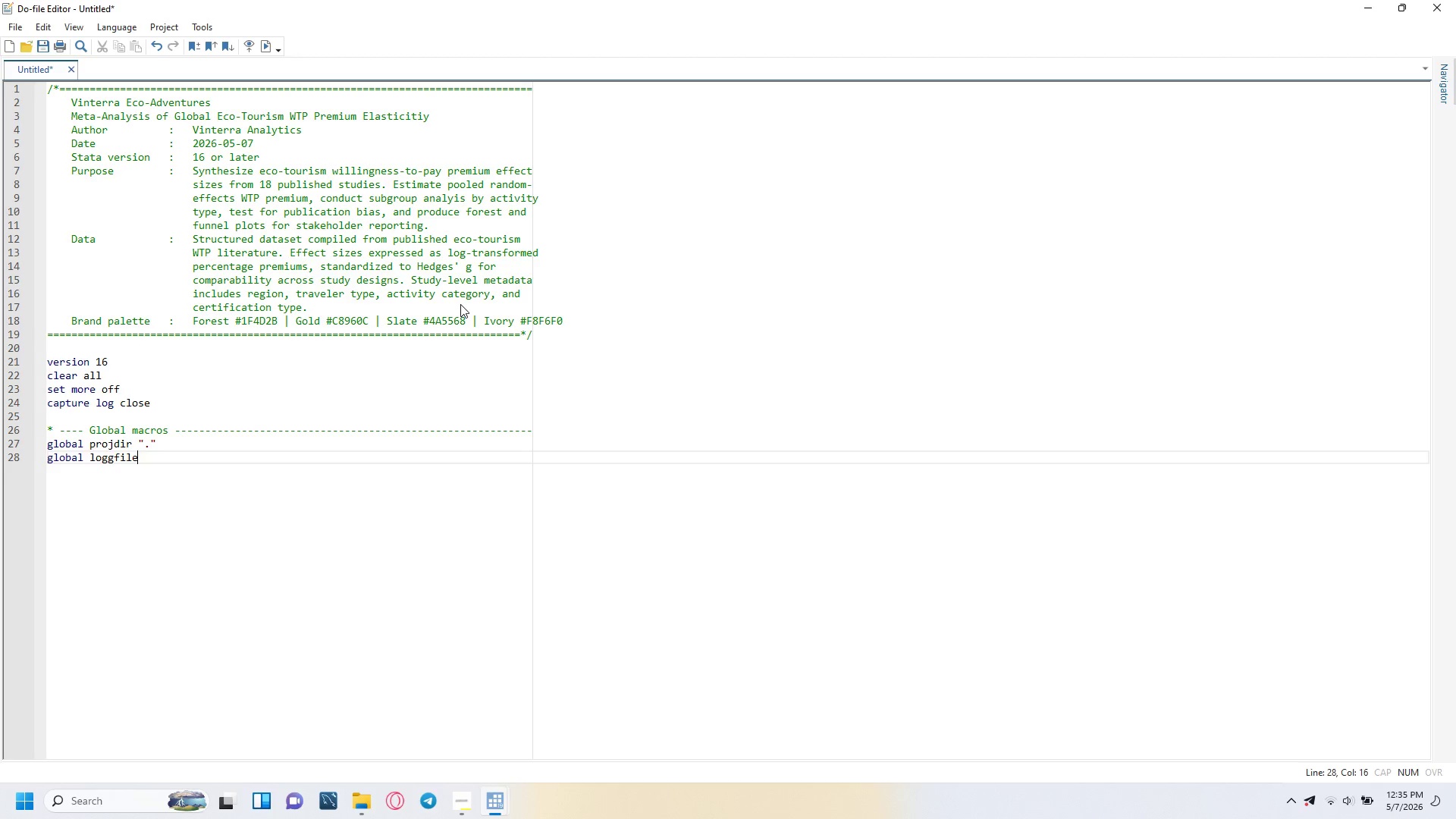 
key(ArrowLeft)
 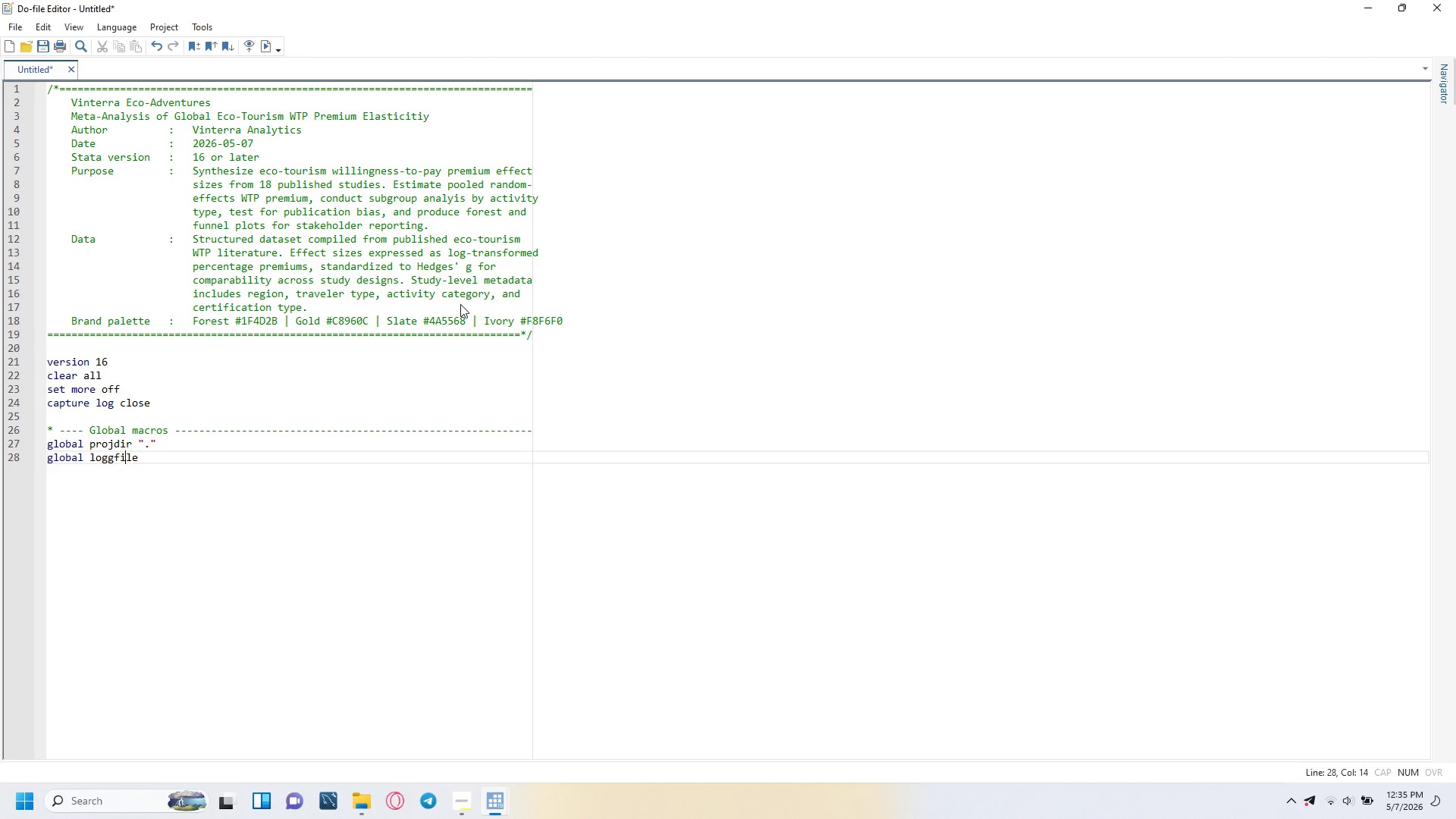 
key(ArrowLeft)
 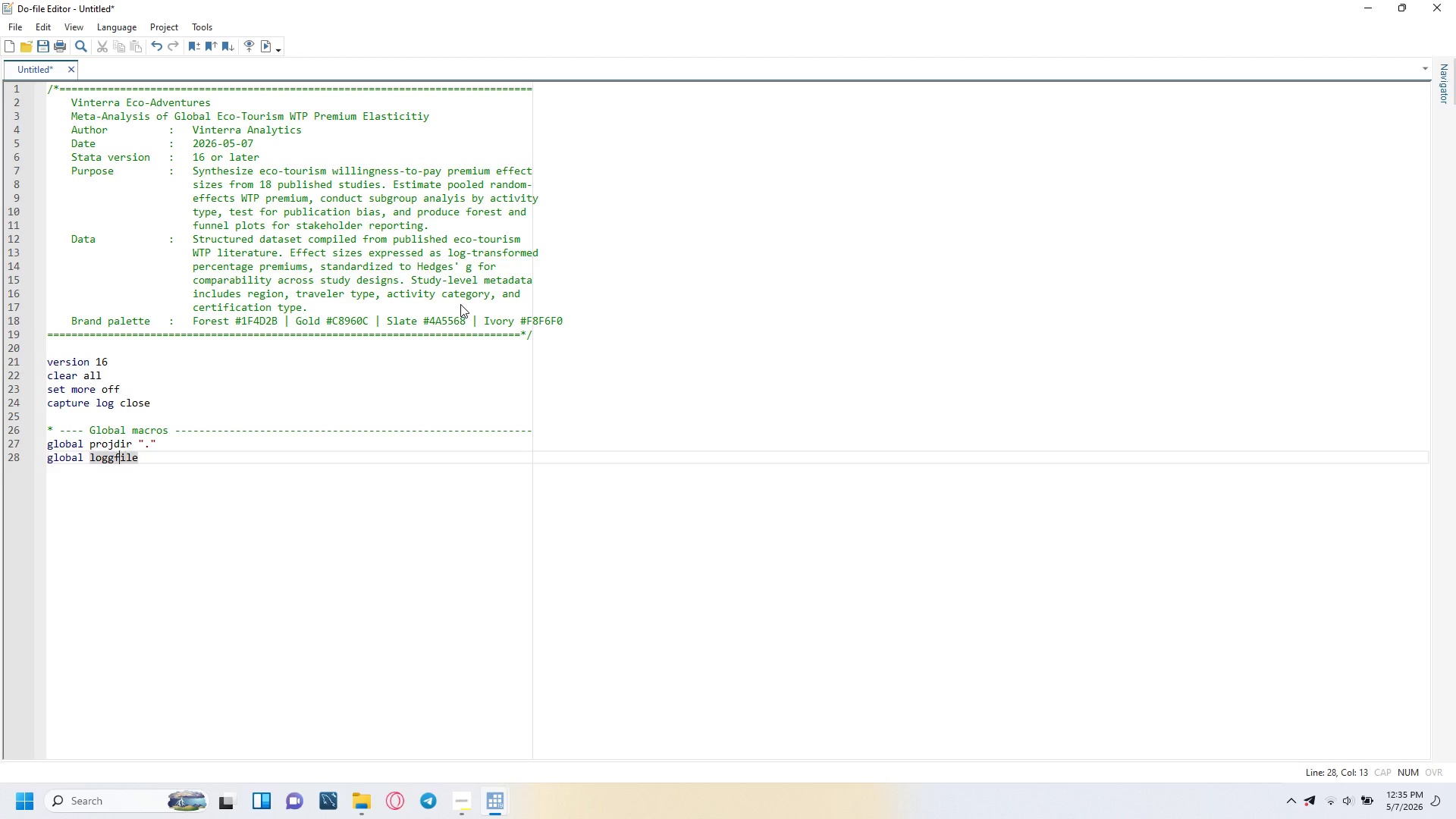 
key(ArrowLeft)
 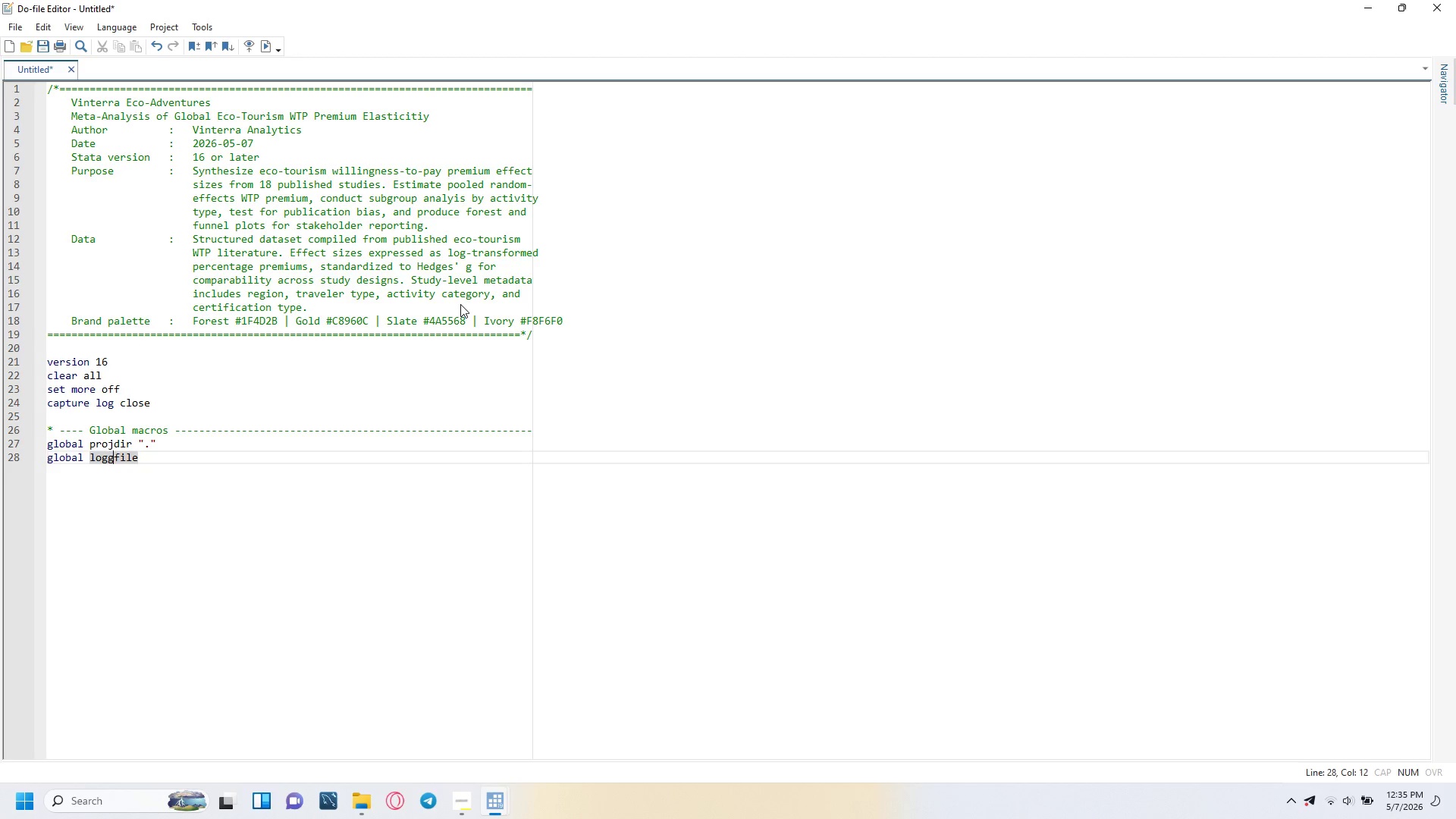 
key(ArrowLeft)
 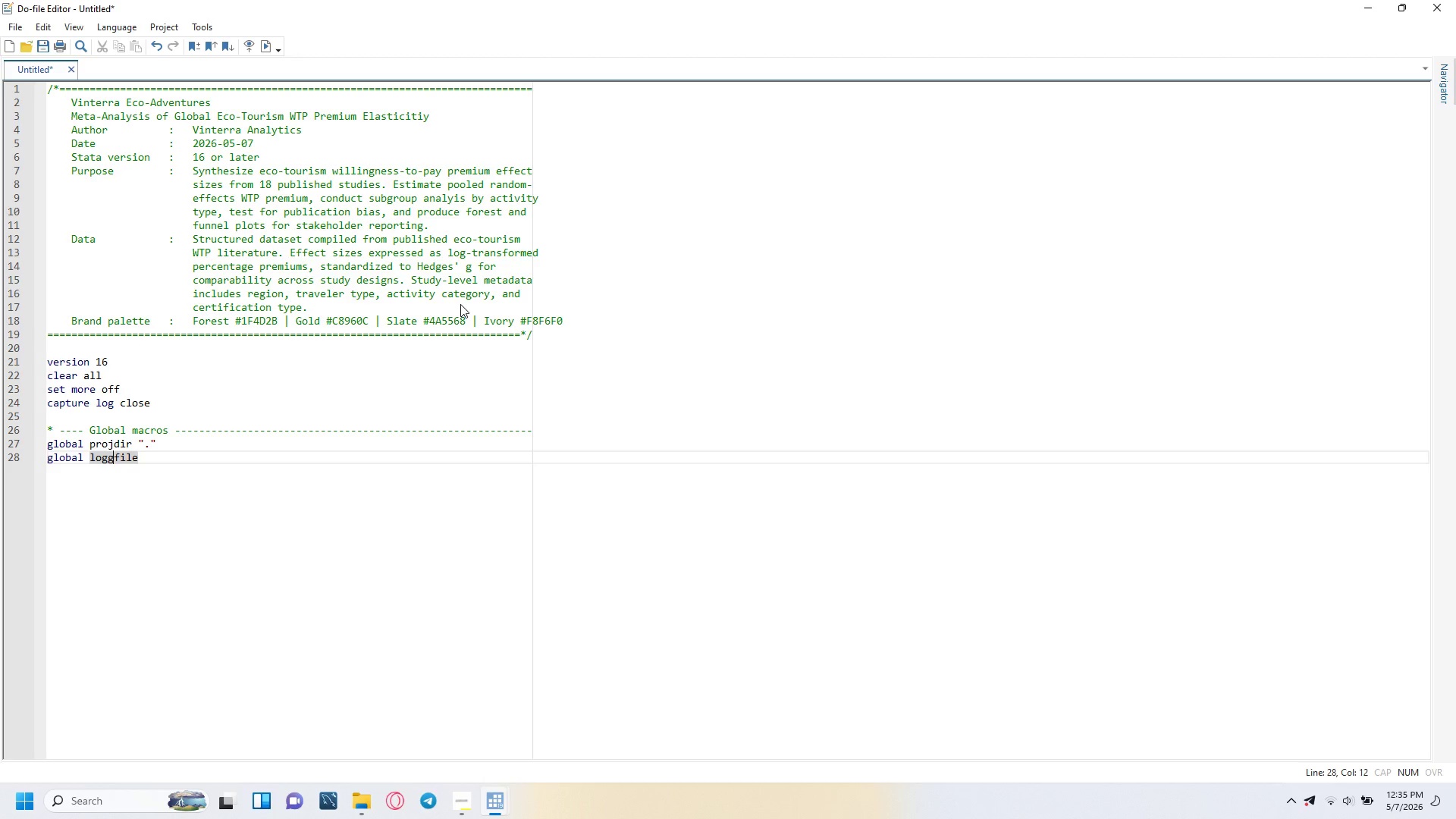 
key(Backspace)
 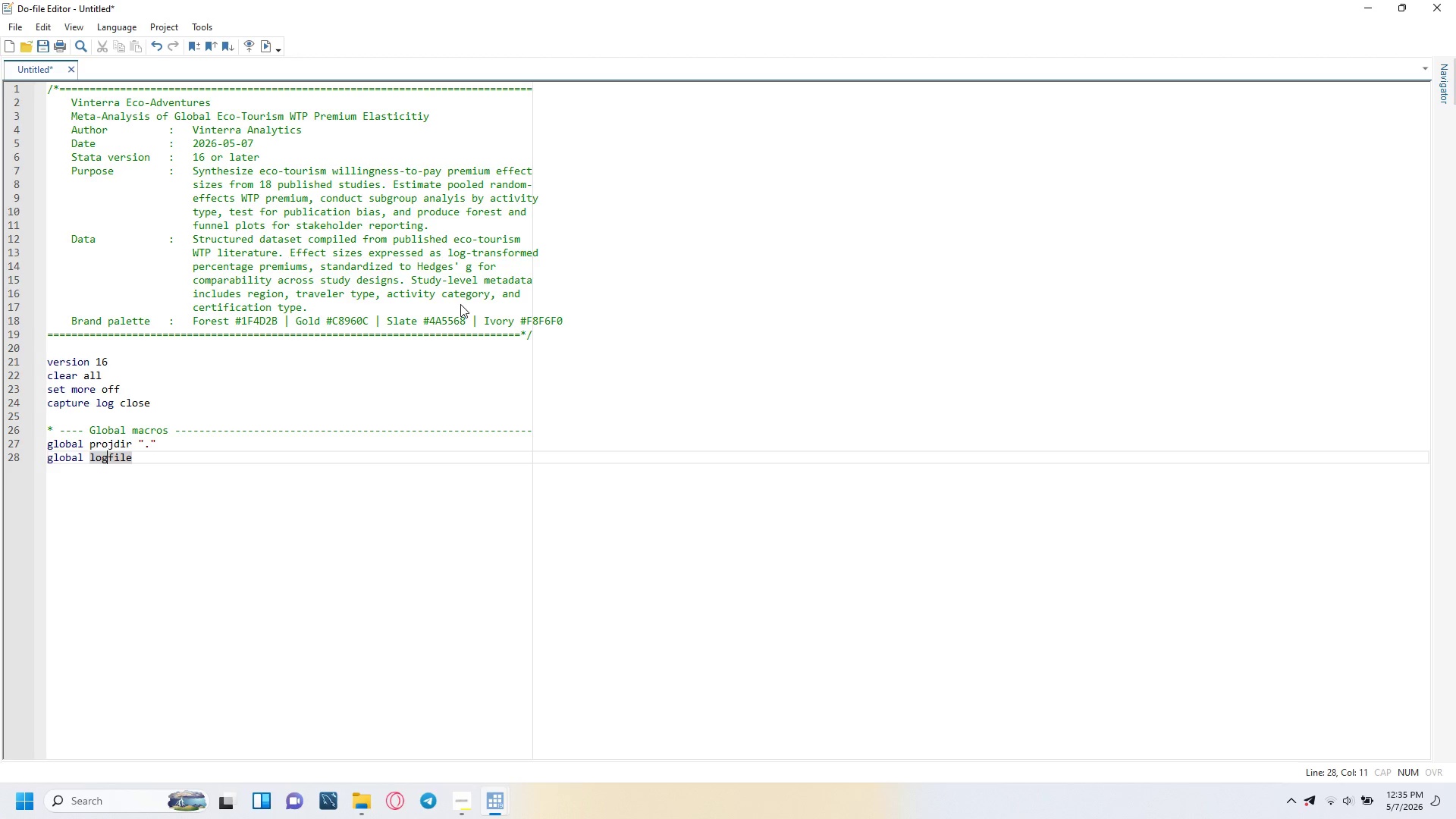 
key(ArrowRight)
 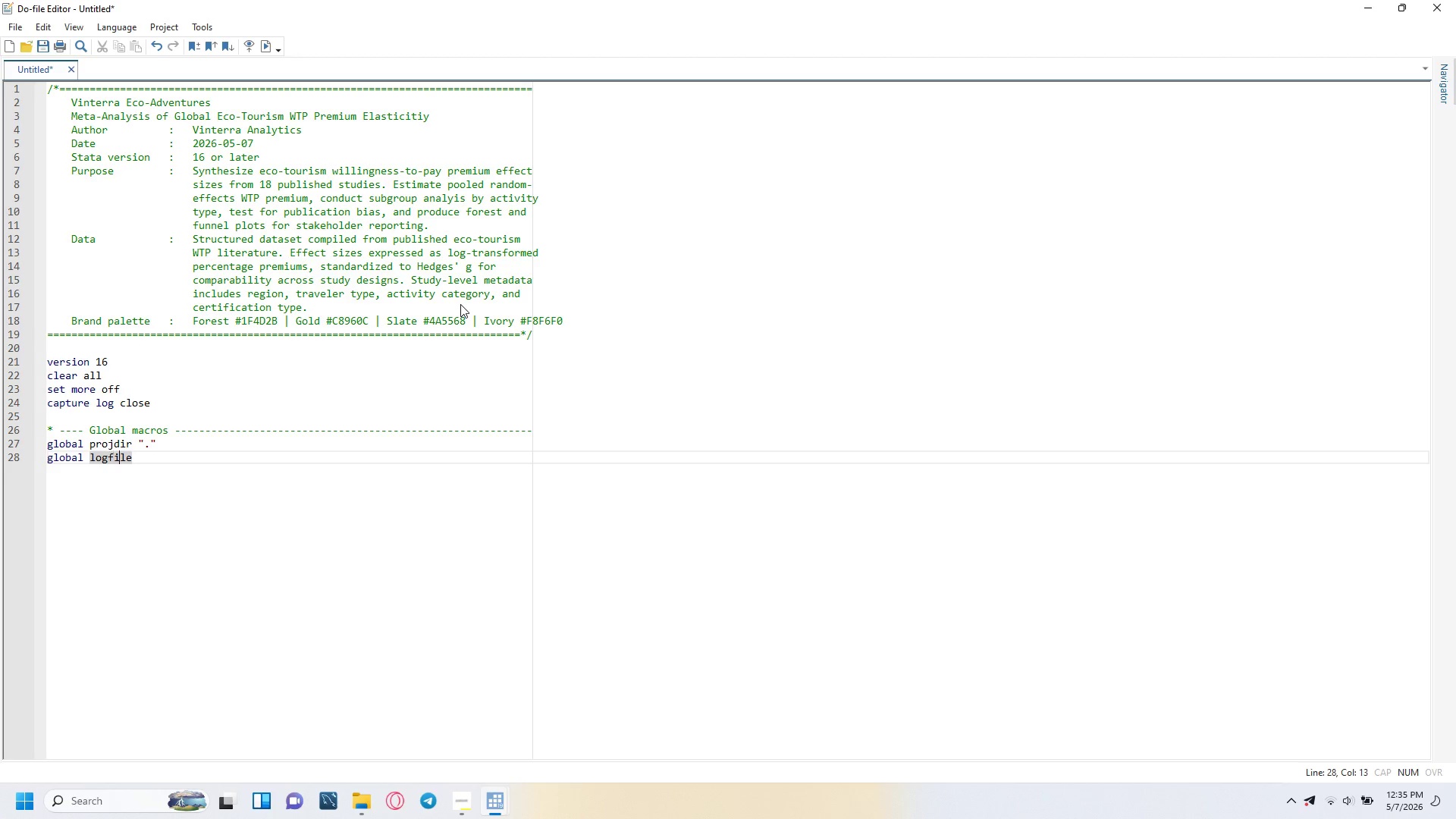 
key(ArrowRight)
 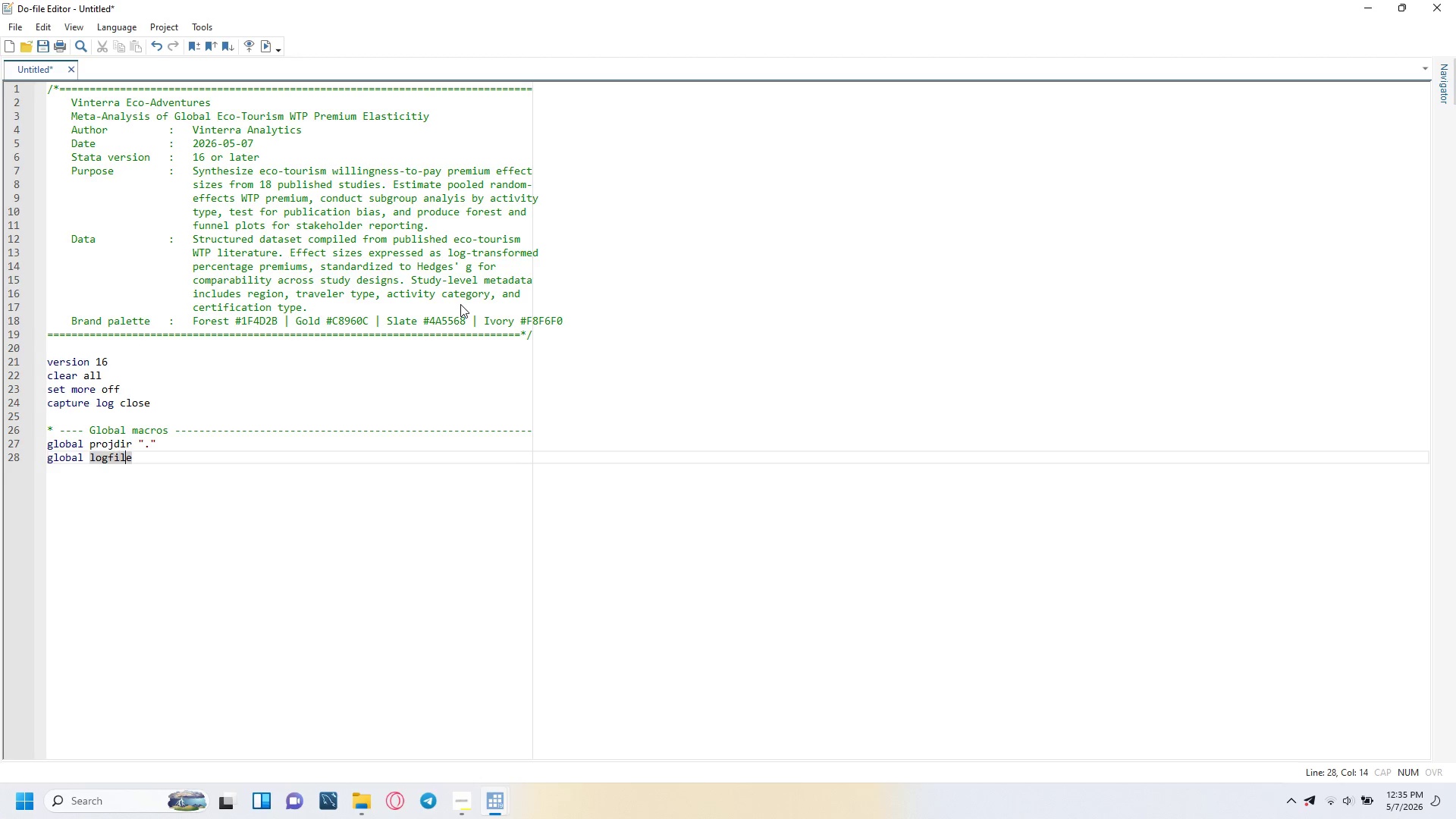 
key(ArrowRight)
 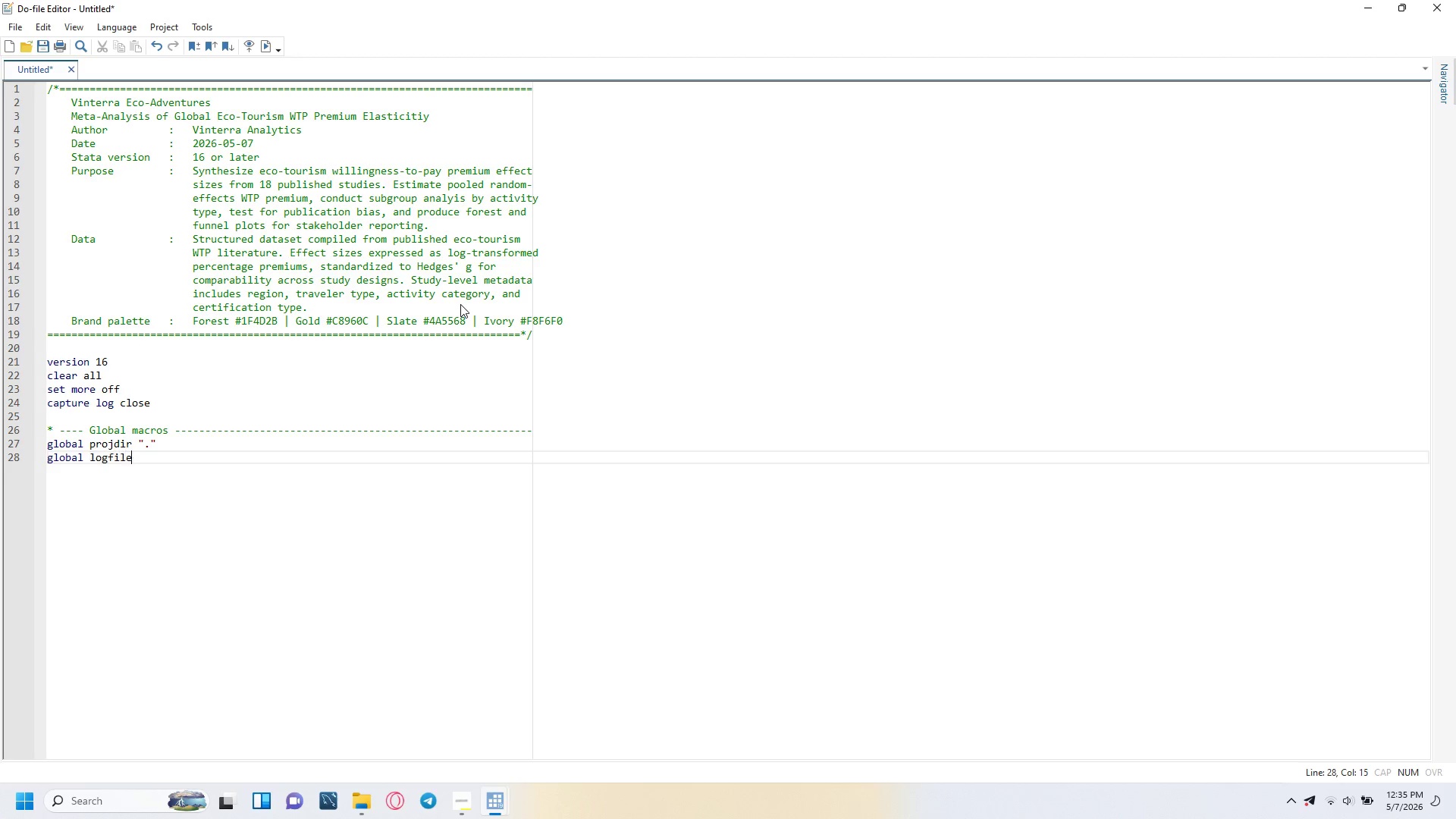 
key(ArrowRight)
 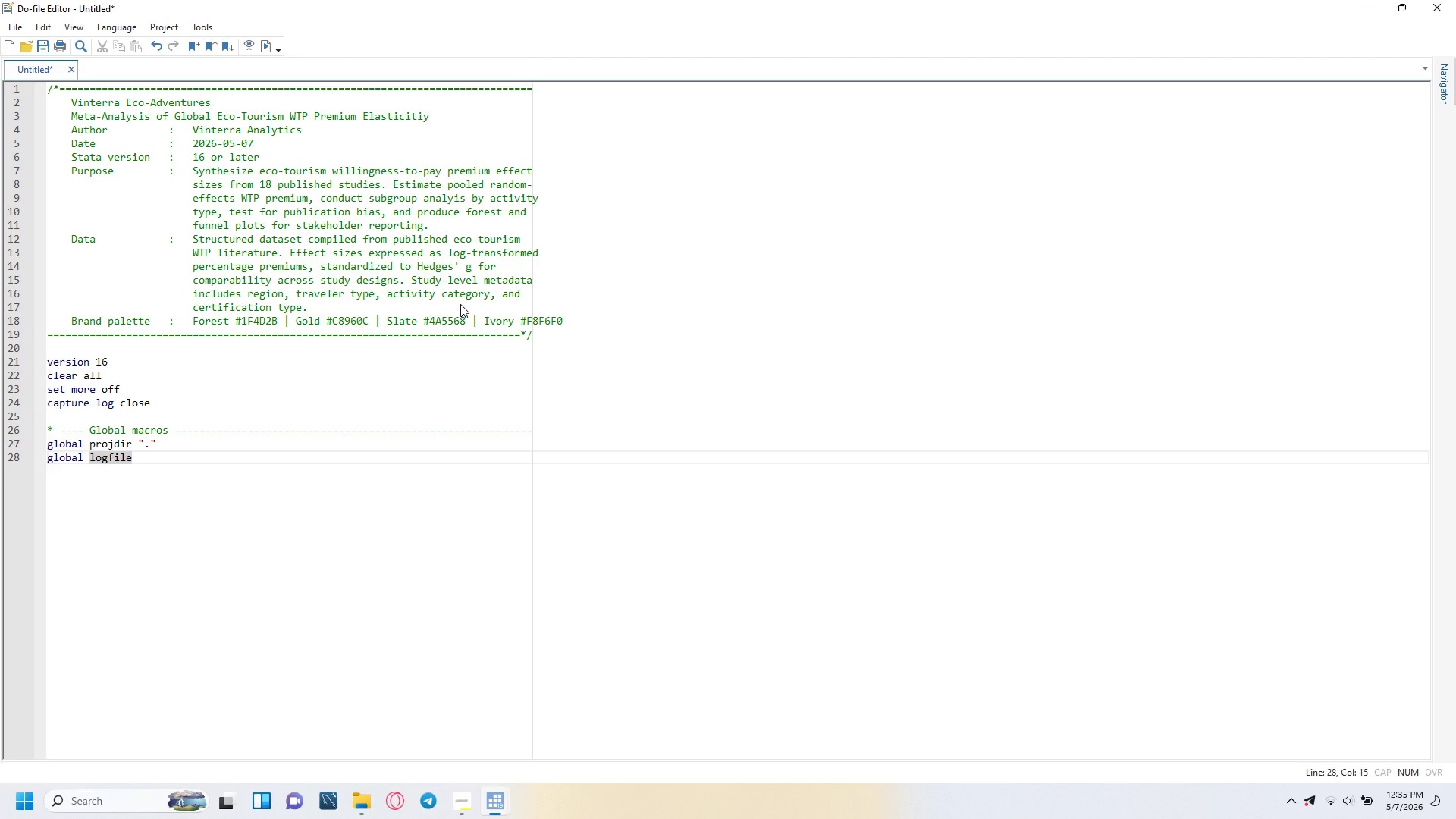 
type( "$projdir/vinterra_Analysis.log)
 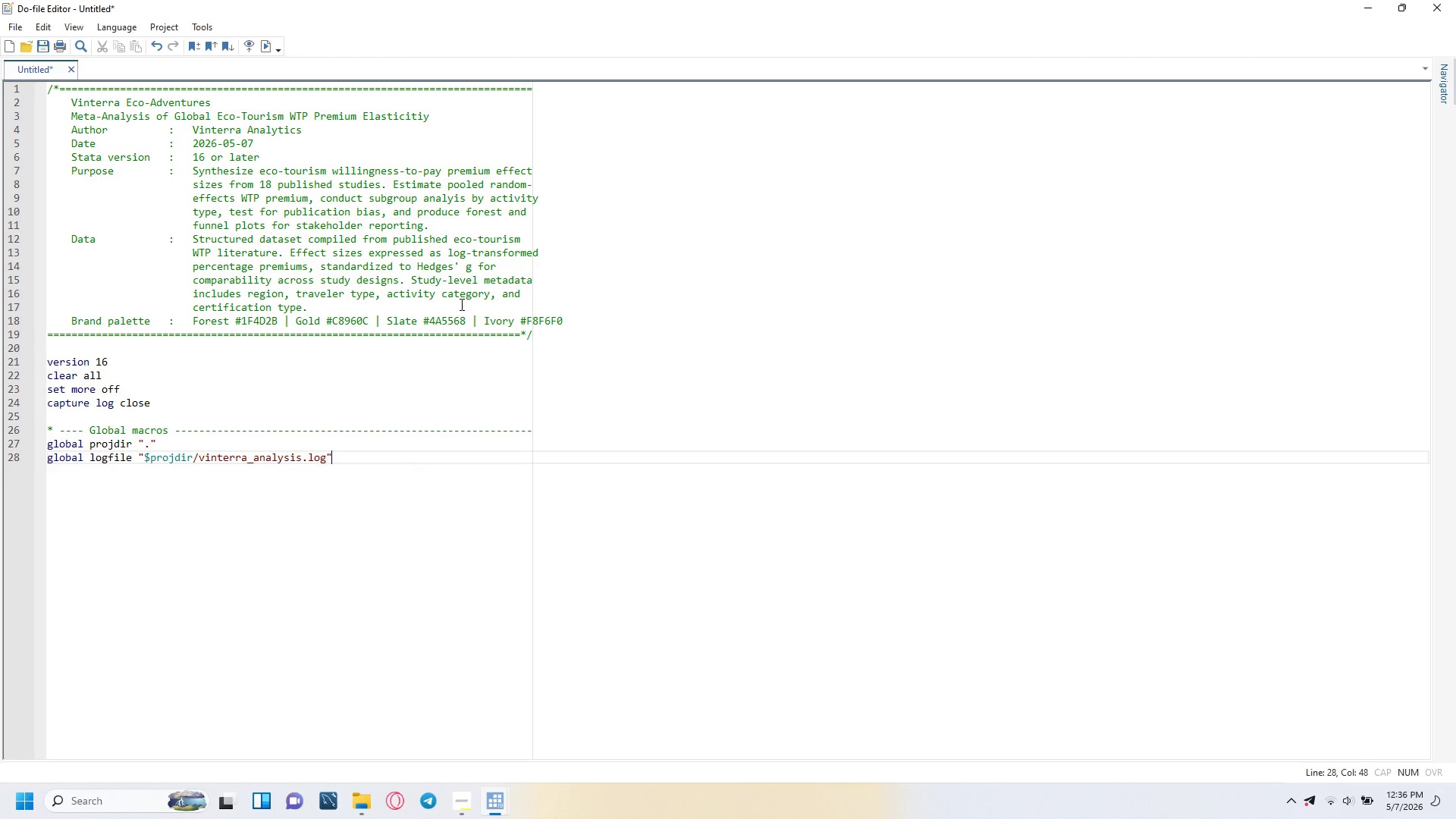 
 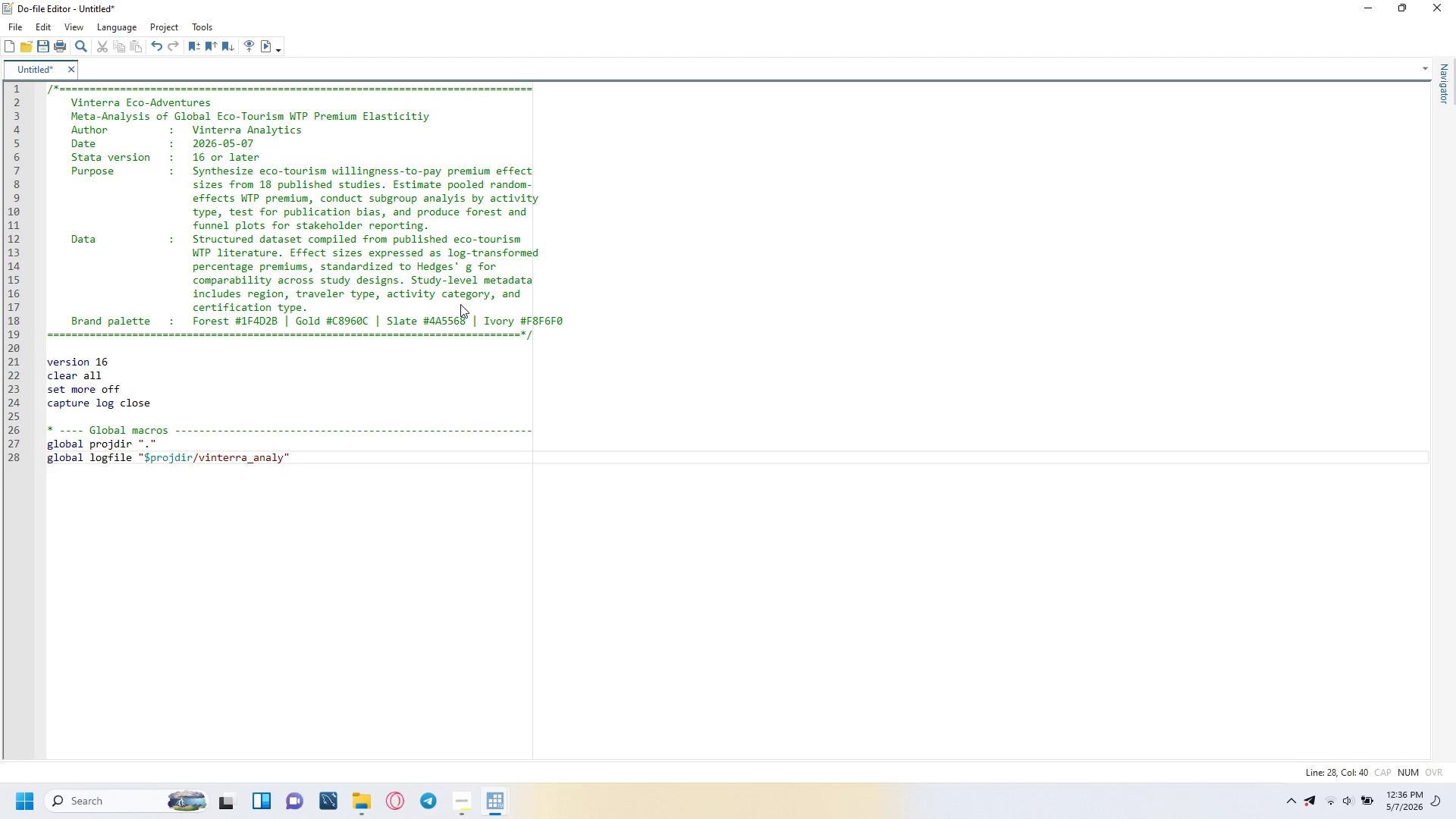 
key(ArrowRight)
 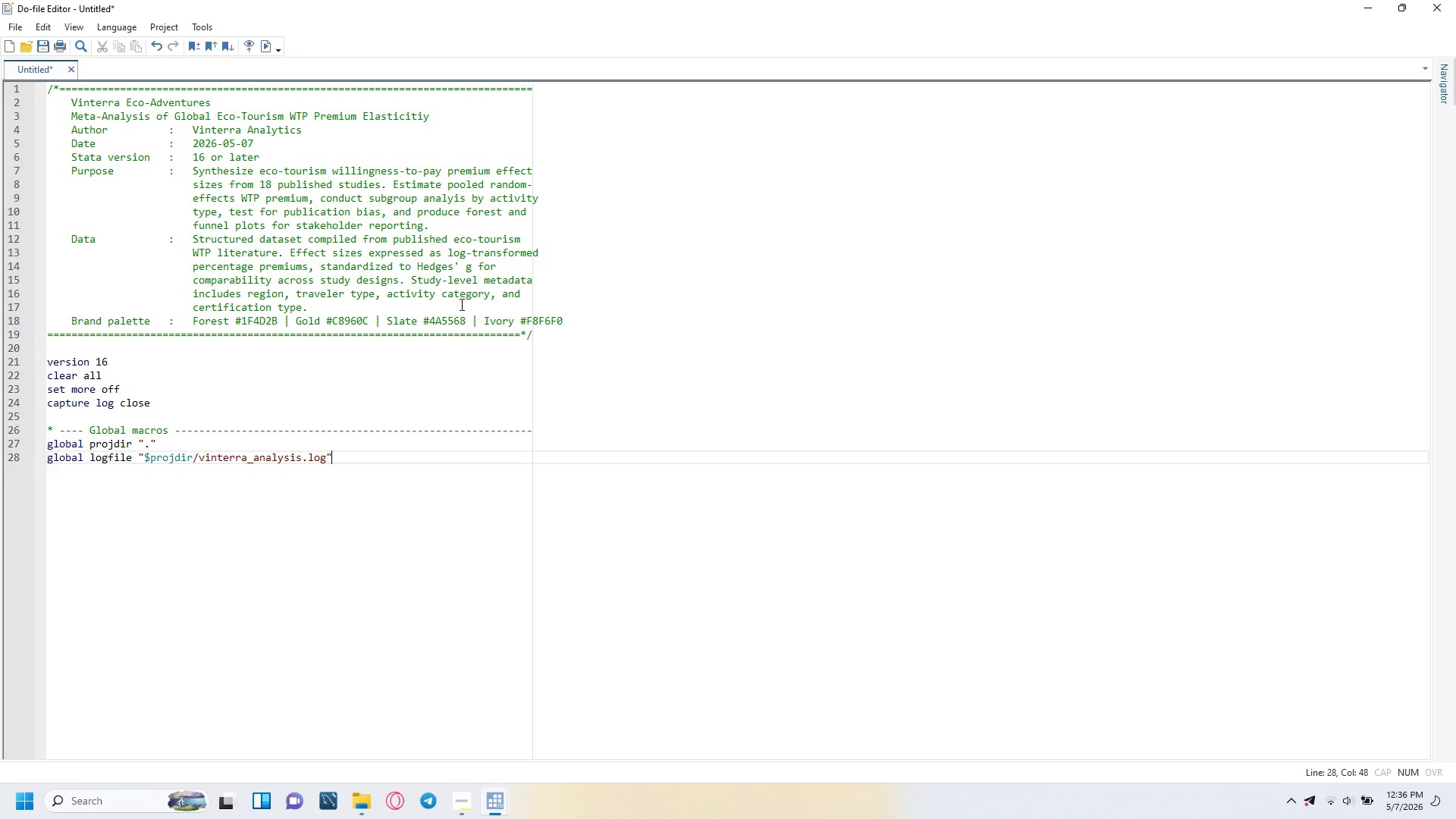 
key(Enter)
 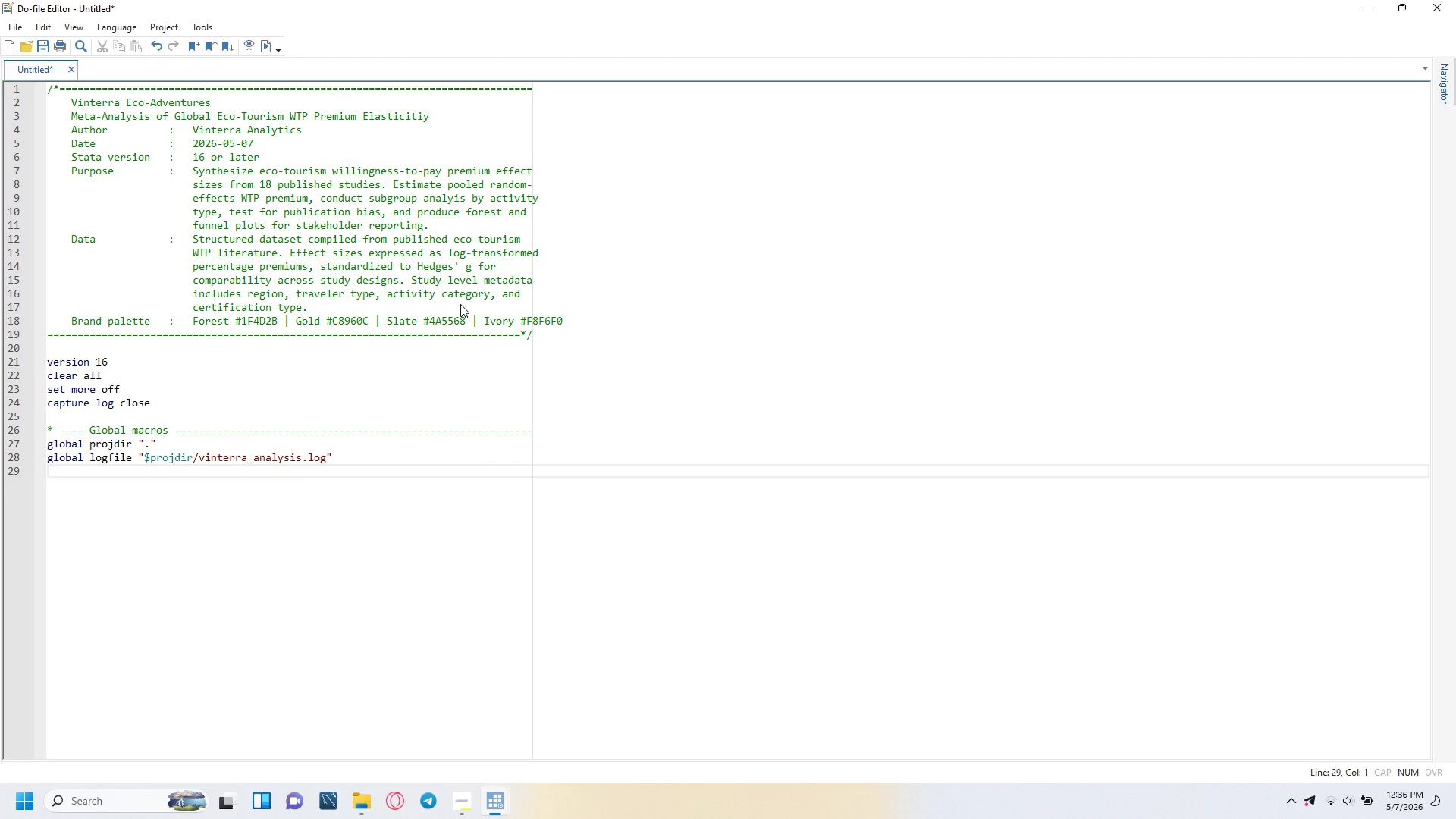 
type(log using "$logfile)
 